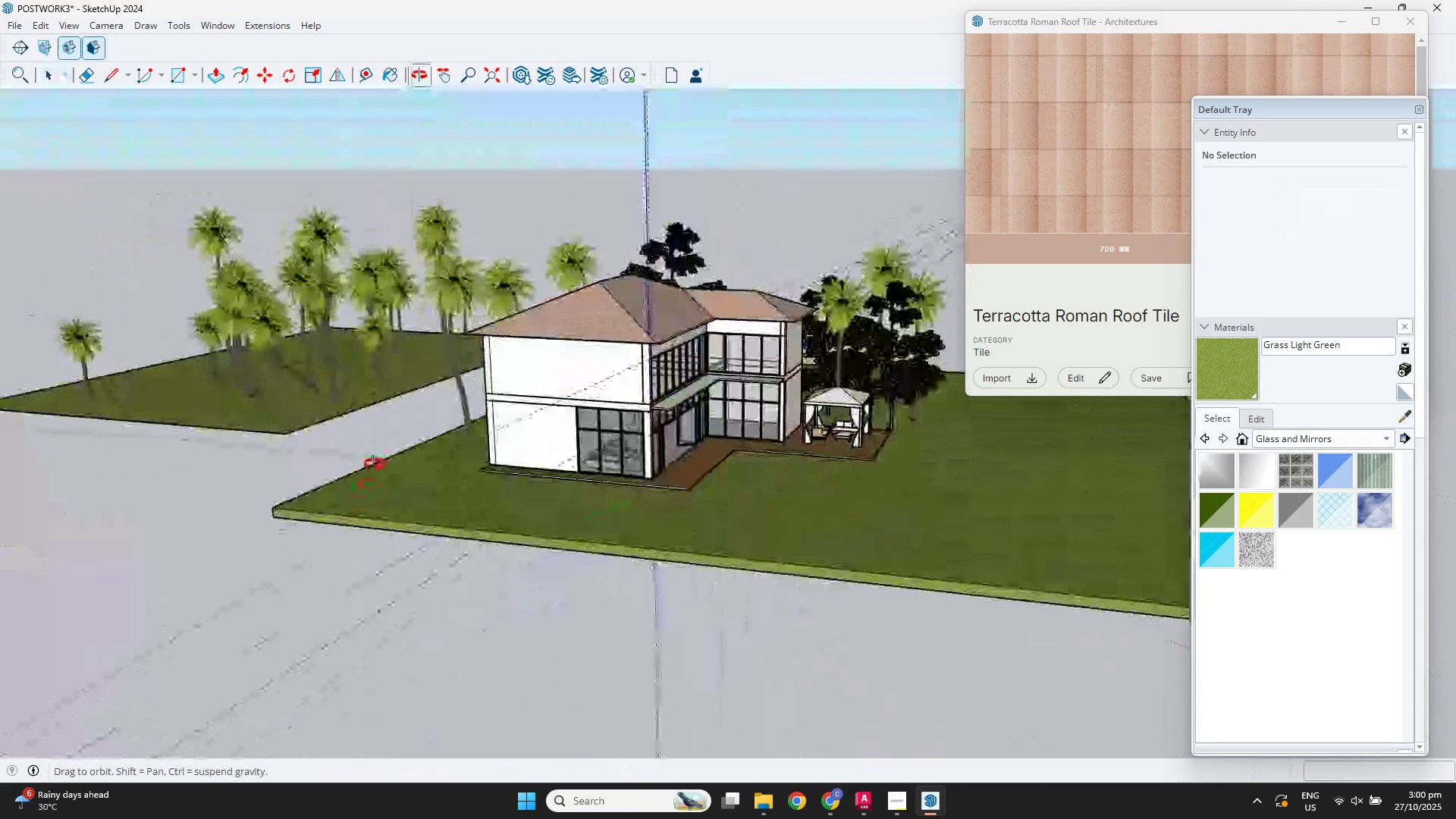 
scroll: coordinate [491, 334], scroll_direction: up, amount: 3.0
 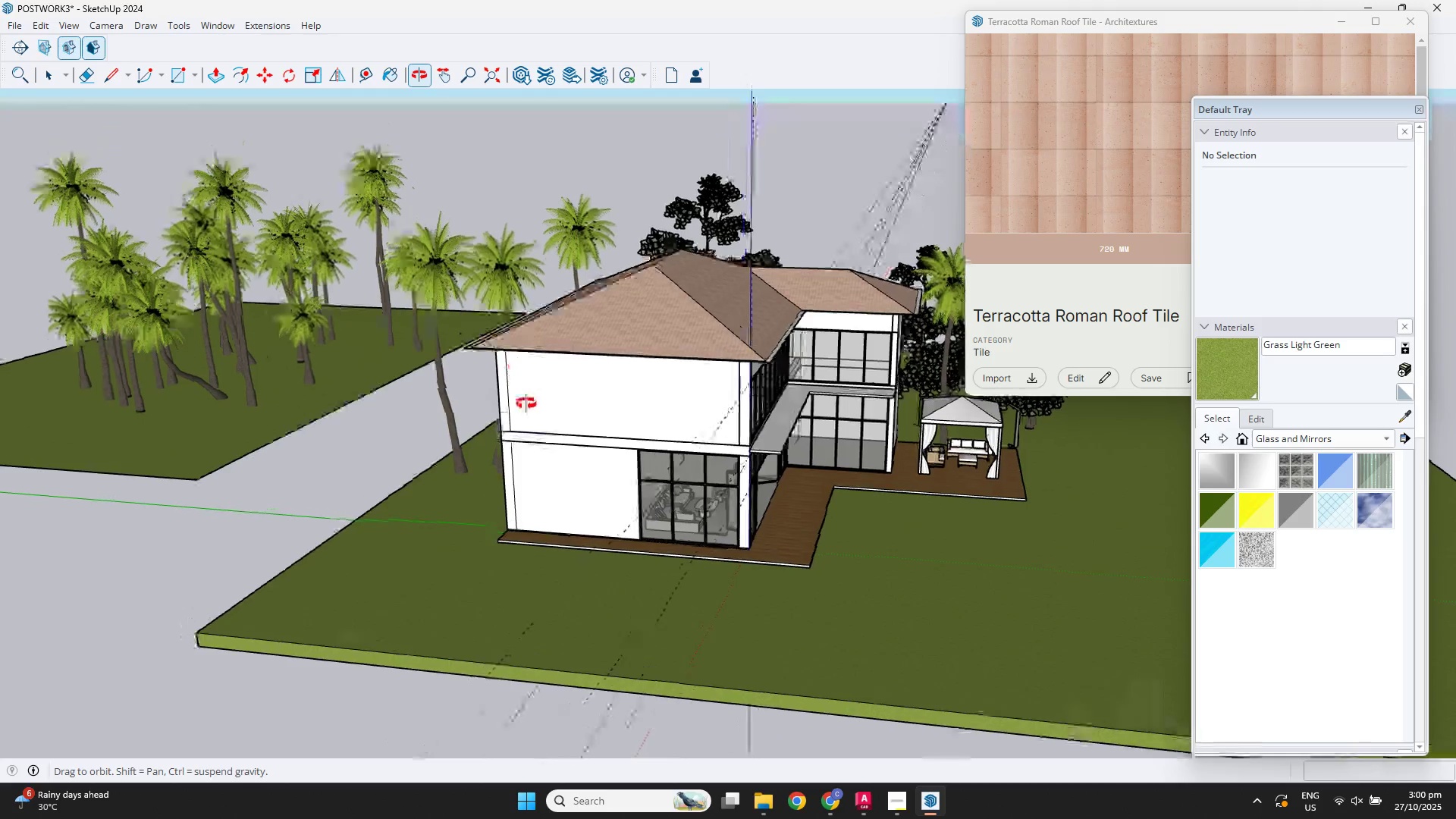 
key(Shift+ShiftLeft)
 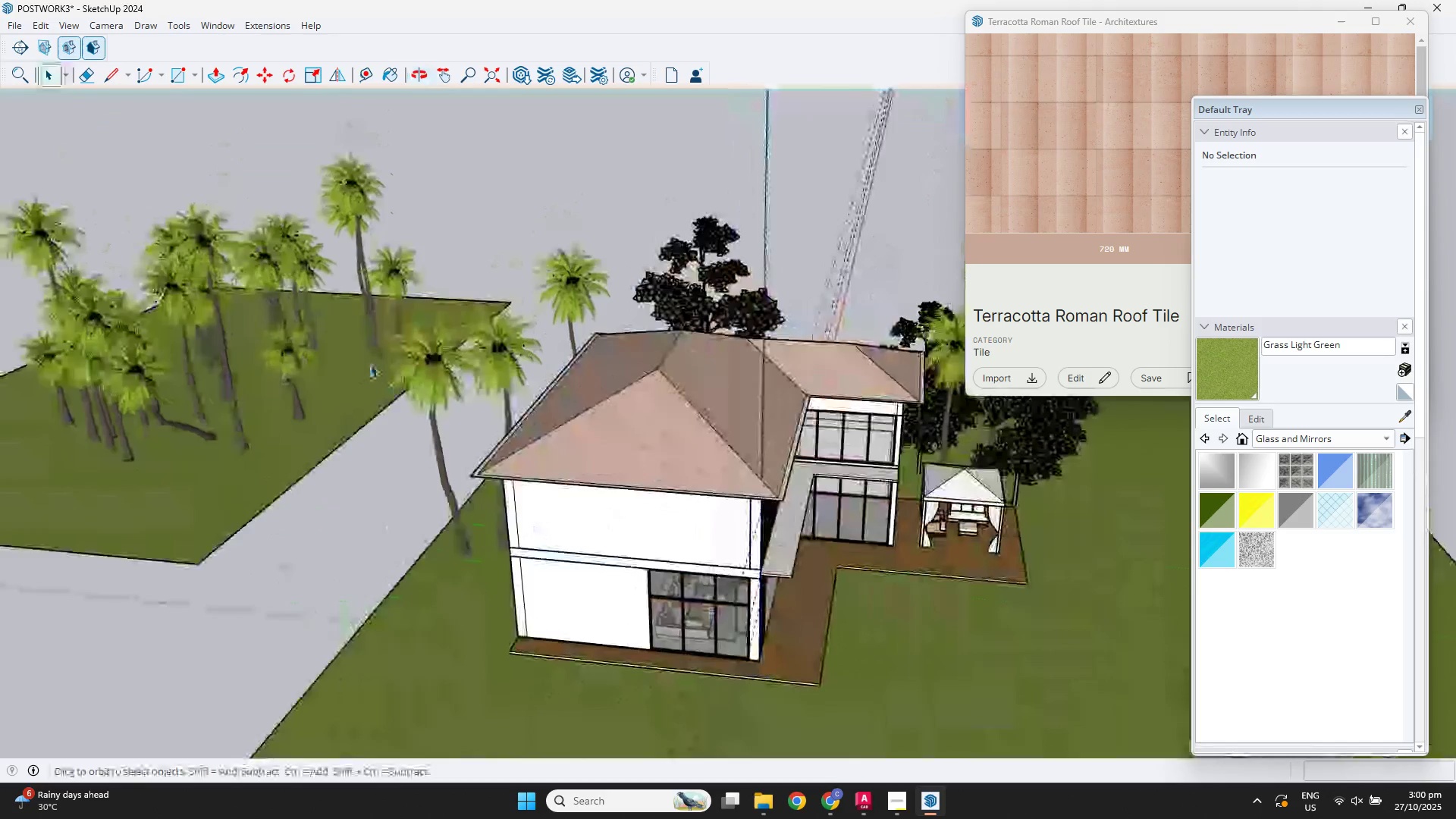 
scroll: coordinate [356, 358], scroll_direction: down, amount: 3.0
 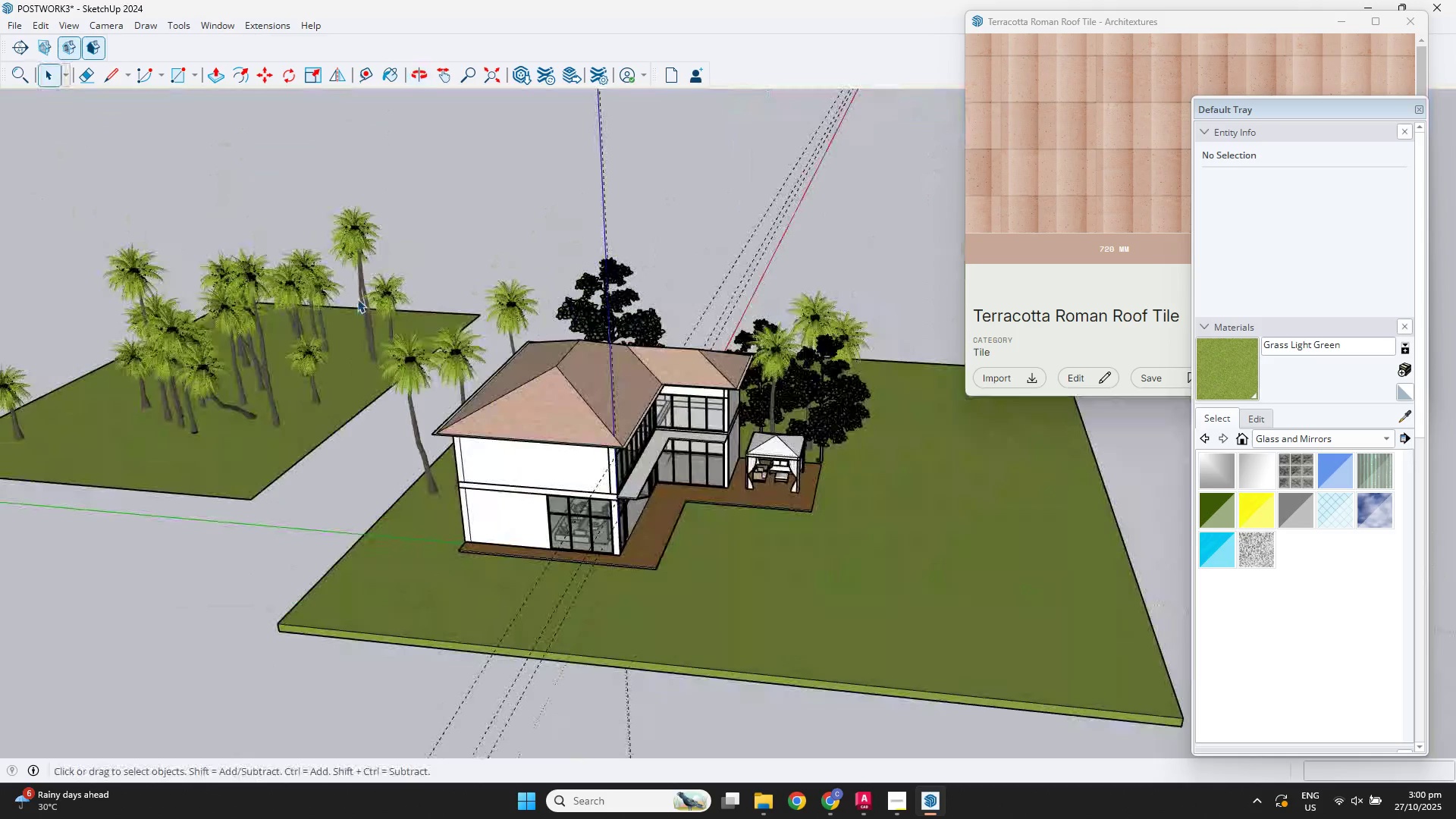 
left_click([357, 299])
 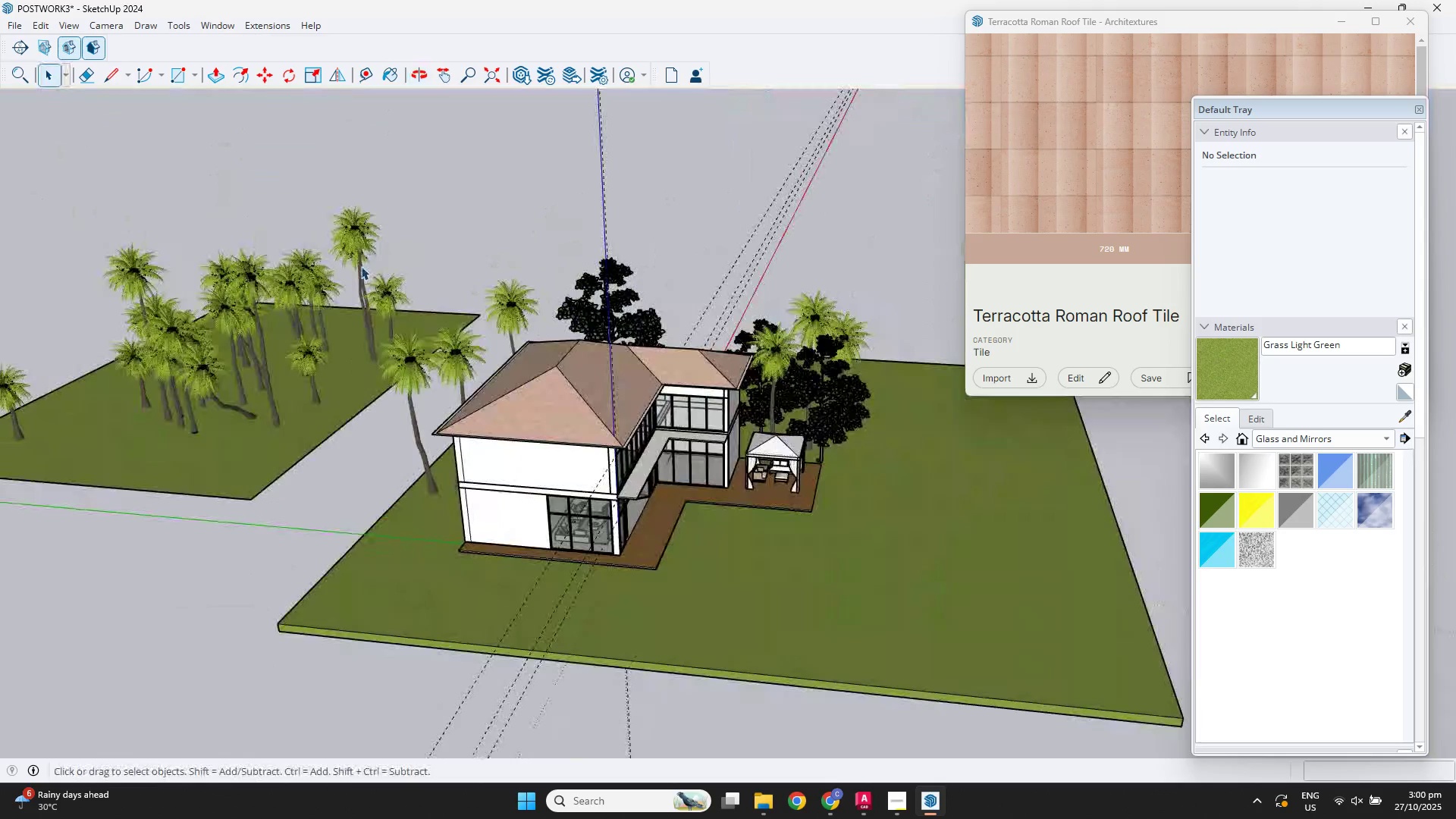 
scroll: coordinate [361, 266], scroll_direction: up, amount: 3.0
 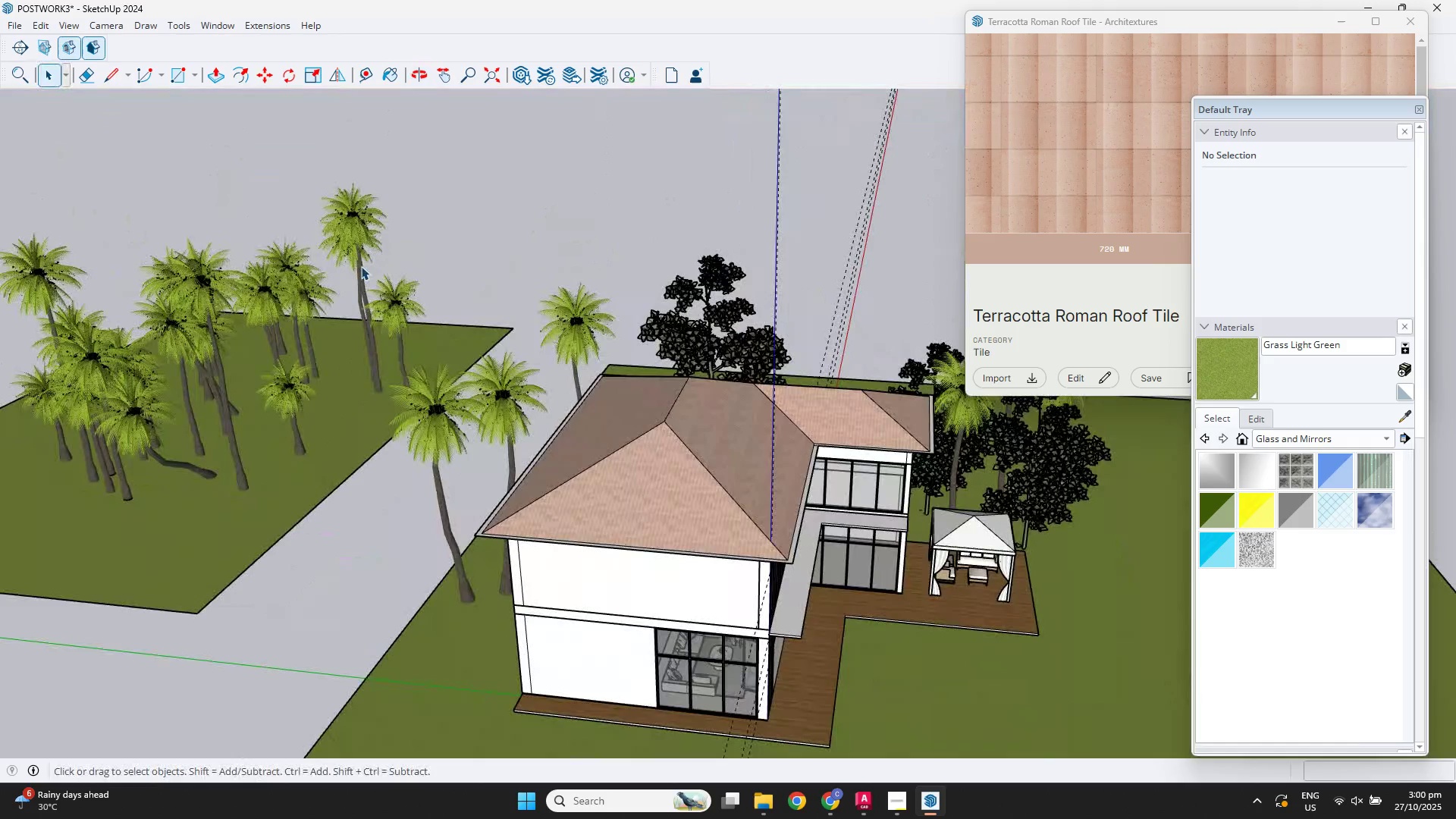 
left_click([361, 266])
 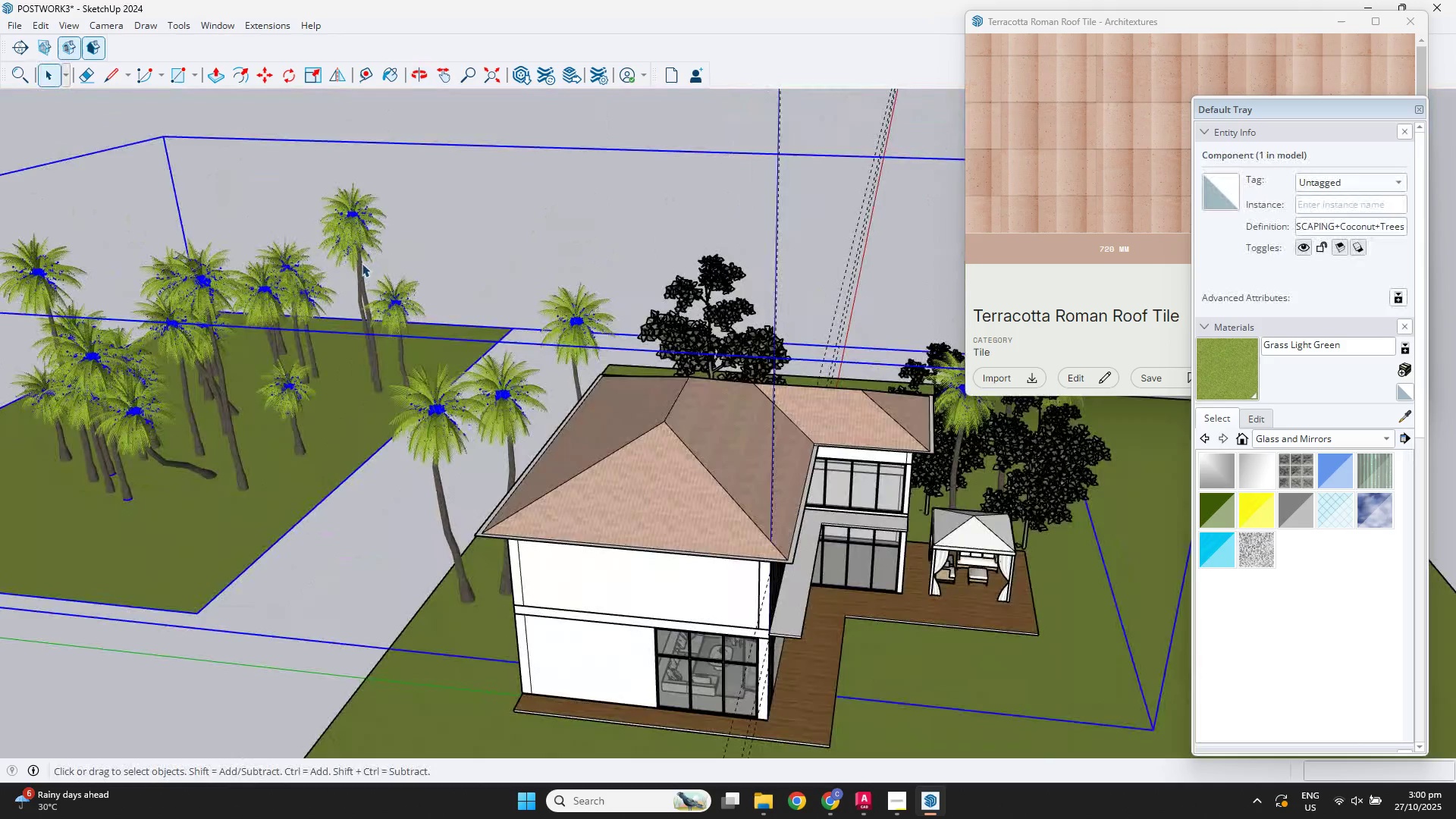 
double_click([362, 263])
 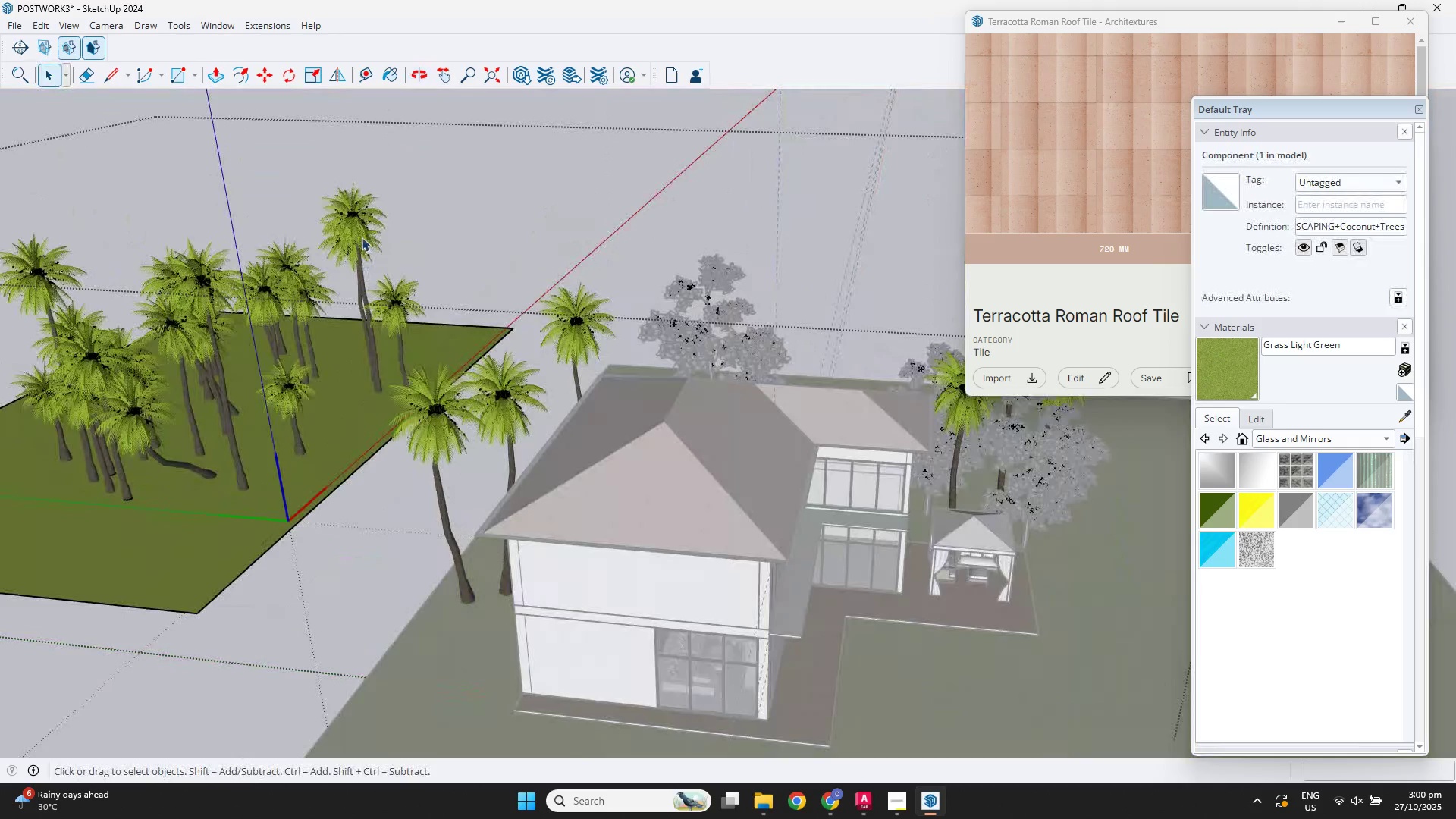 
triple_click([362, 237])
 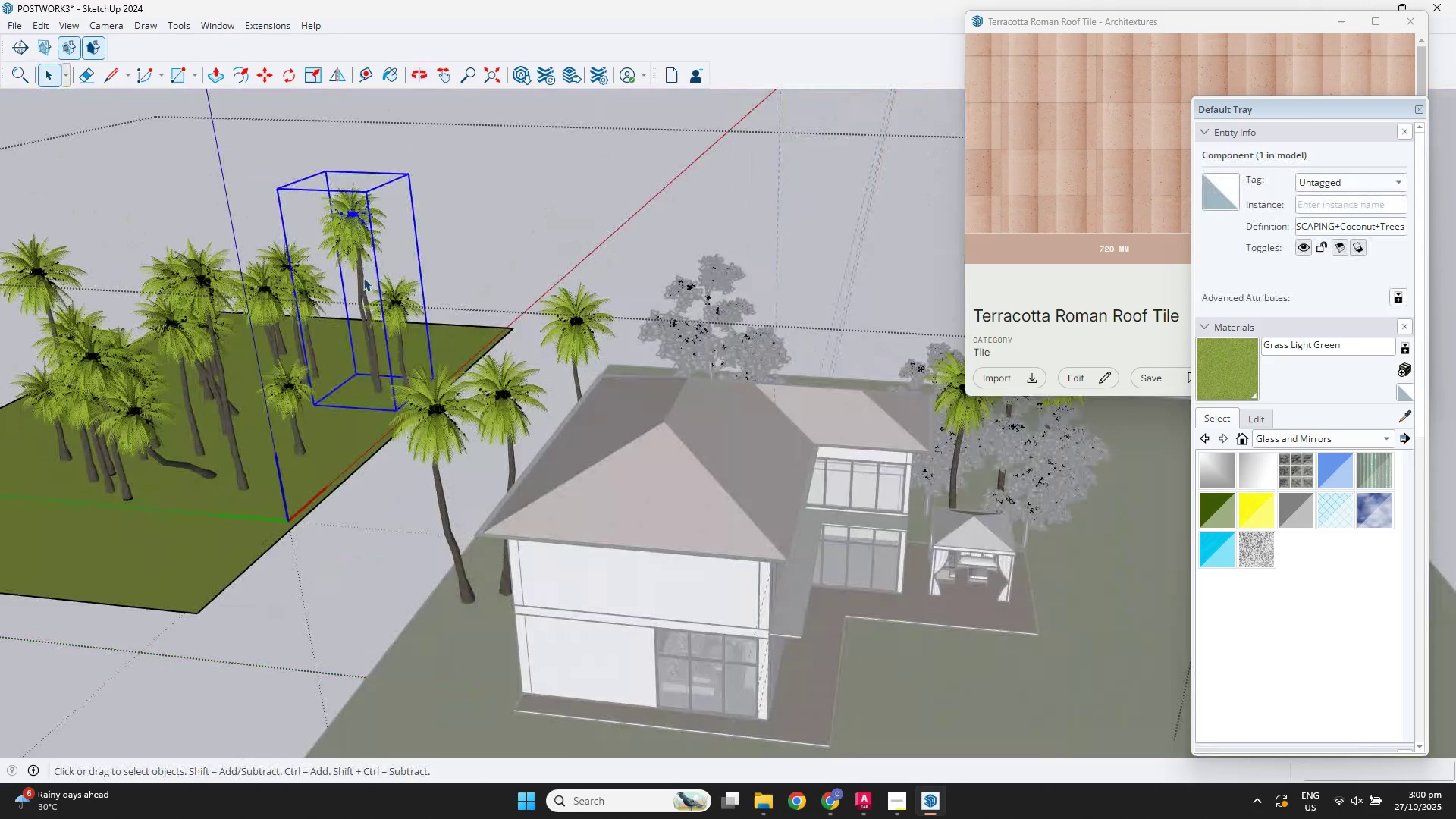 
hold_key(key=ShiftLeft, duration=3.9)
left_click([395, 309])
 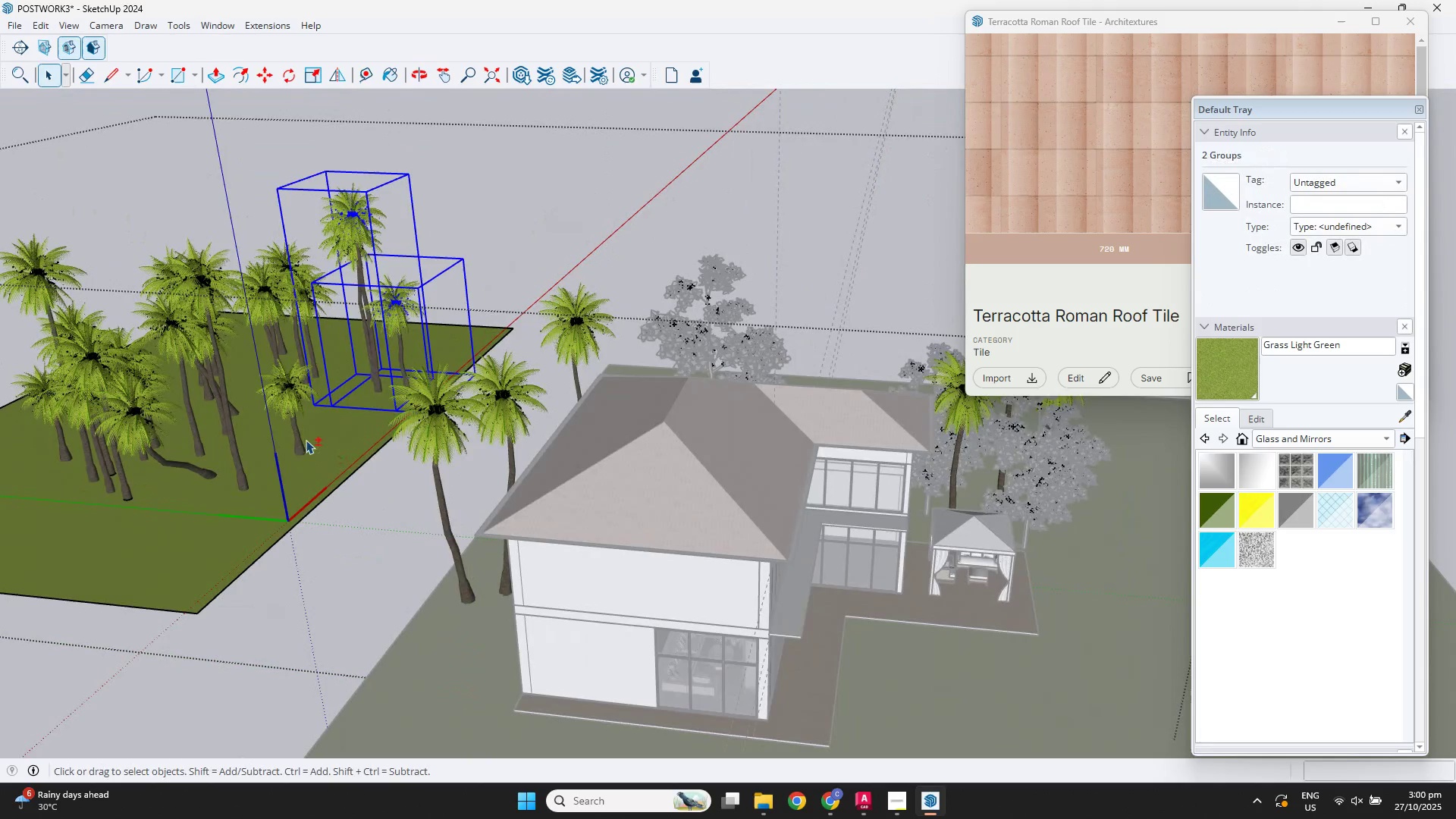 
left_click([306, 440])
 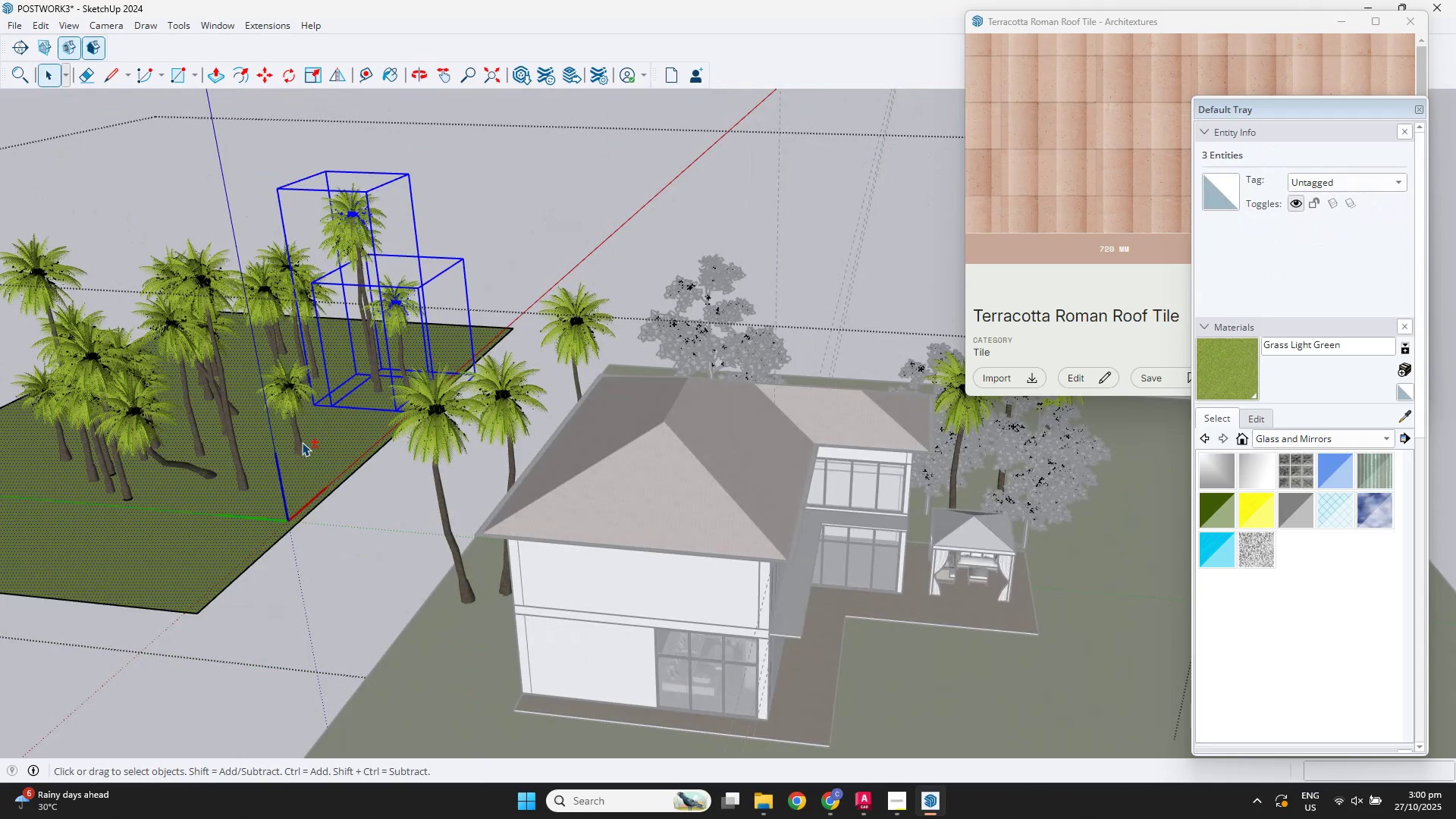 
left_click([304, 456])
 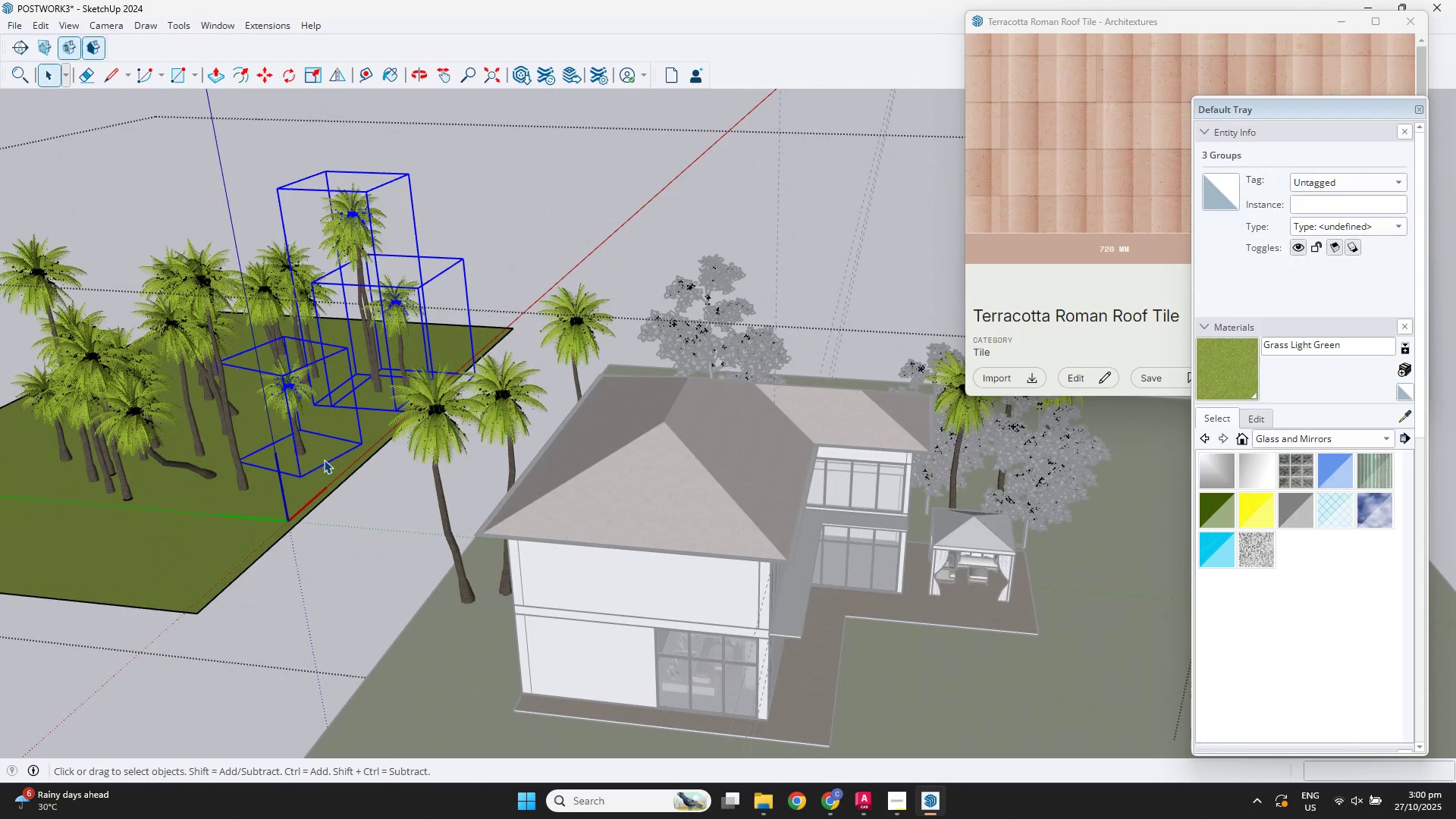 
key(M)
 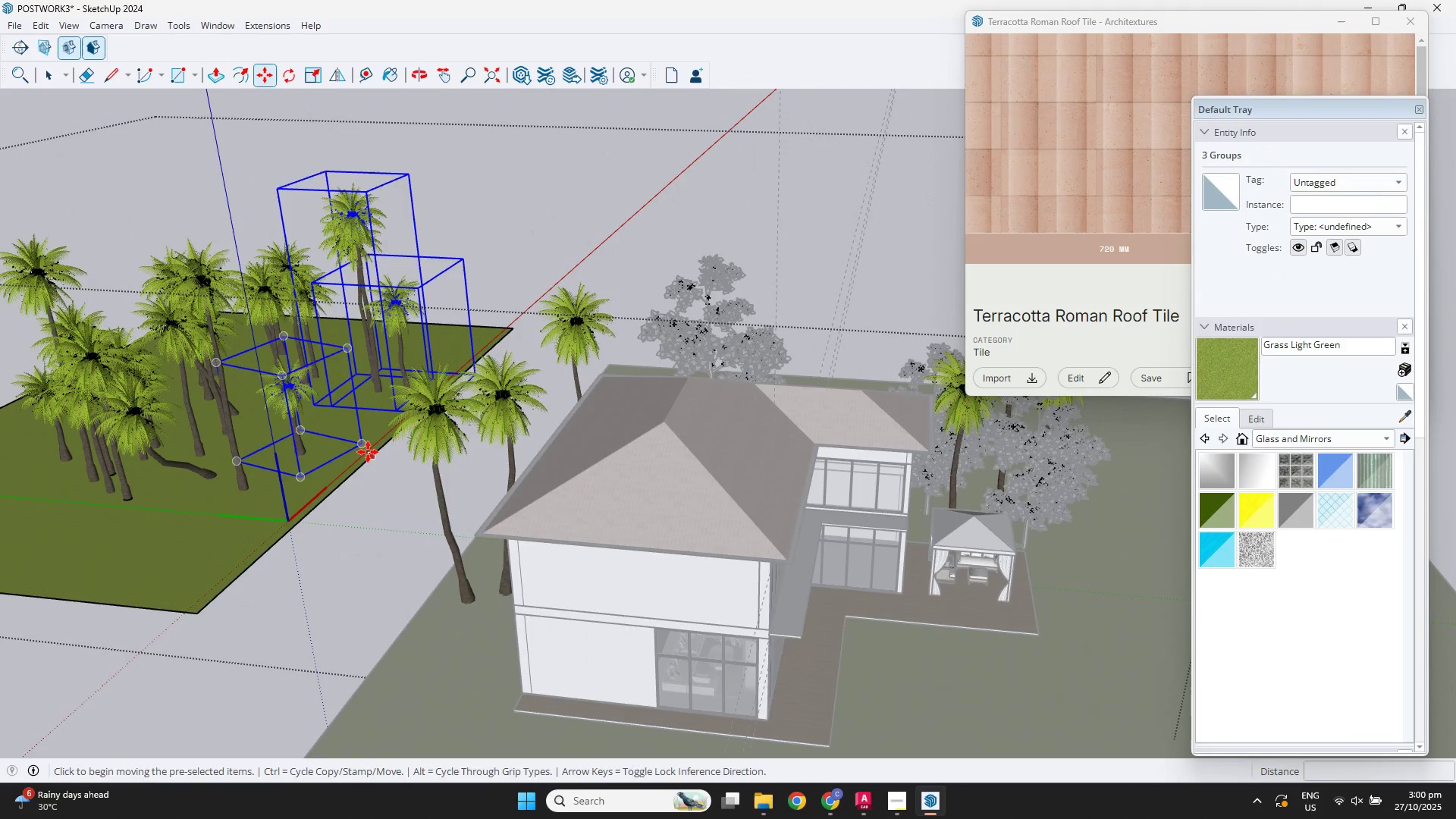 
left_click([368, 452])
 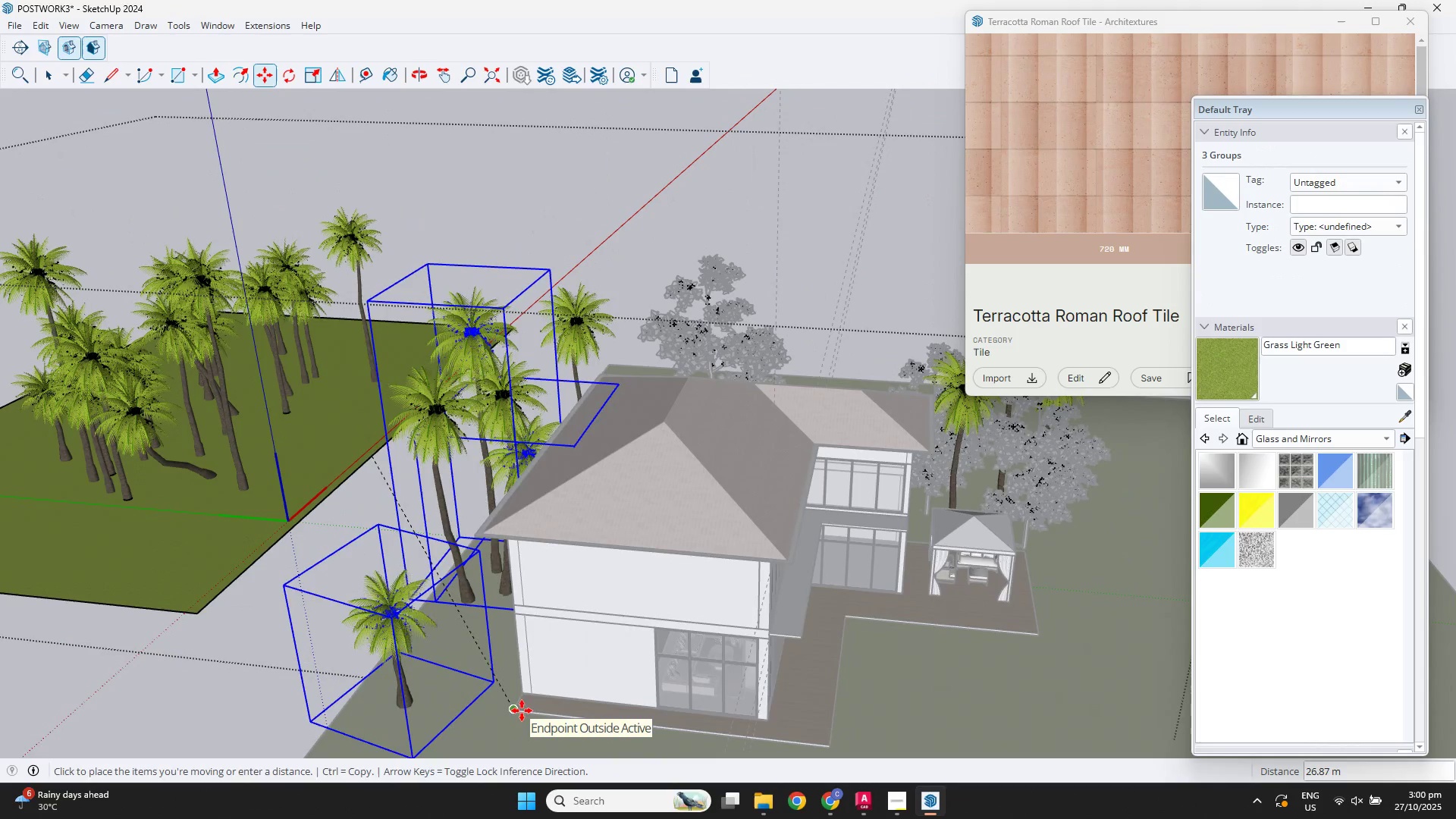 
scroll: coordinate [551, 468], scroll_direction: down, amount: 7.0
 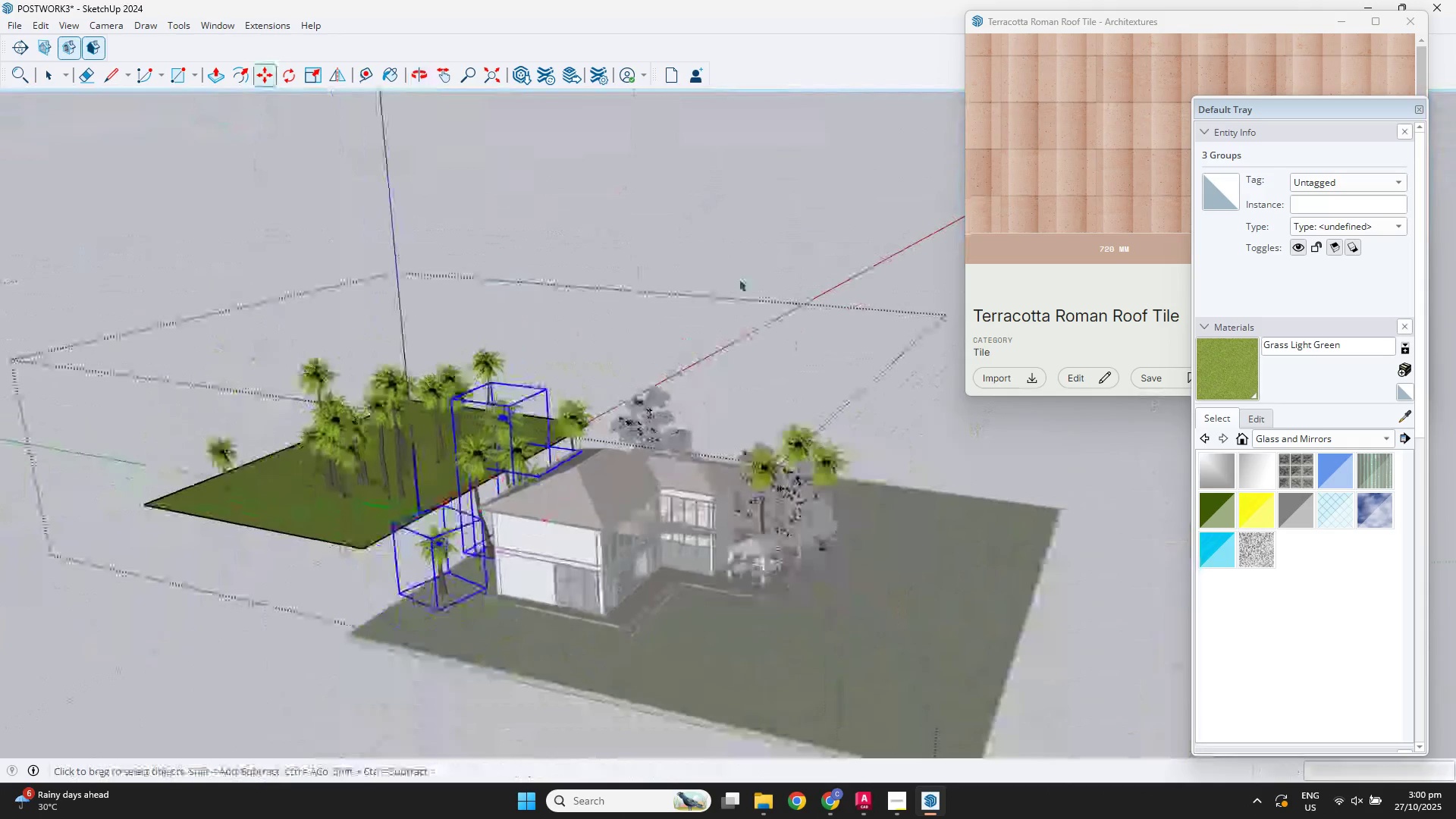 
key(Space)
 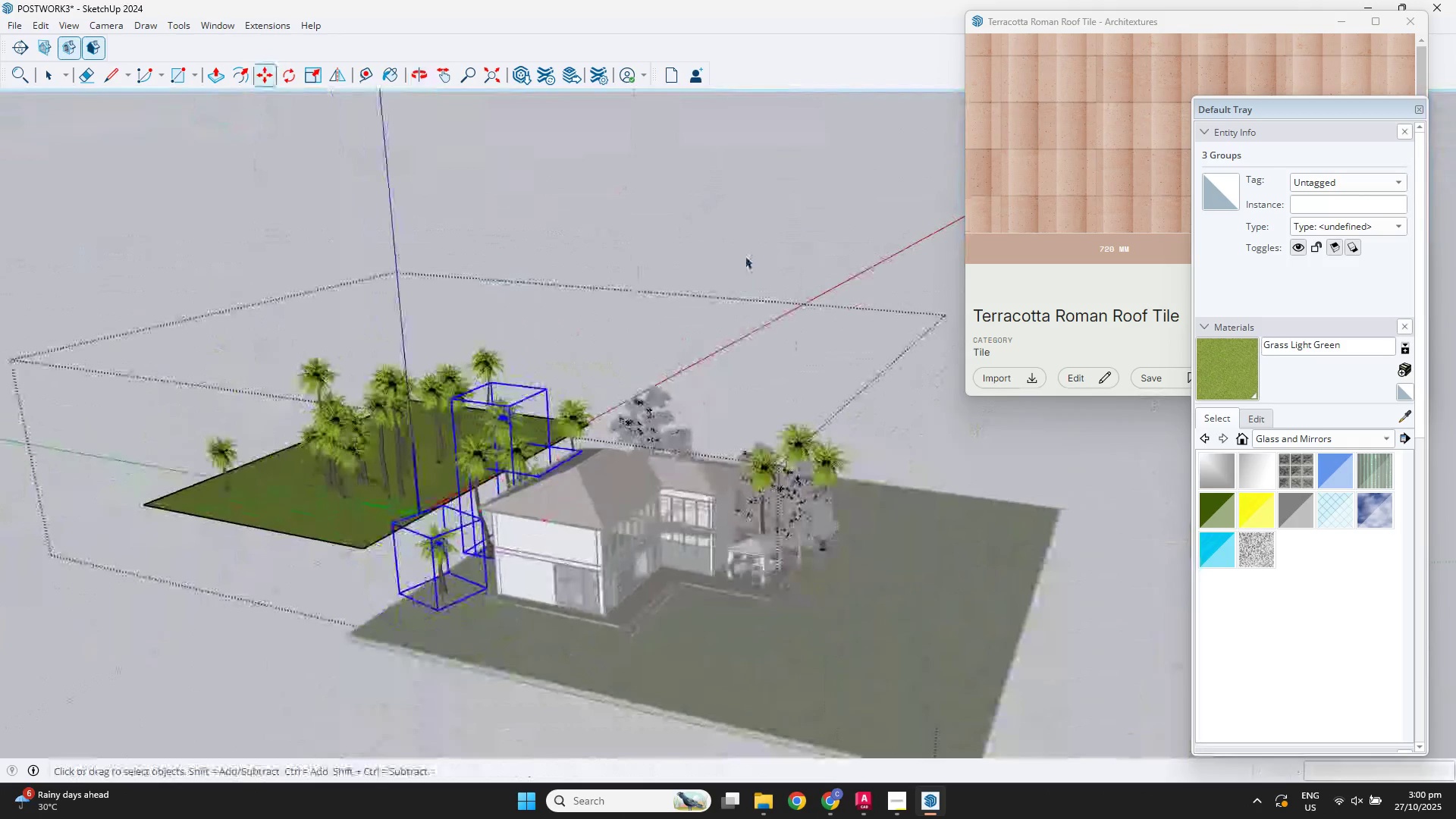 
left_click([745, 256])
 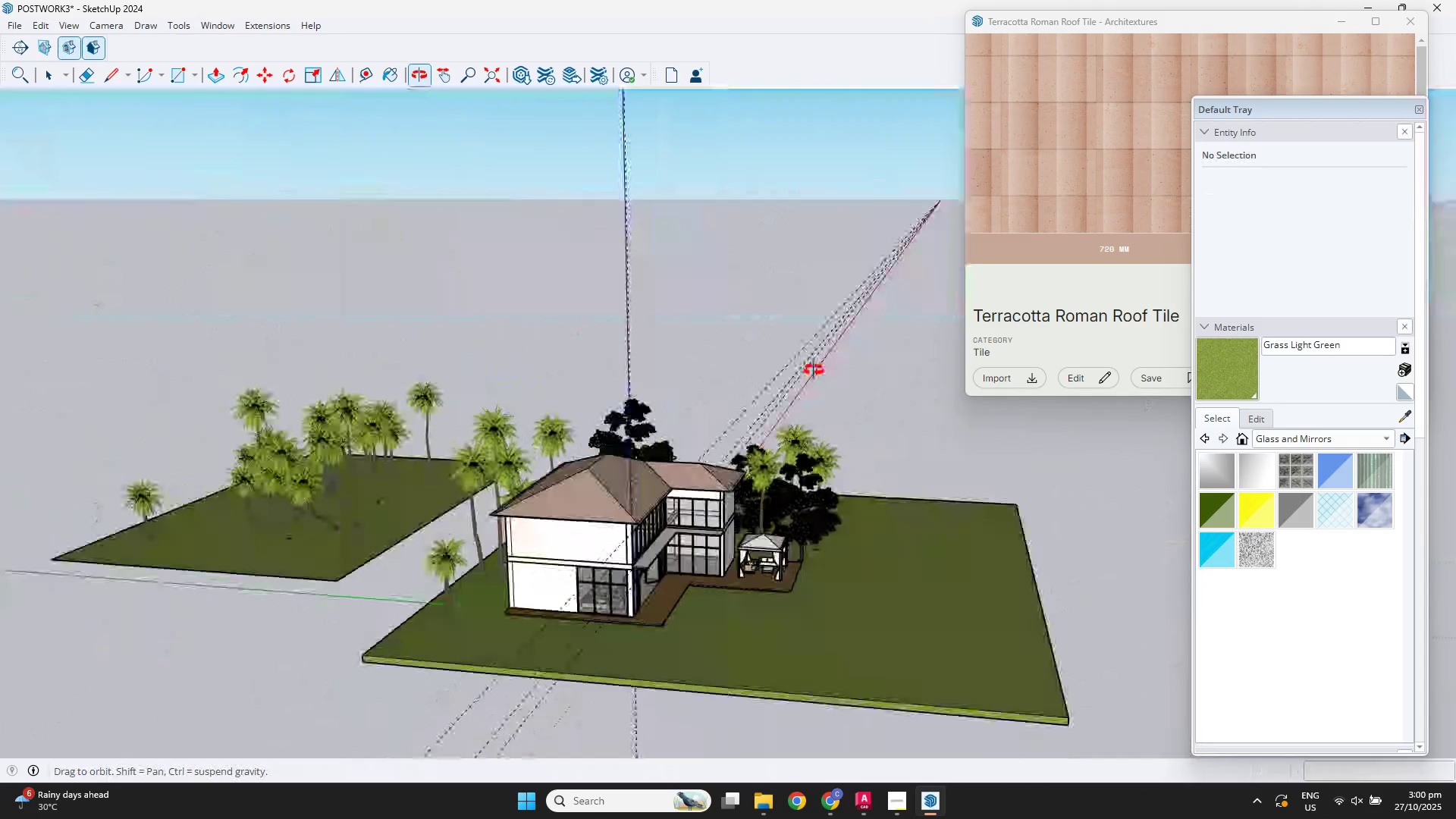 
scroll: coordinate [722, 574], scroll_direction: up, amount: 7.0
 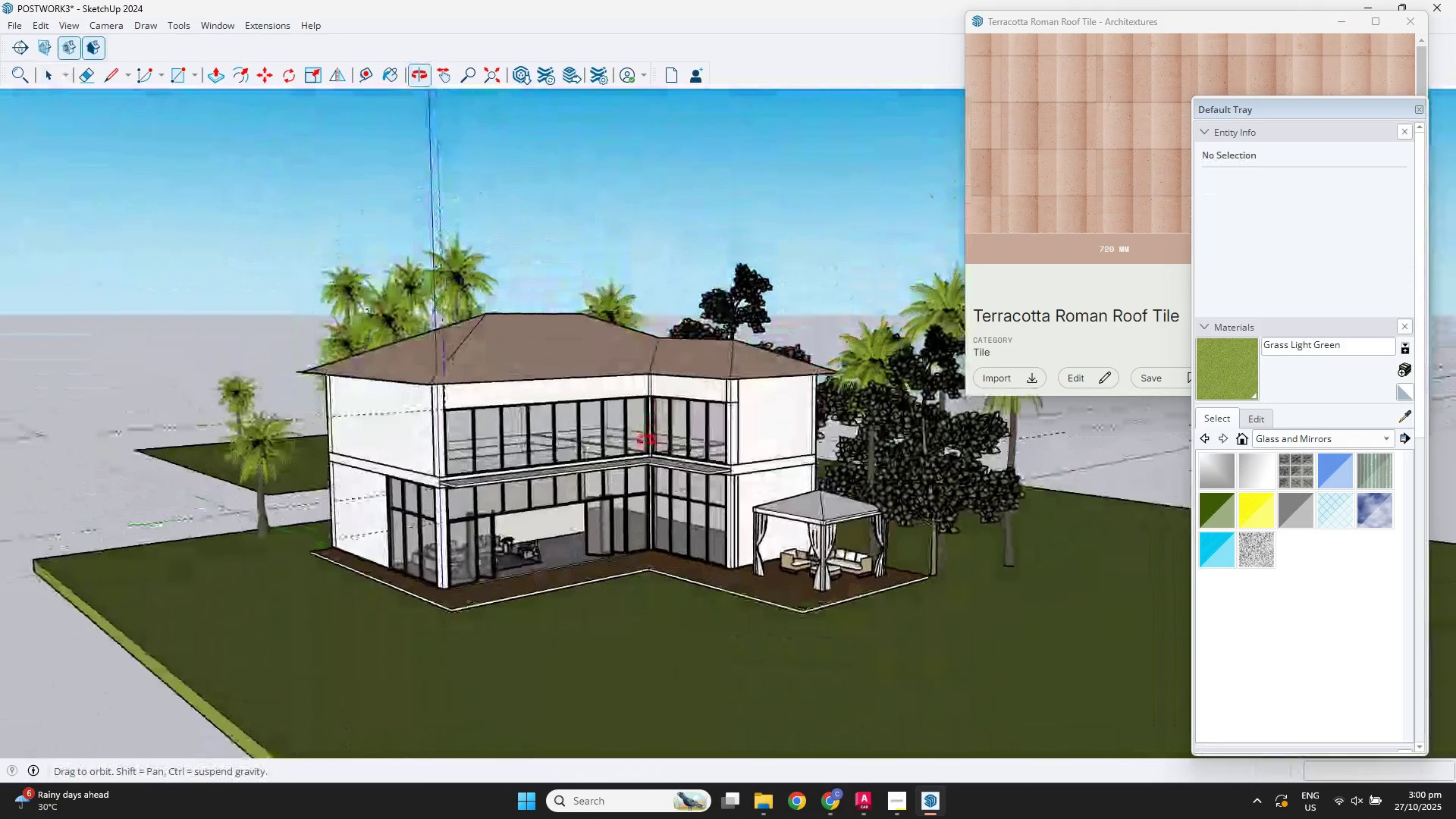 
scroll: coordinate [664, 495], scroll_direction: down, amount: 3.0
 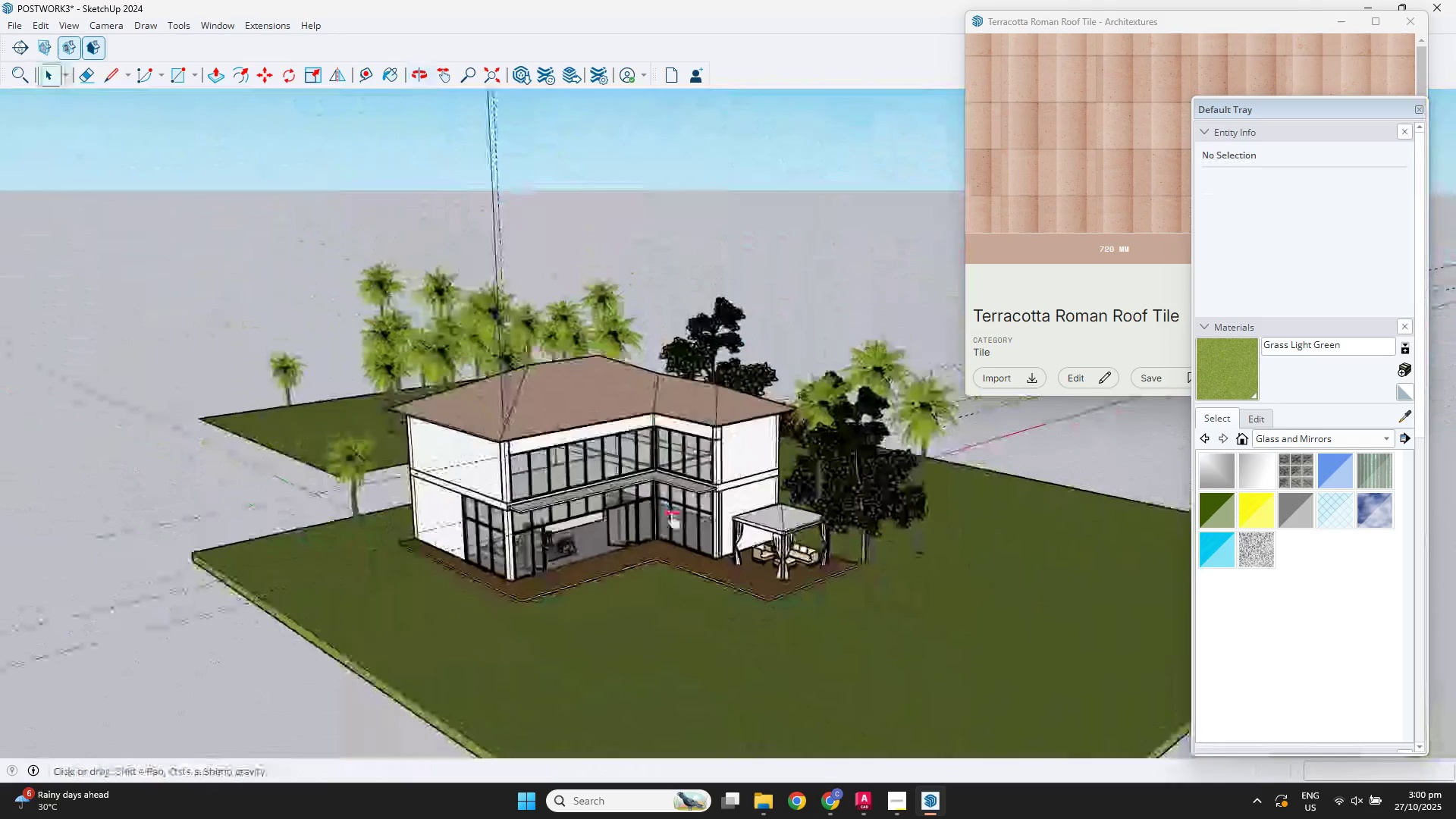 
key(Shift+ShiftLeft)
 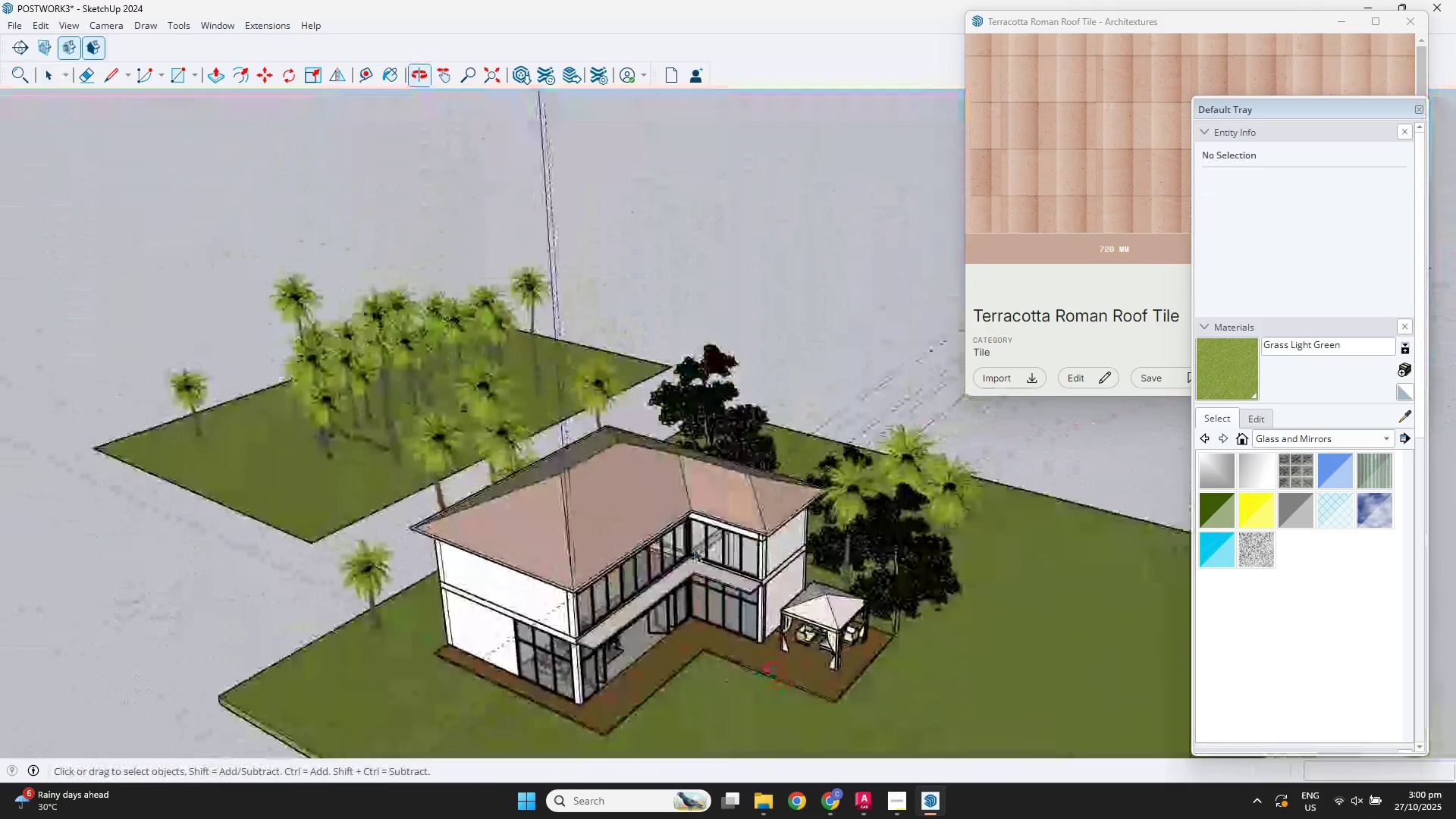 
scroll: coordinate [486, 317], scroll_direction: up, amount: 2.0
 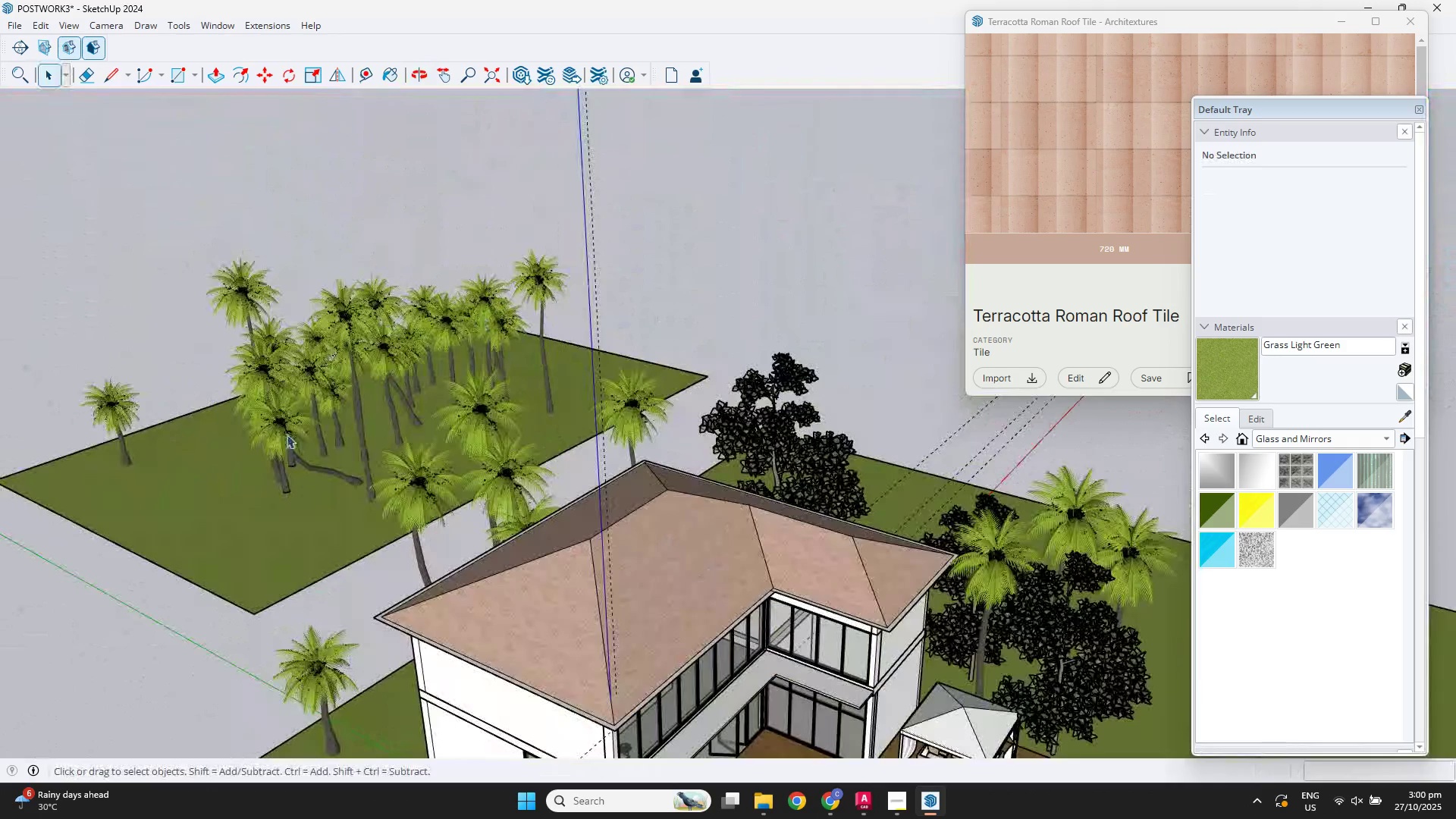 
left_click([287, 435])
 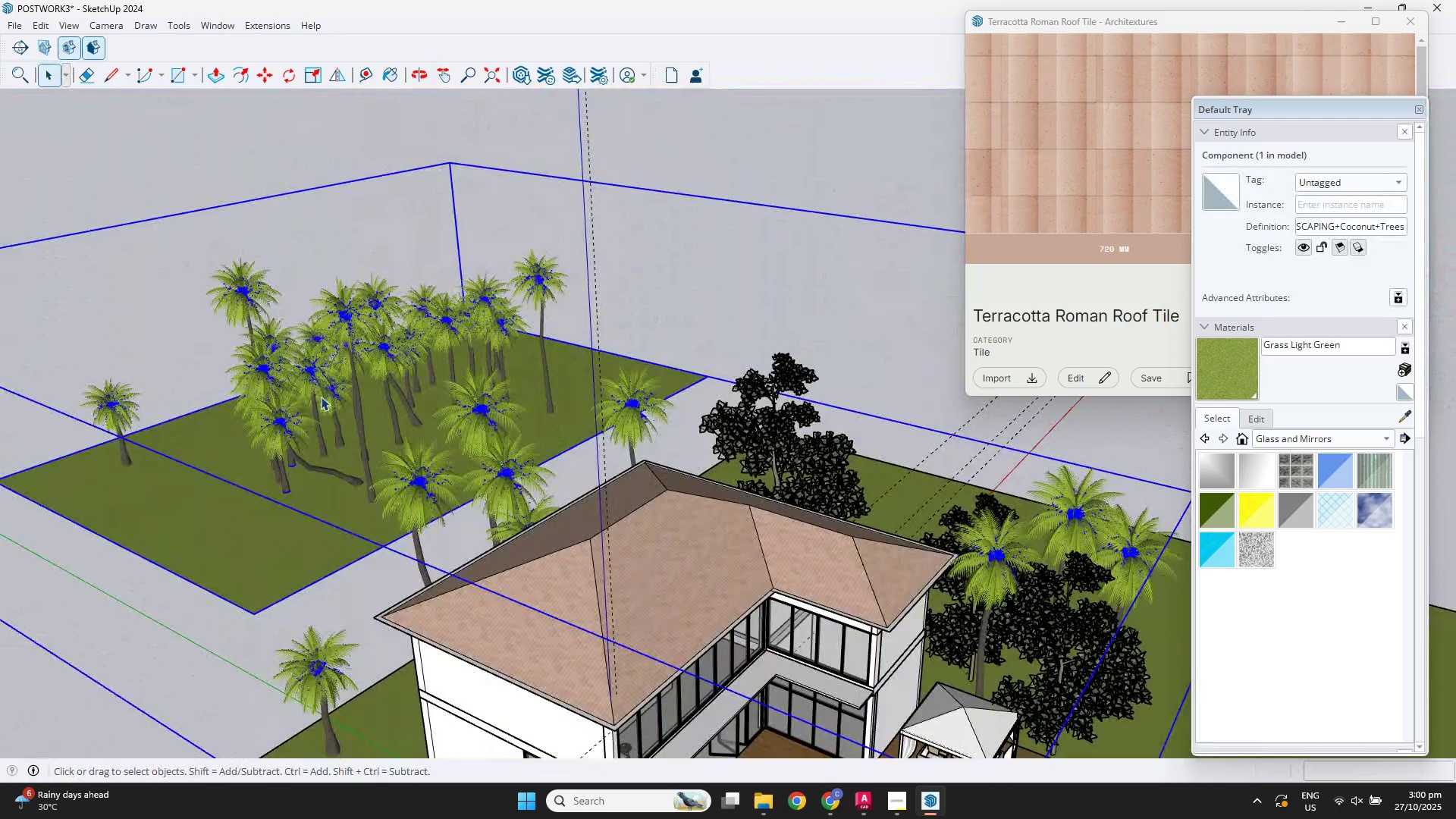 
double_click([321, 397])
 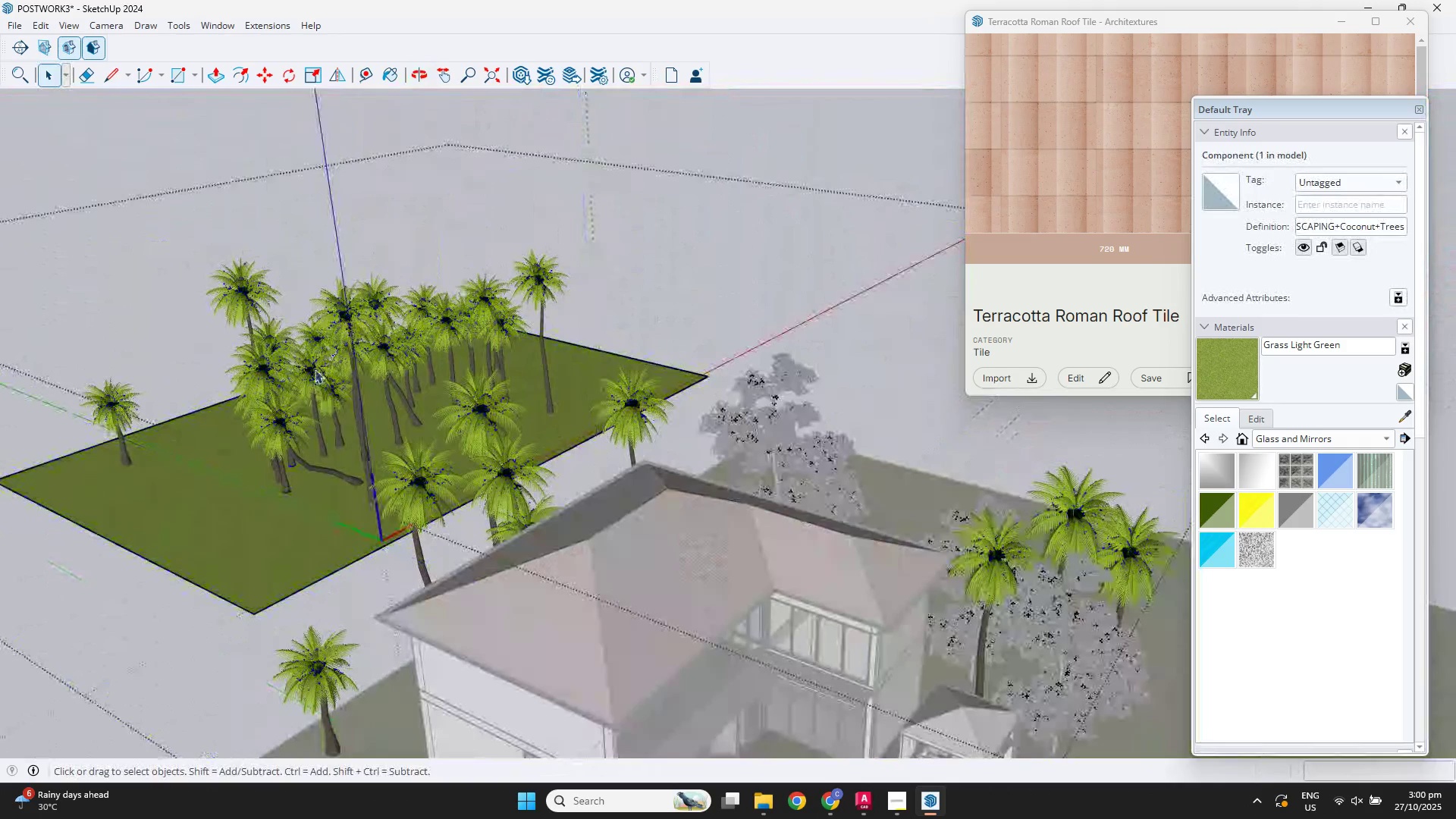 
triple_click([315, 369])
 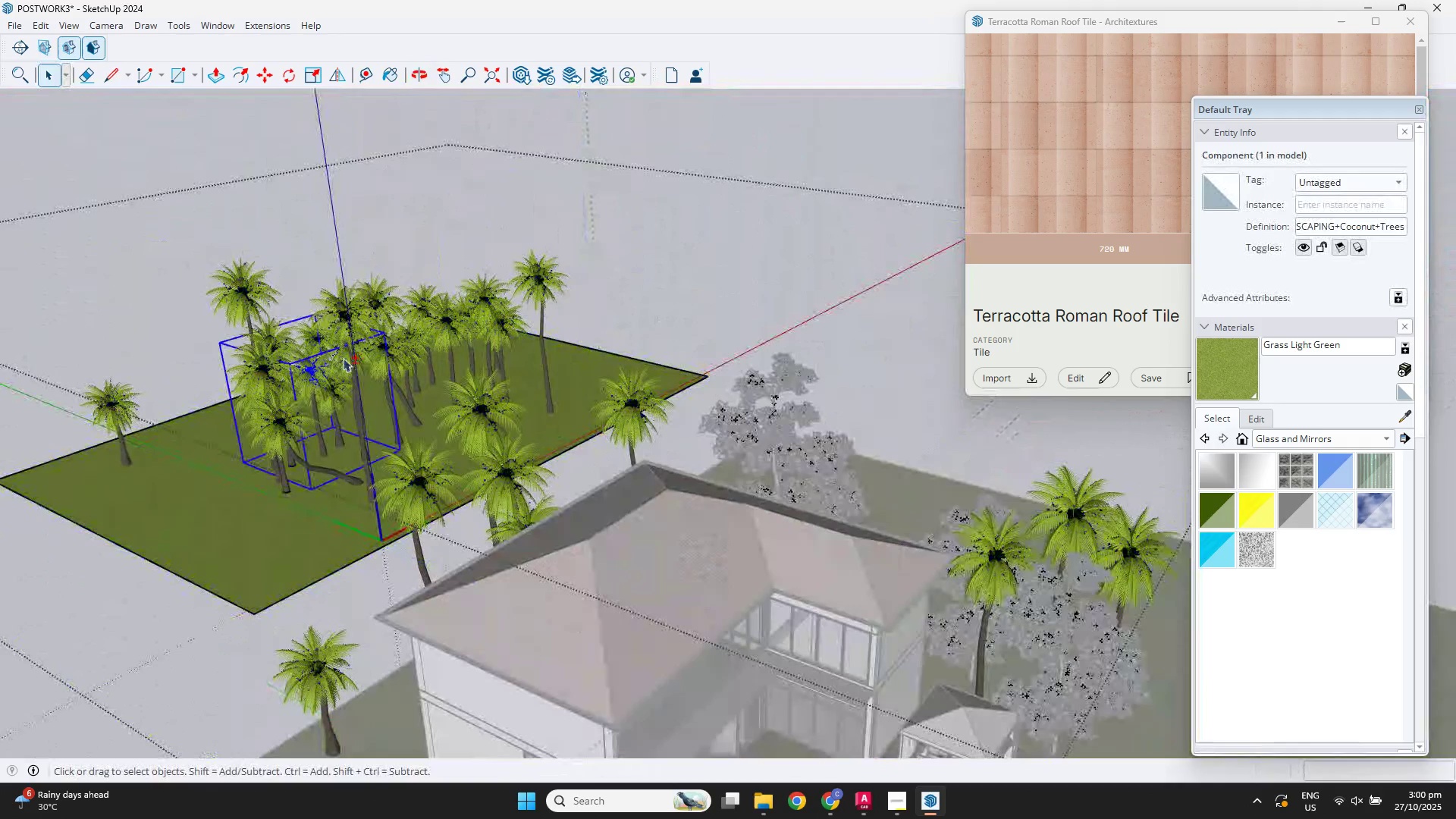 
hold_key(key=ShiftLeft, duration=2.92)
left_click([378, 335])
 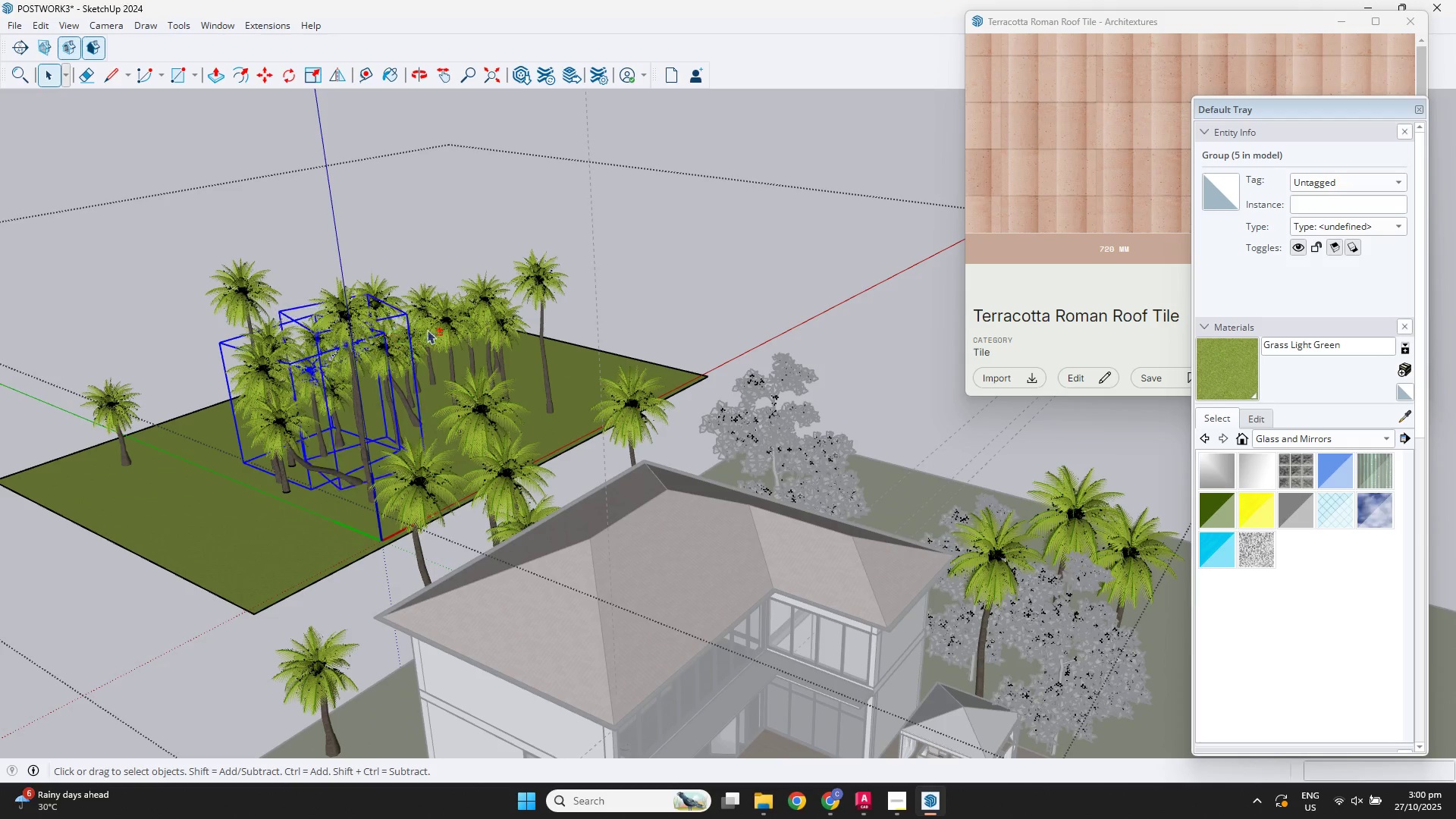 
left_click([427, 330])
 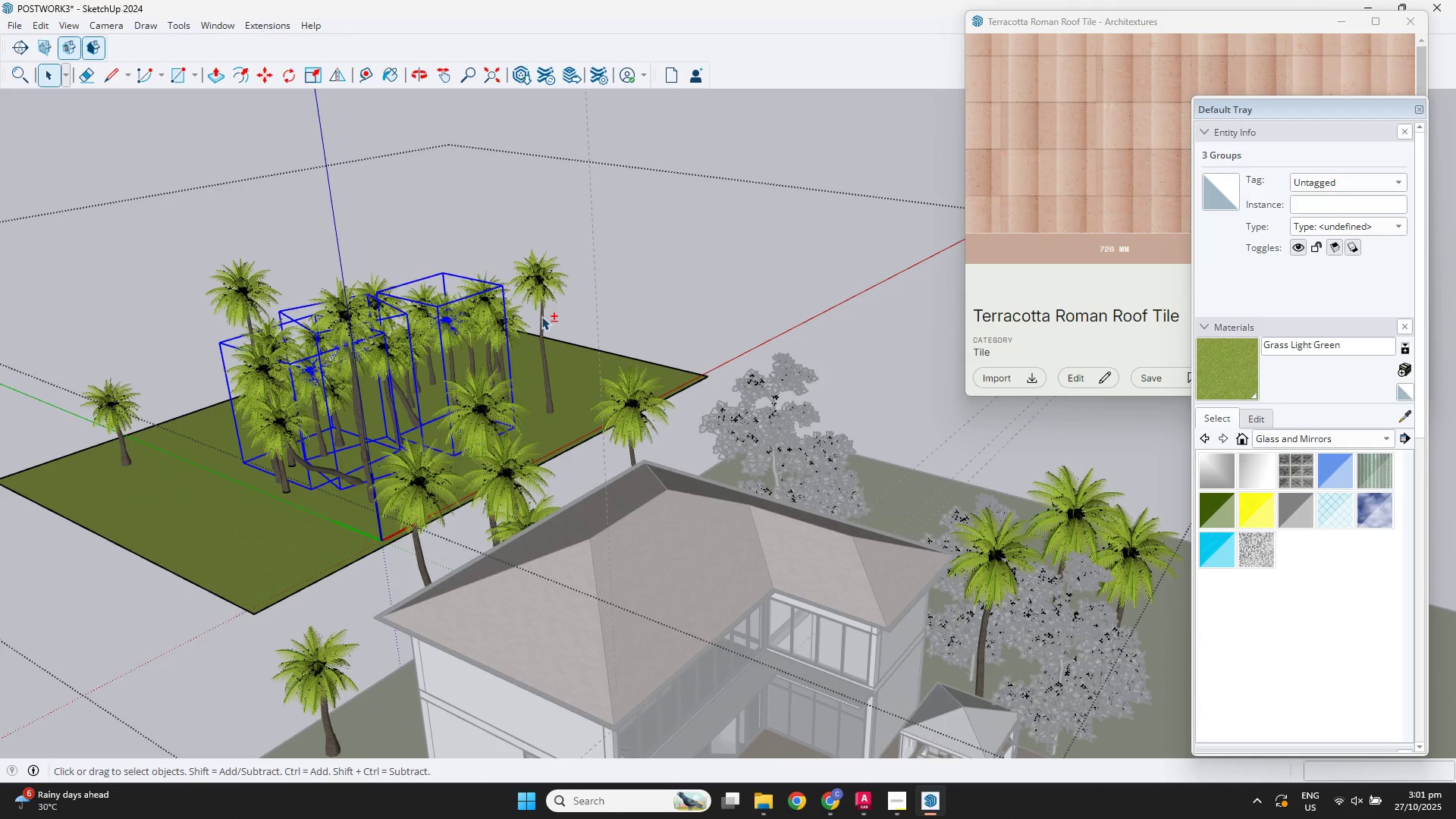 
left_click([538, 310])
 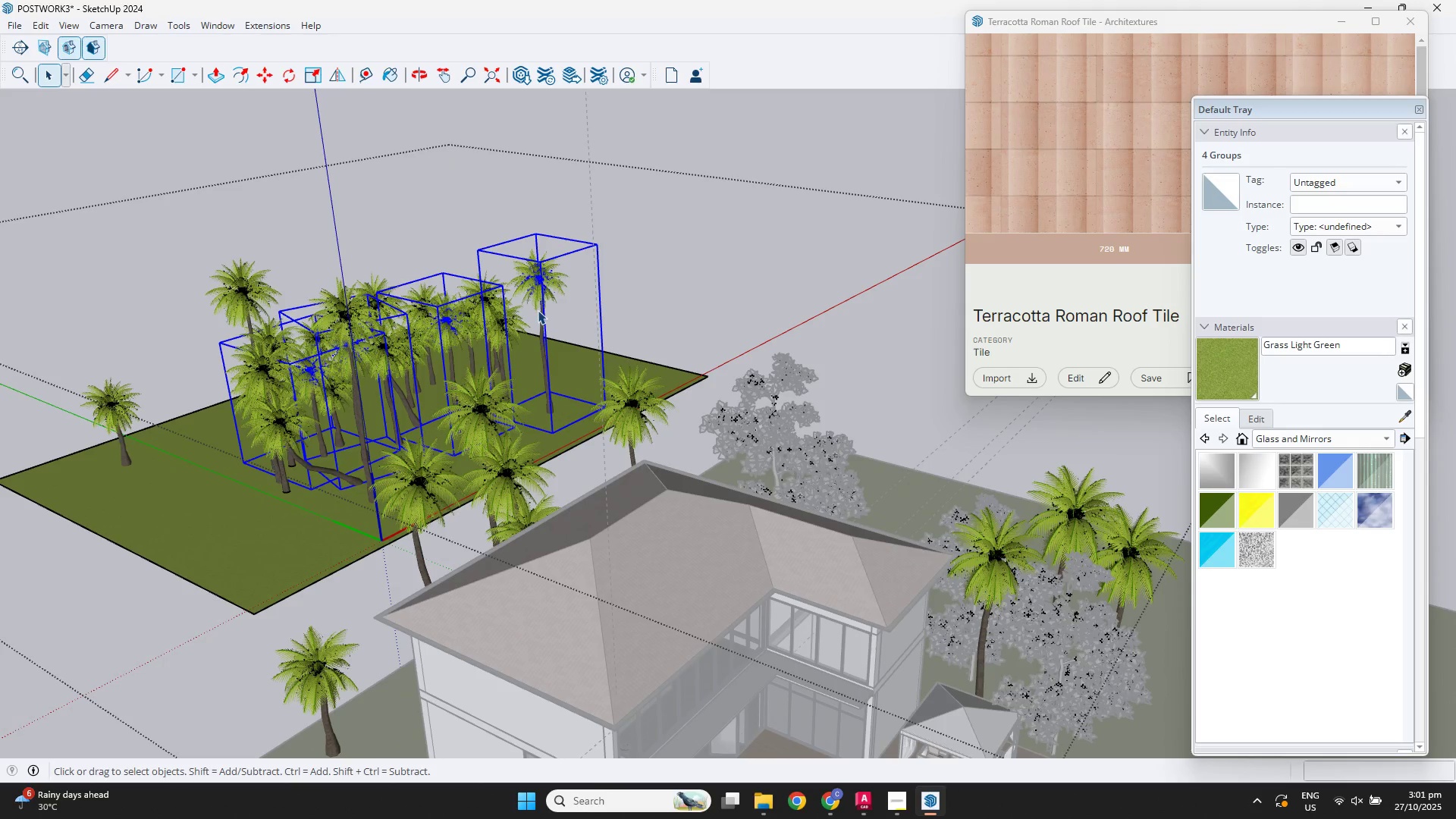 
key(M)
 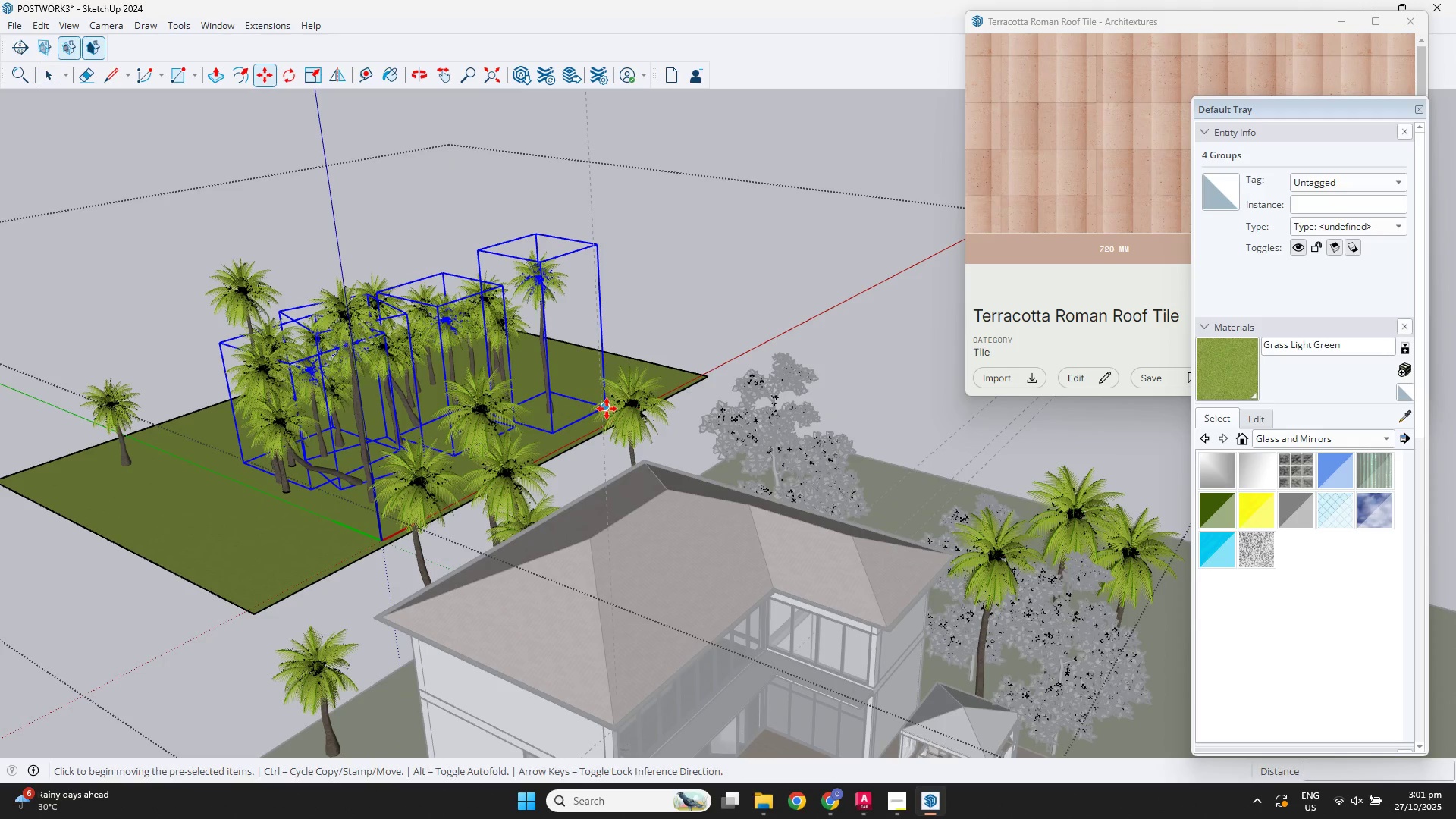 
left_click([607, 409])
 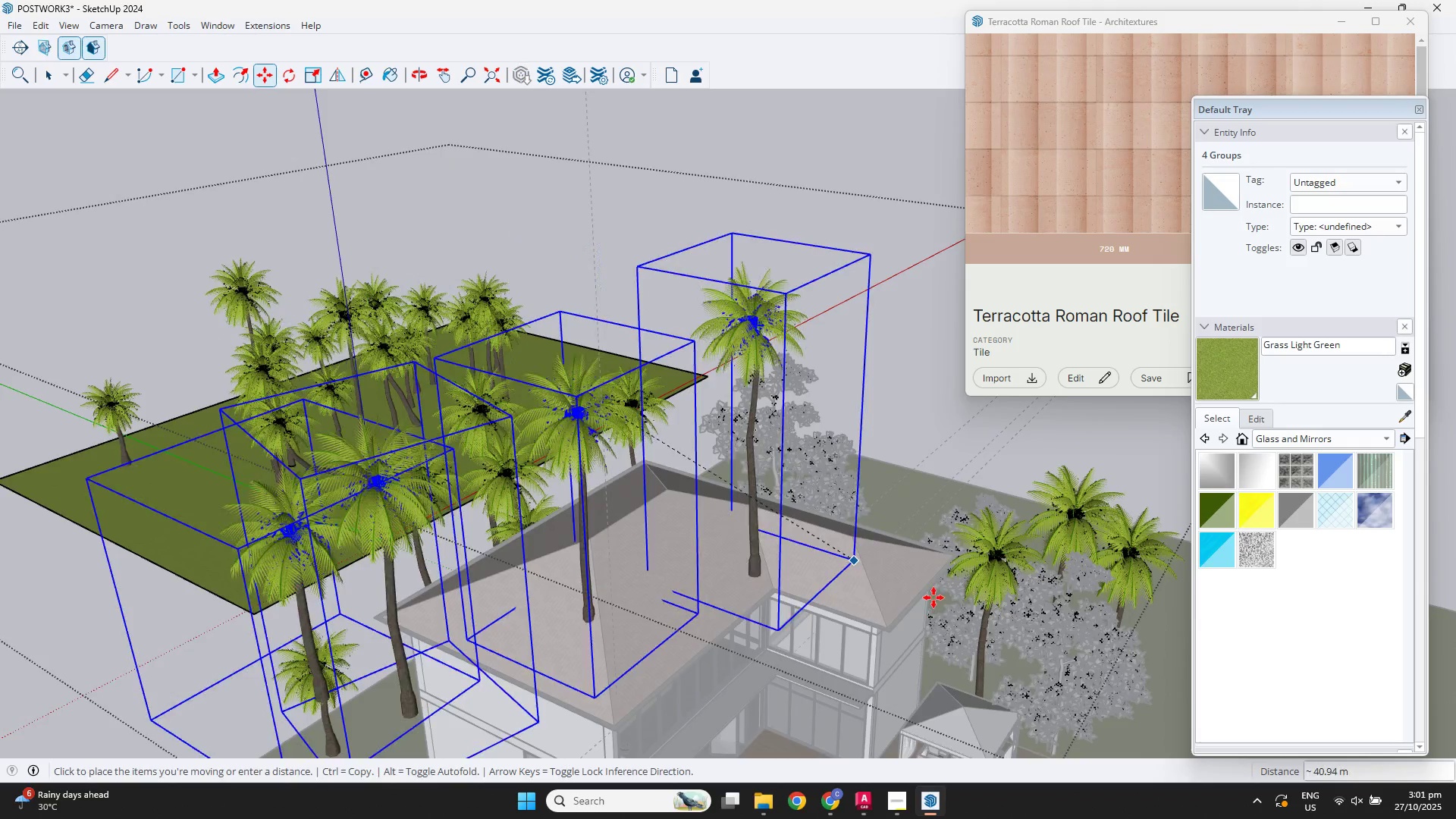 
scroll: coordinate [1024, 626], scroll_direction: down, amount: 2.0
 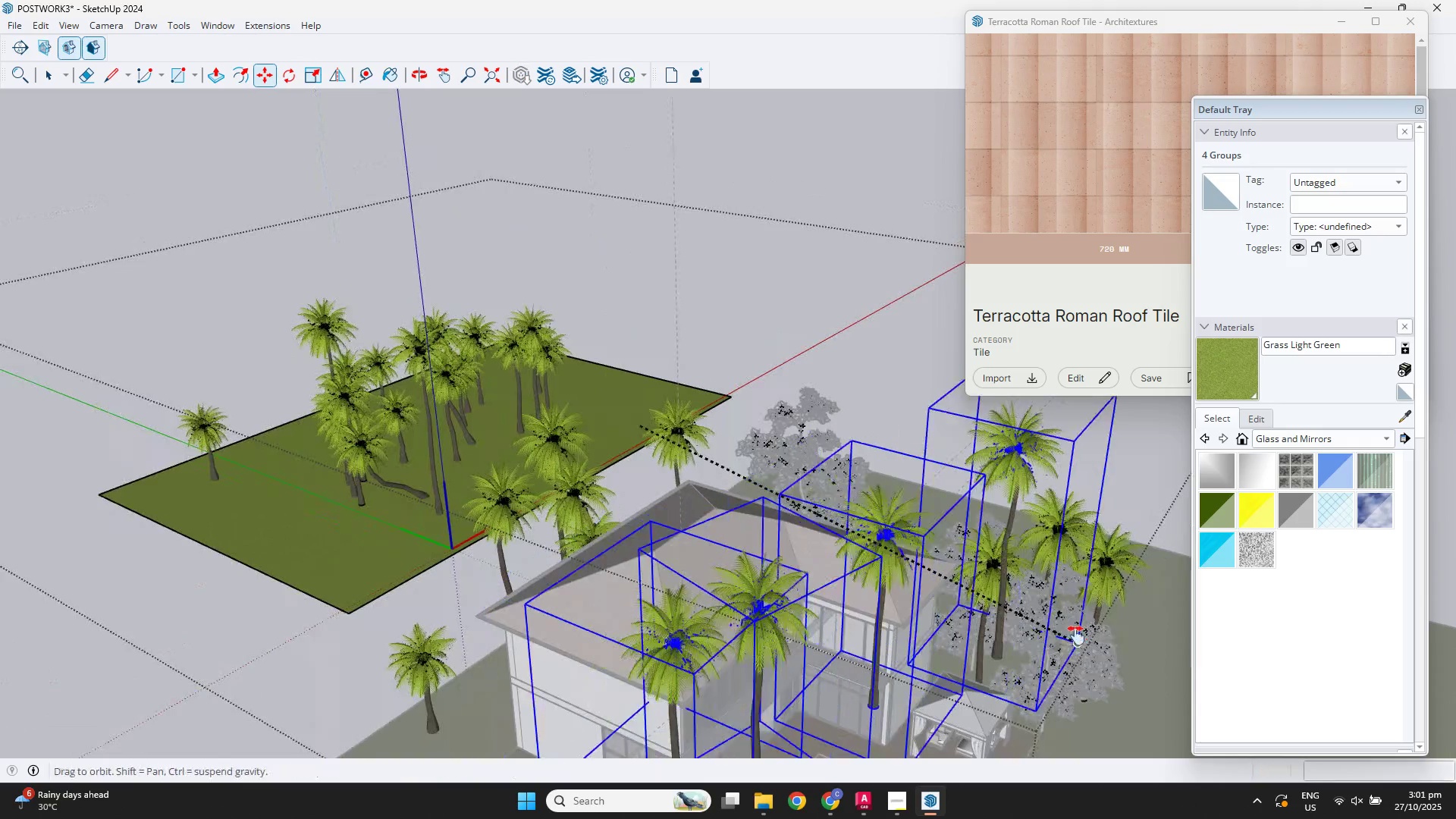 
hold_key(key=ShiftLeft, duration=0.42)
 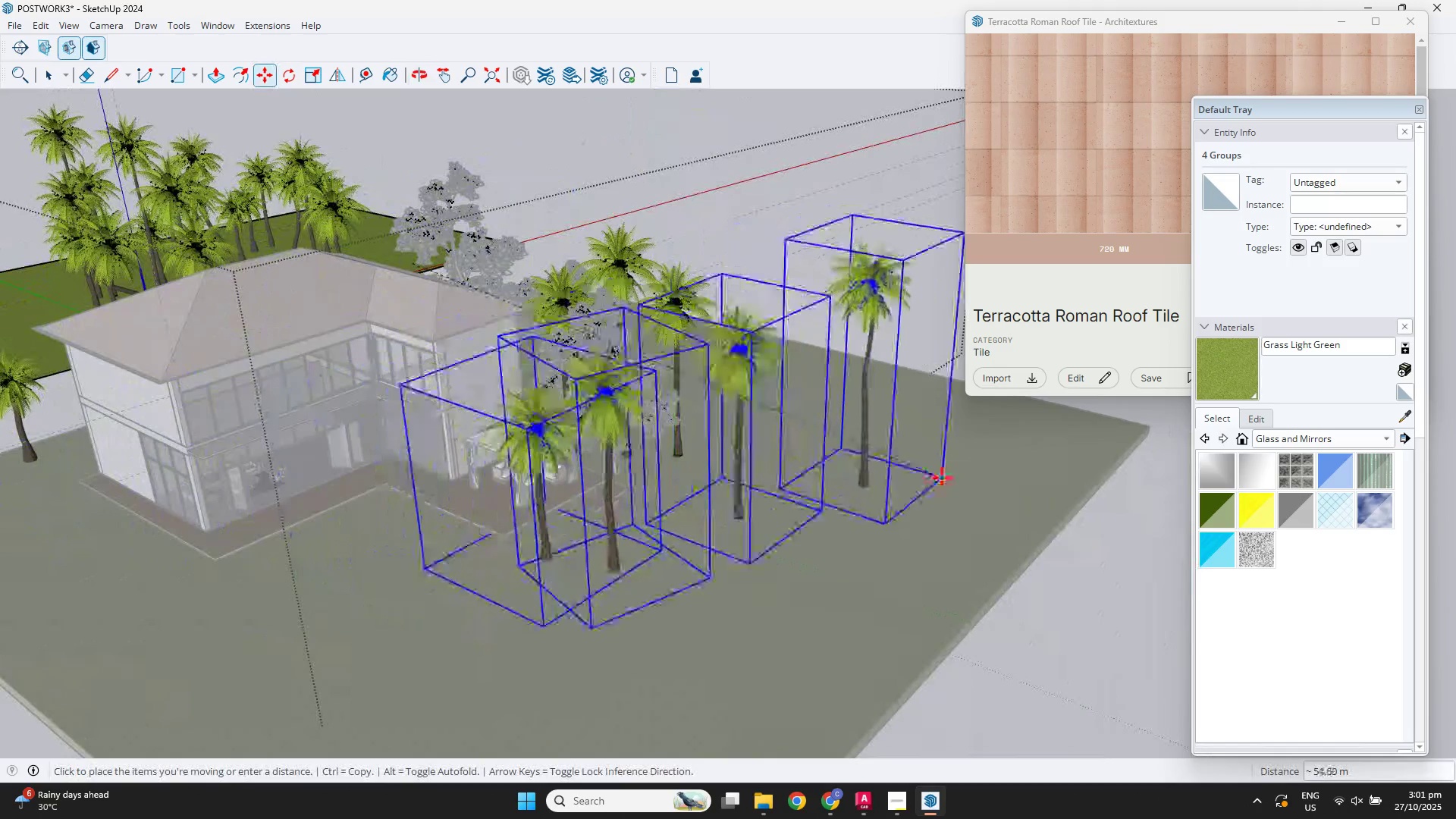 
left_click([928, 471])
 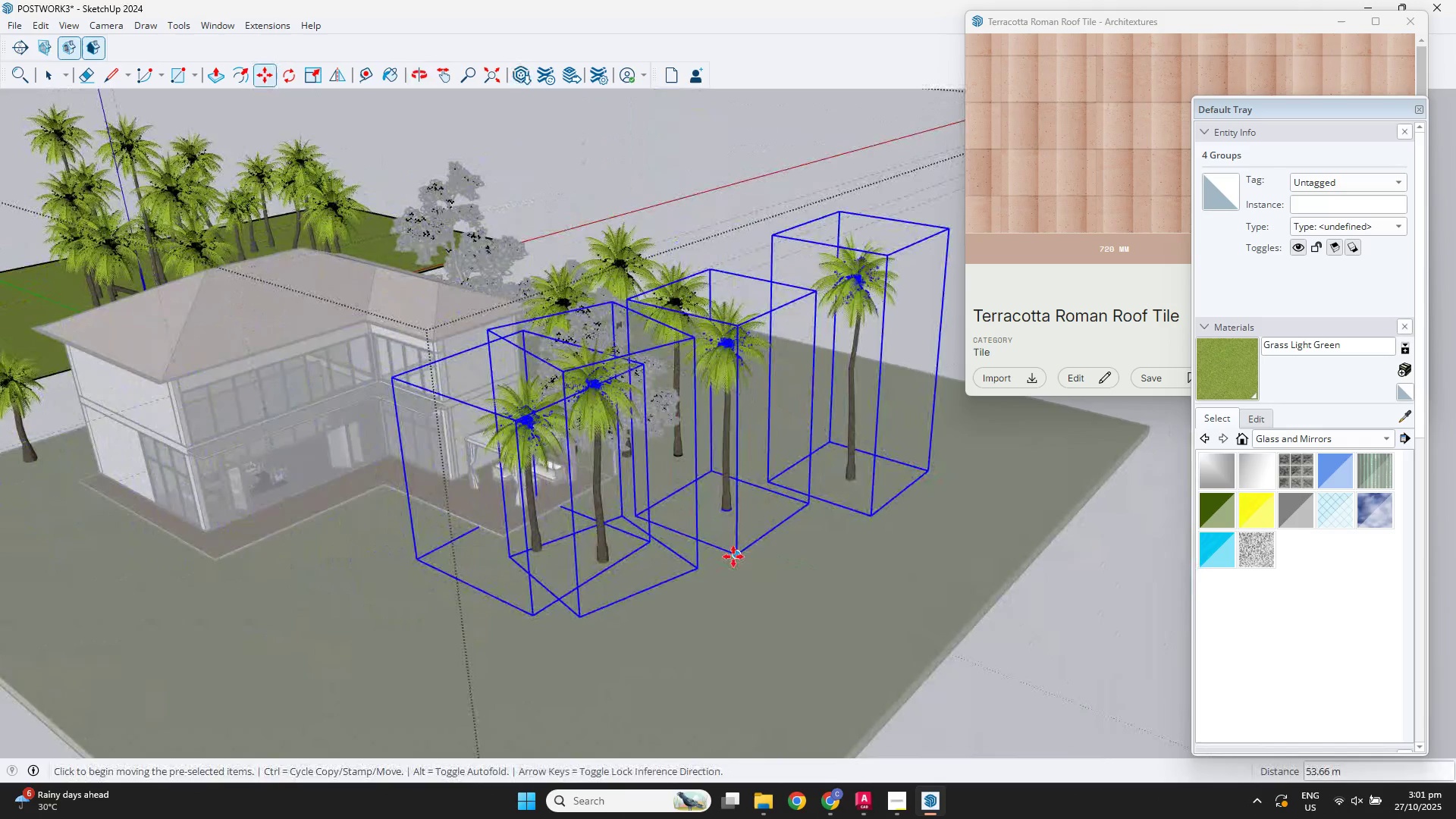 
left_click([733, 556])
 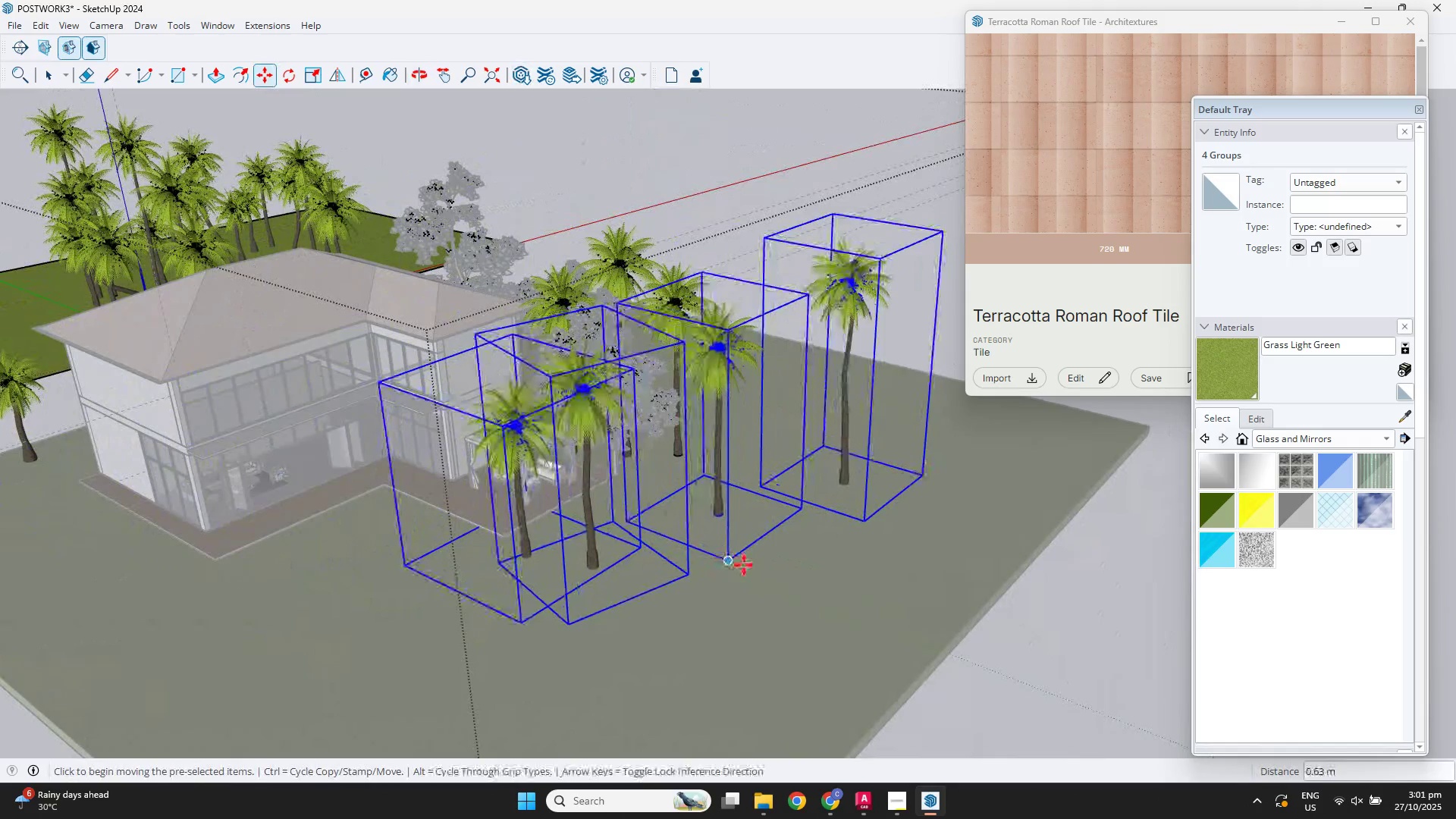 
double_click([790, 579])
 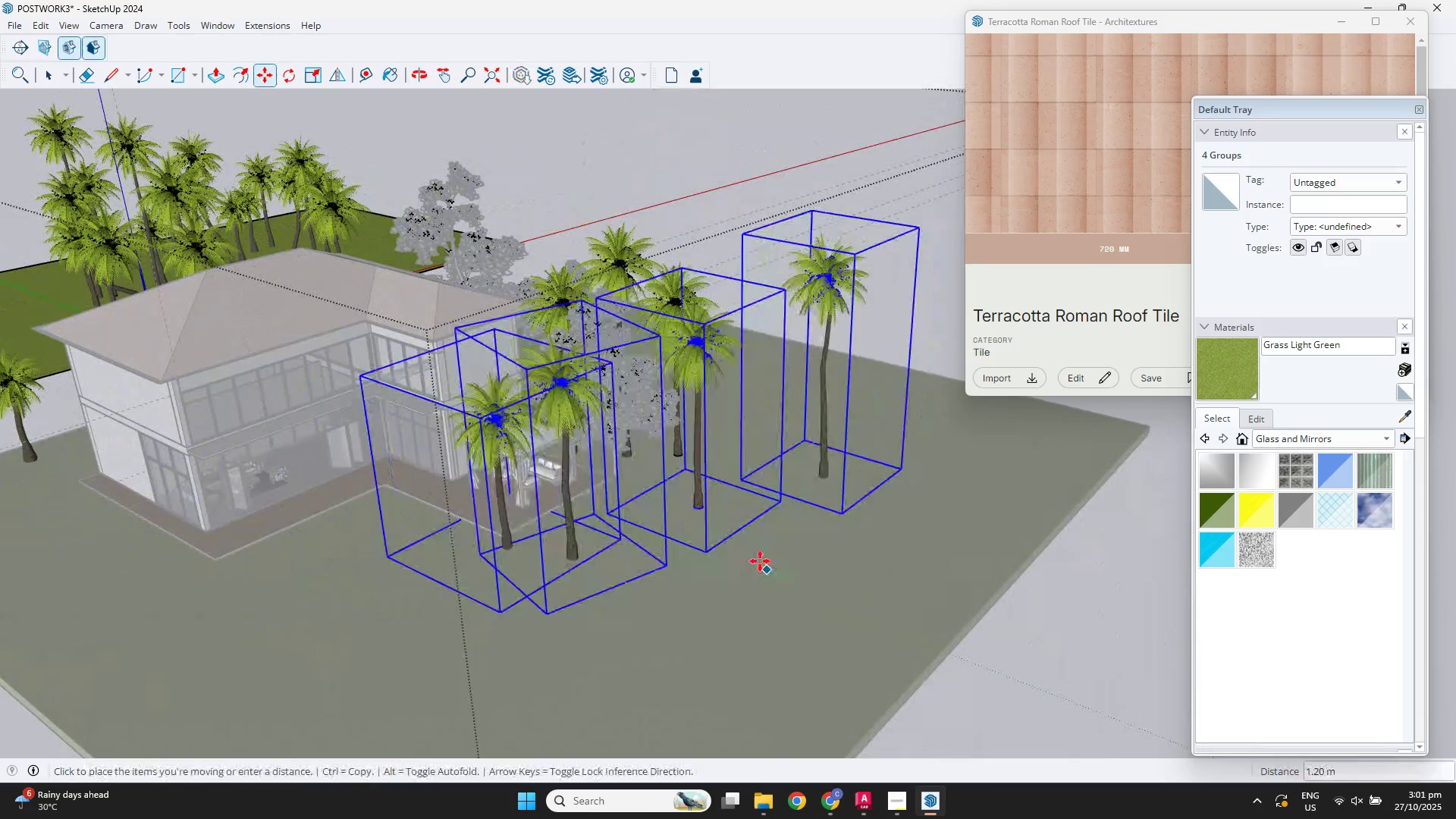 
key(Space)
 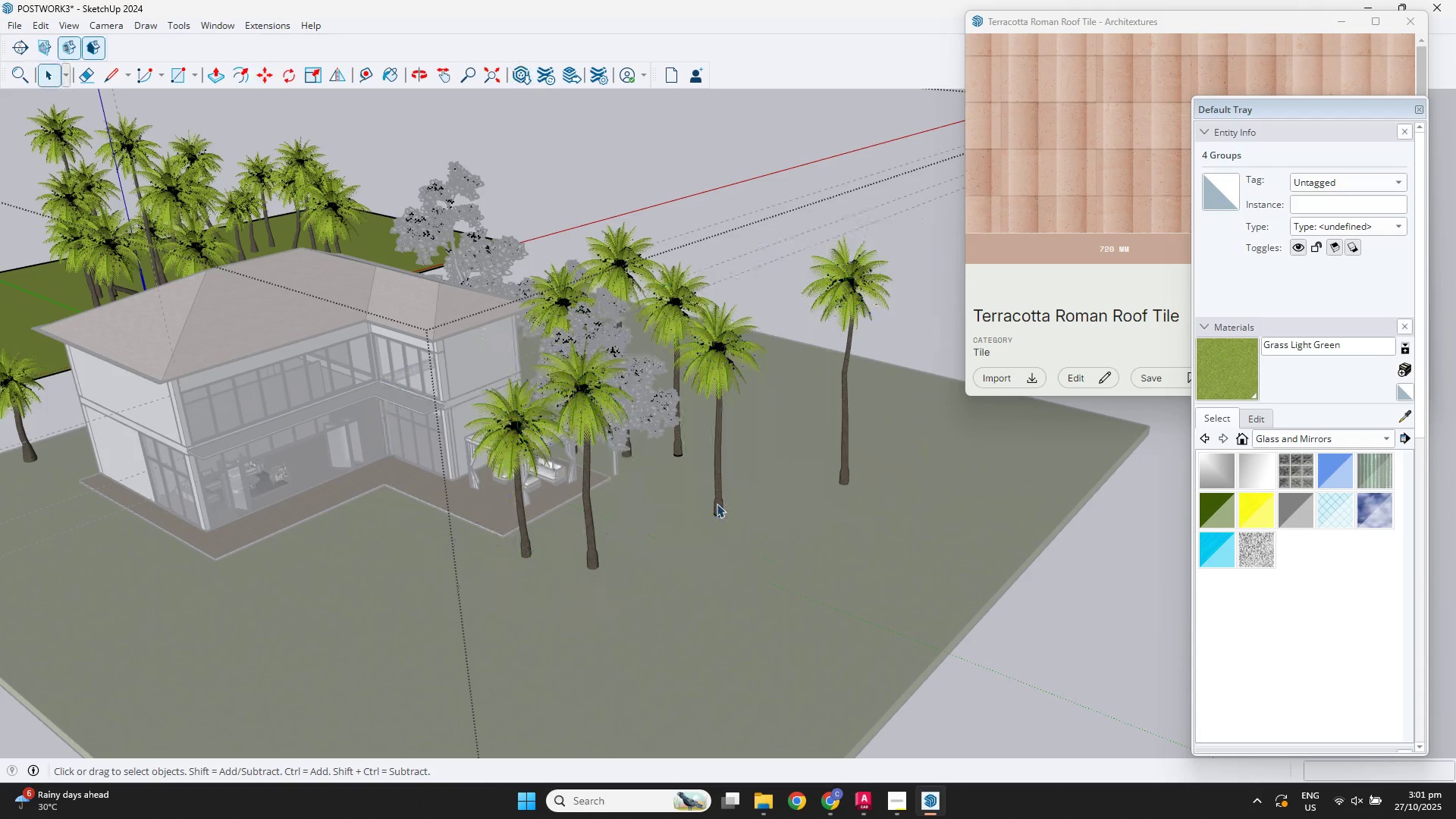 
double_click([717, 502])
 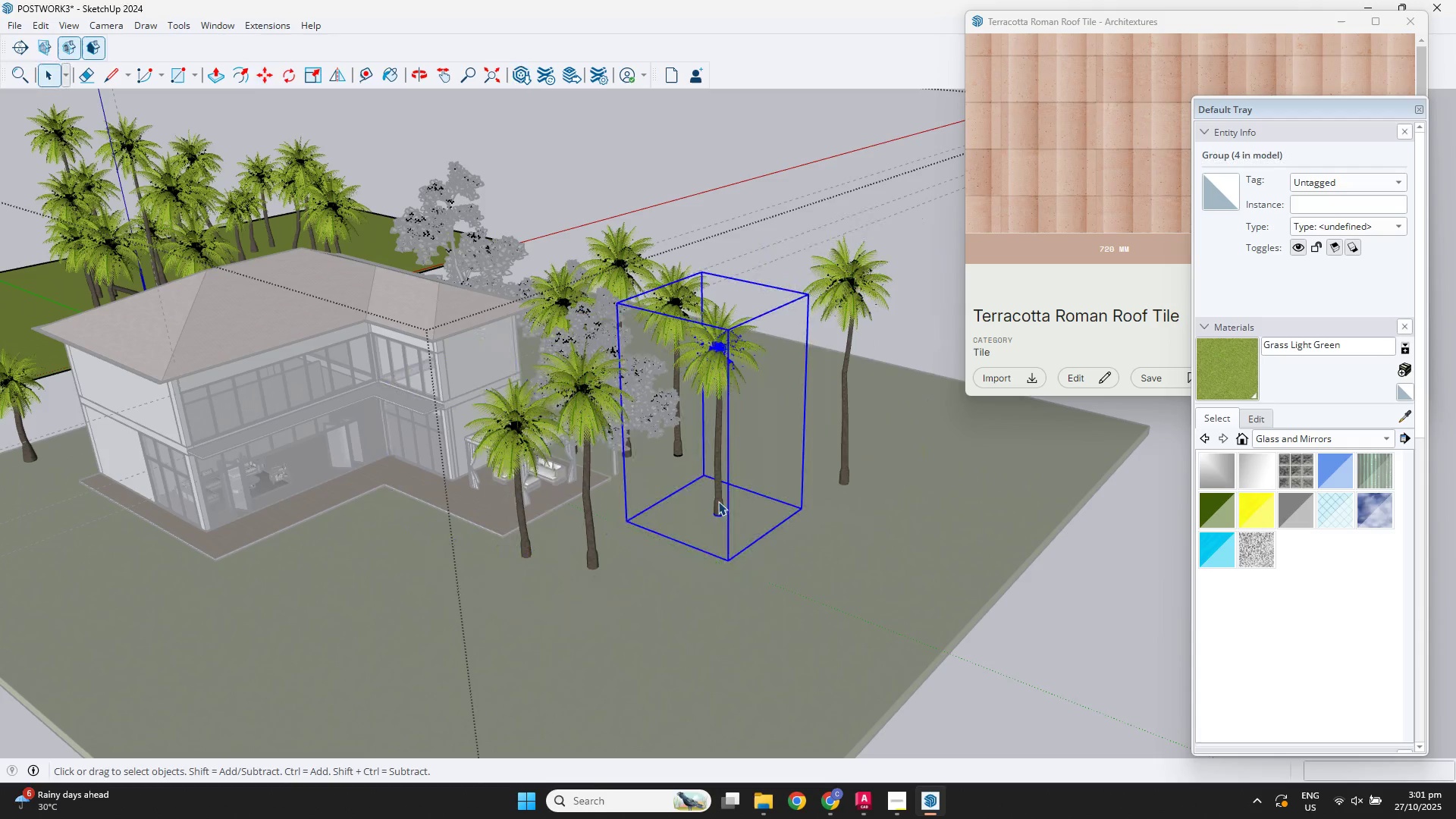 
key(M)
 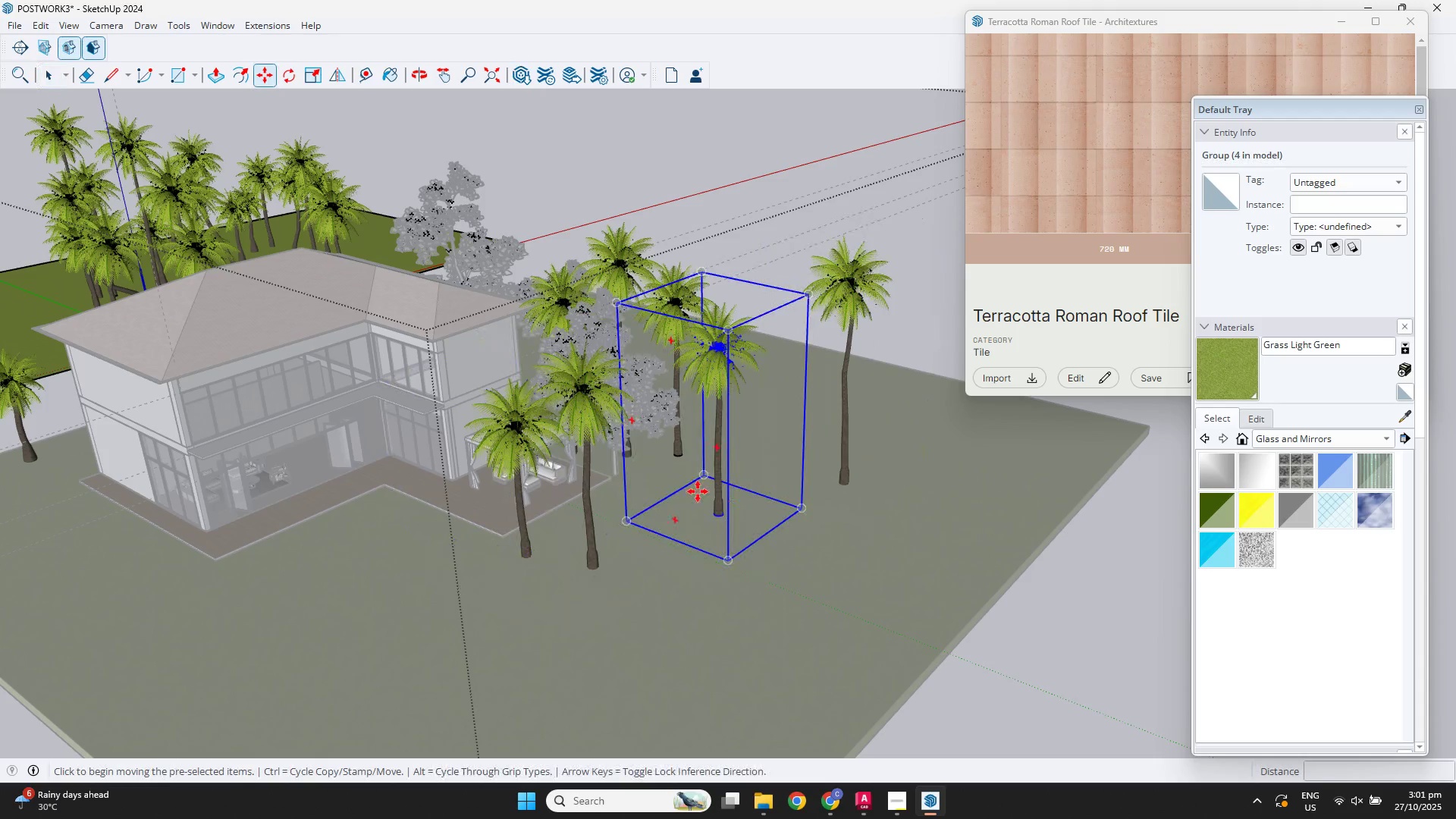 
left_click([698, 491])
 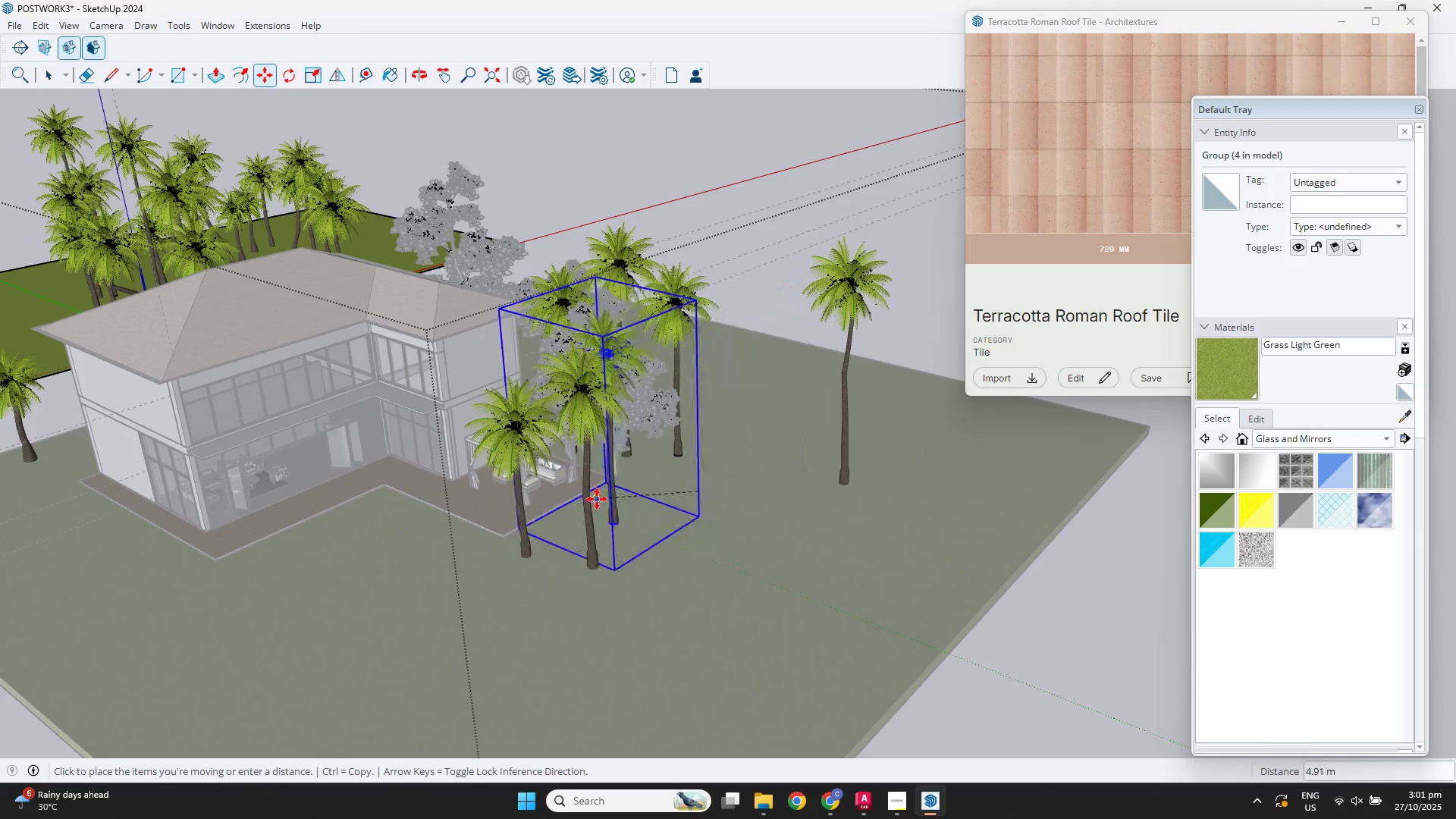 
left_click([597, 499])
 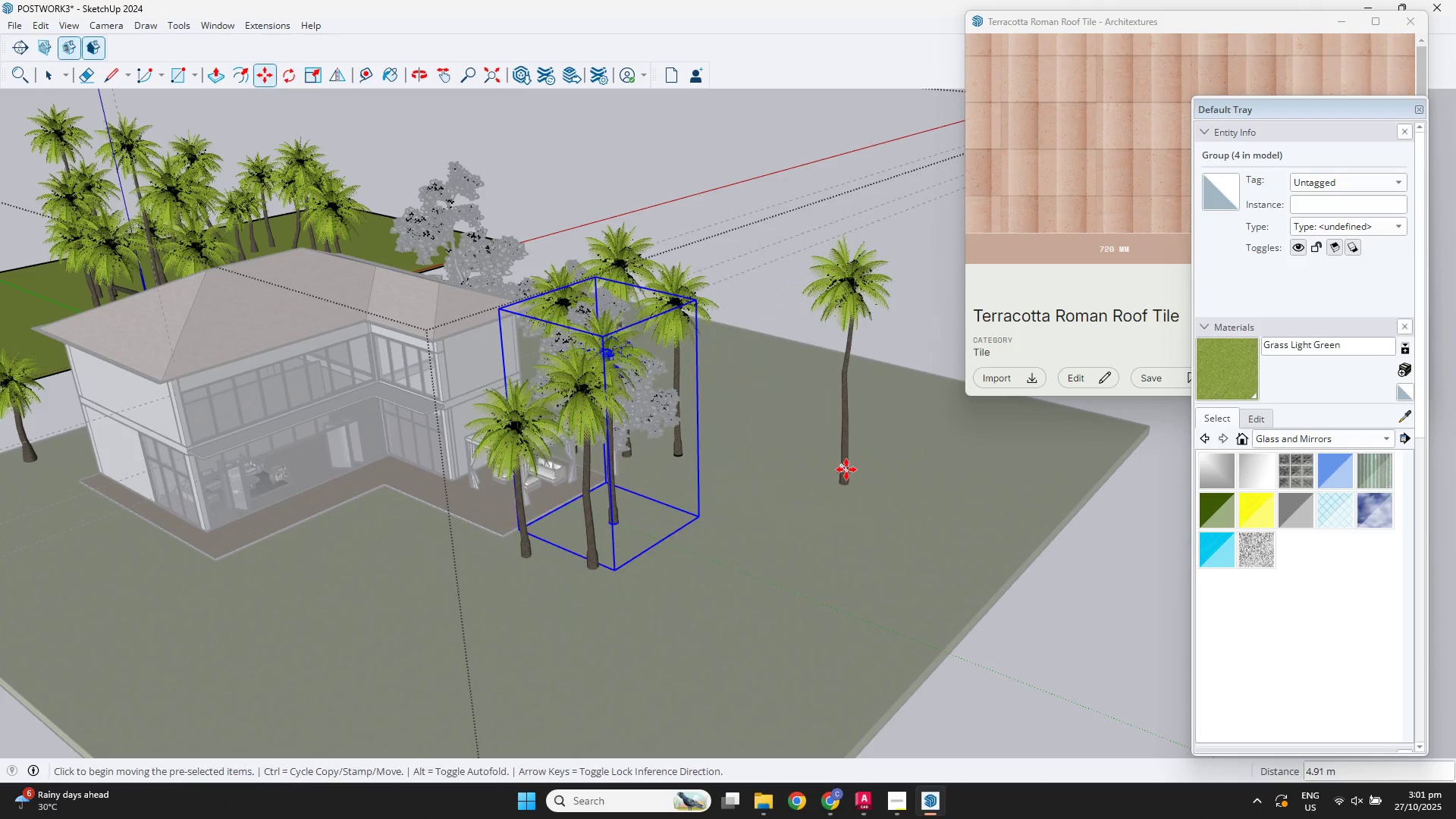 
left_click([846, 469])
 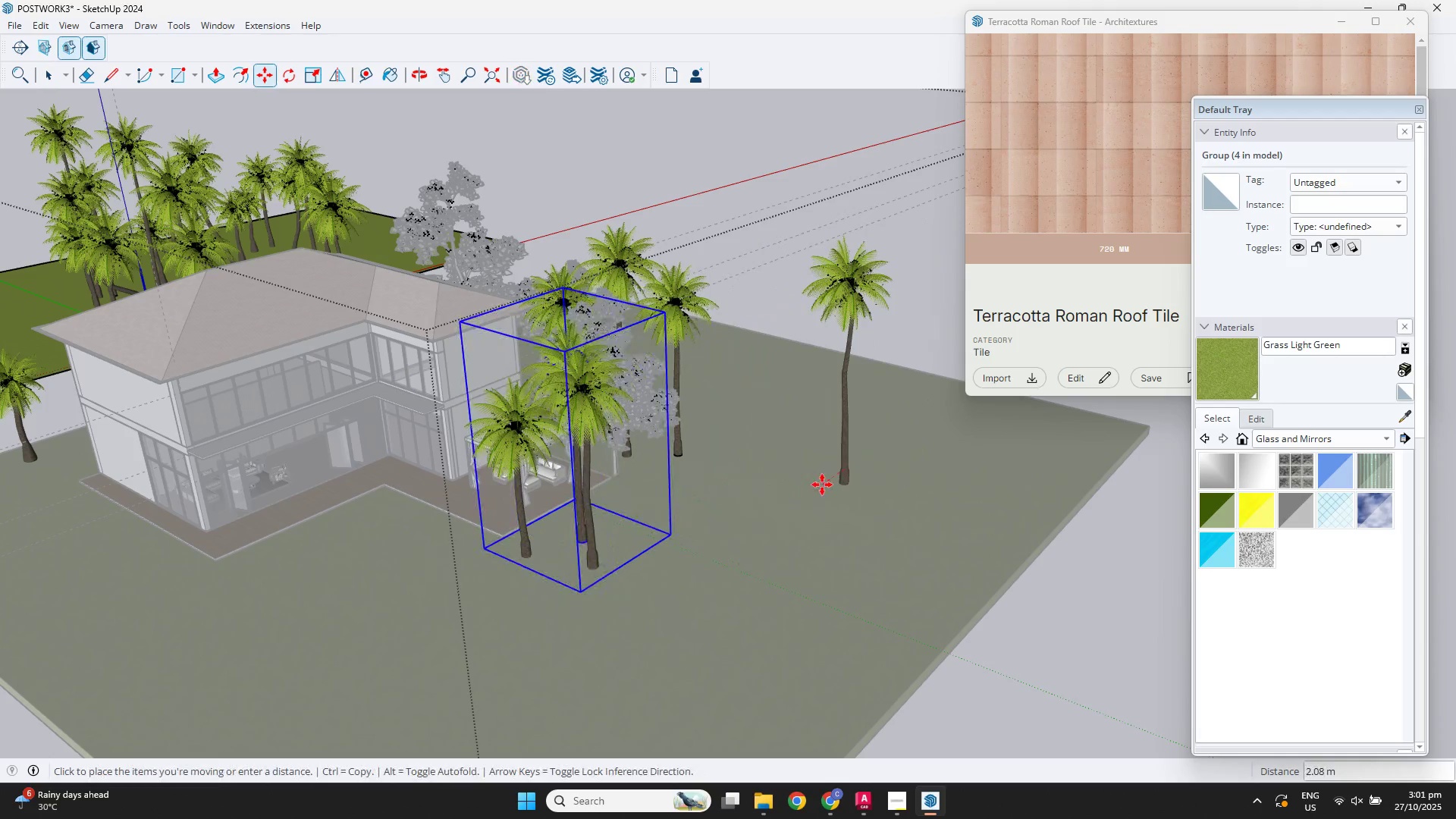 
left_click([822, 485])
 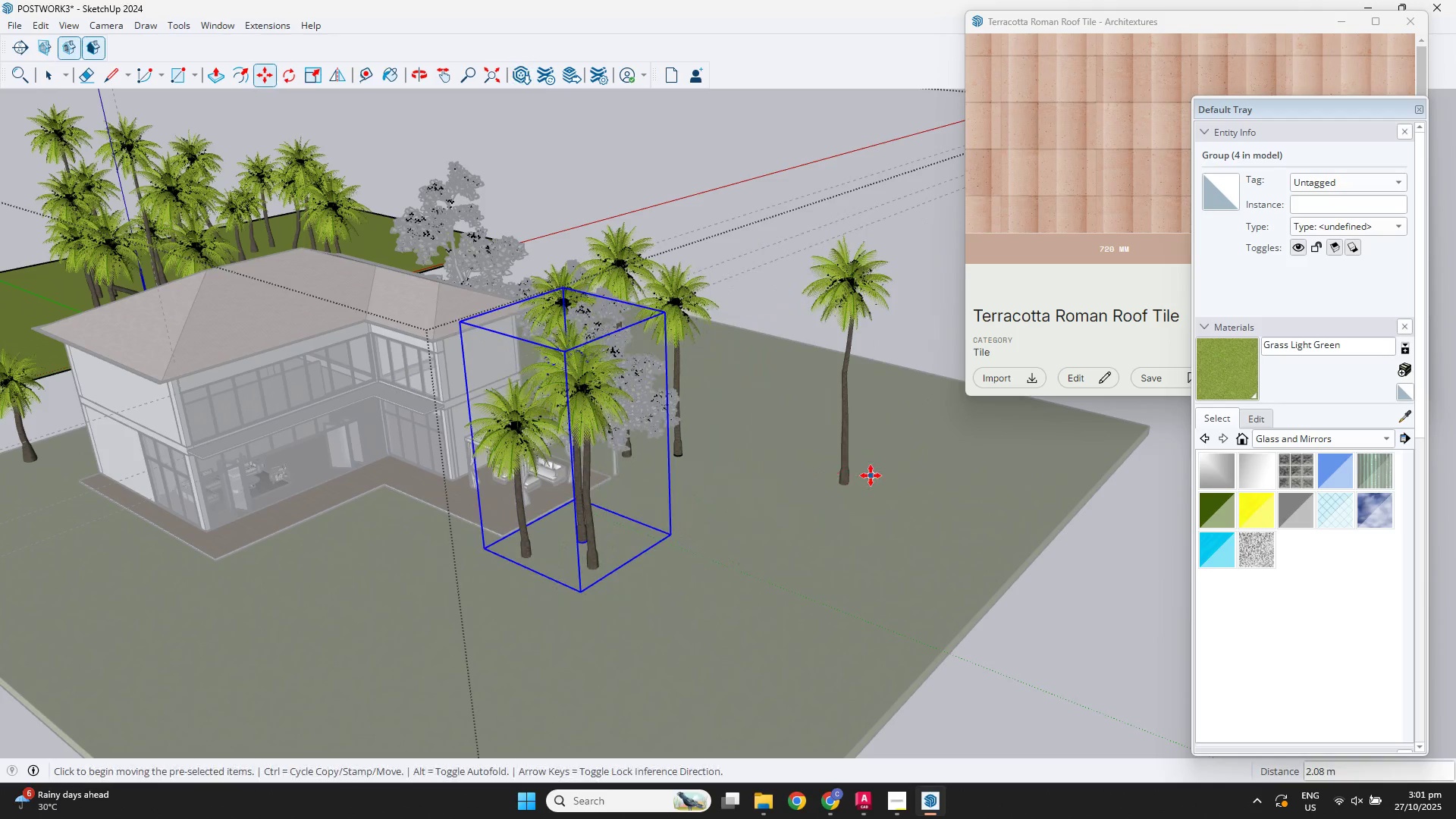 
key(Space)
 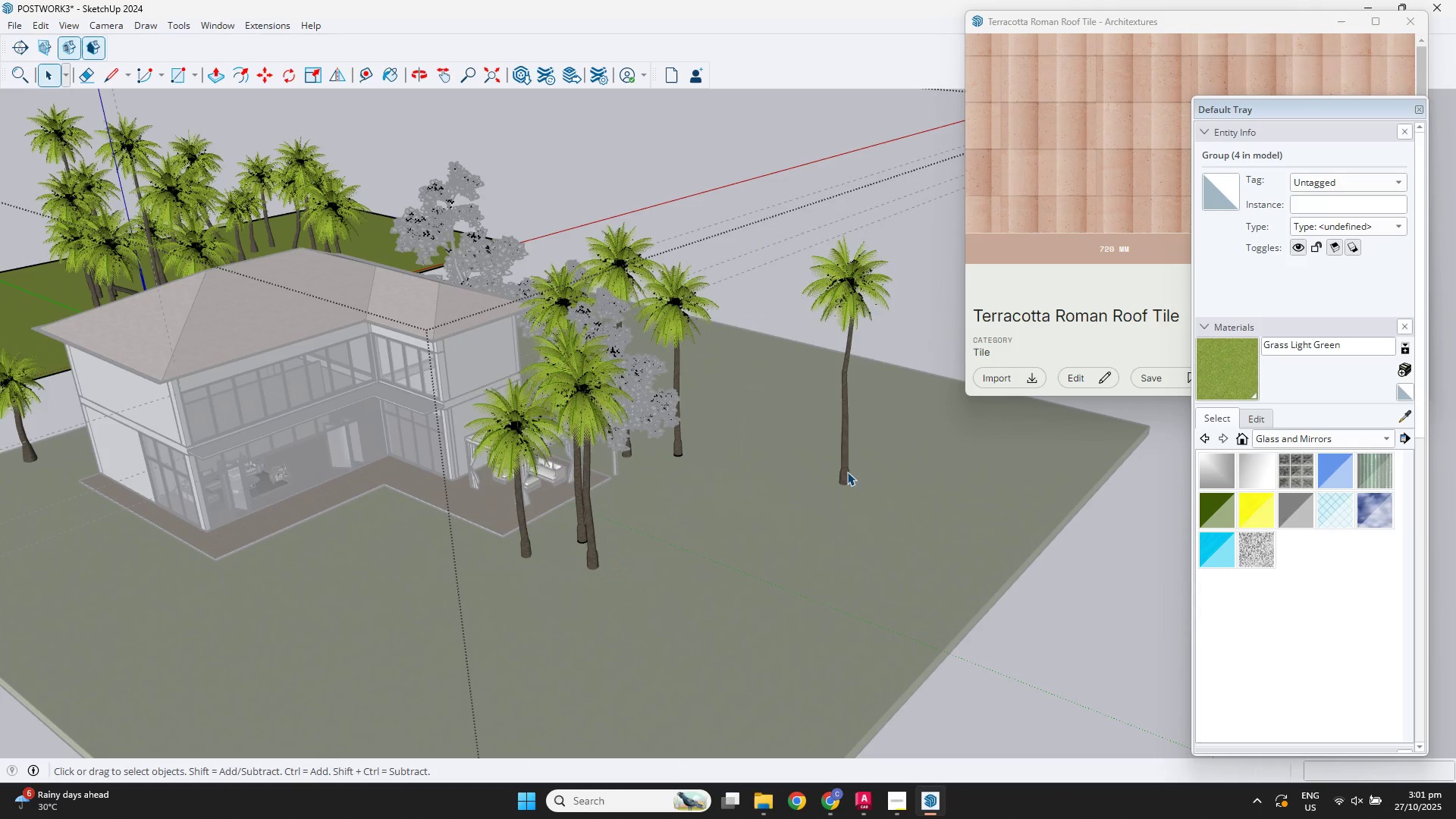 
double_click([847, 472])
 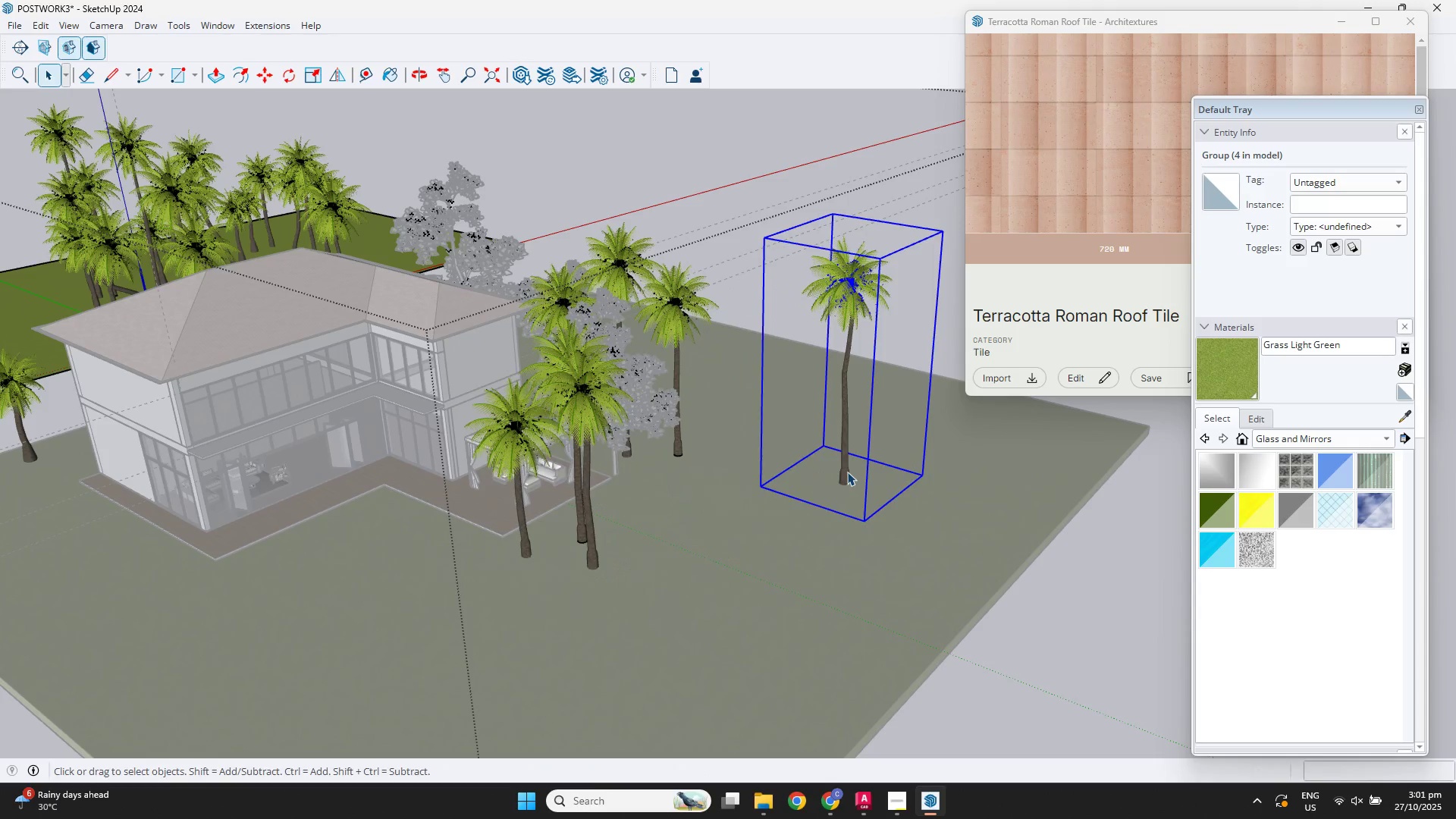 
key(M)
 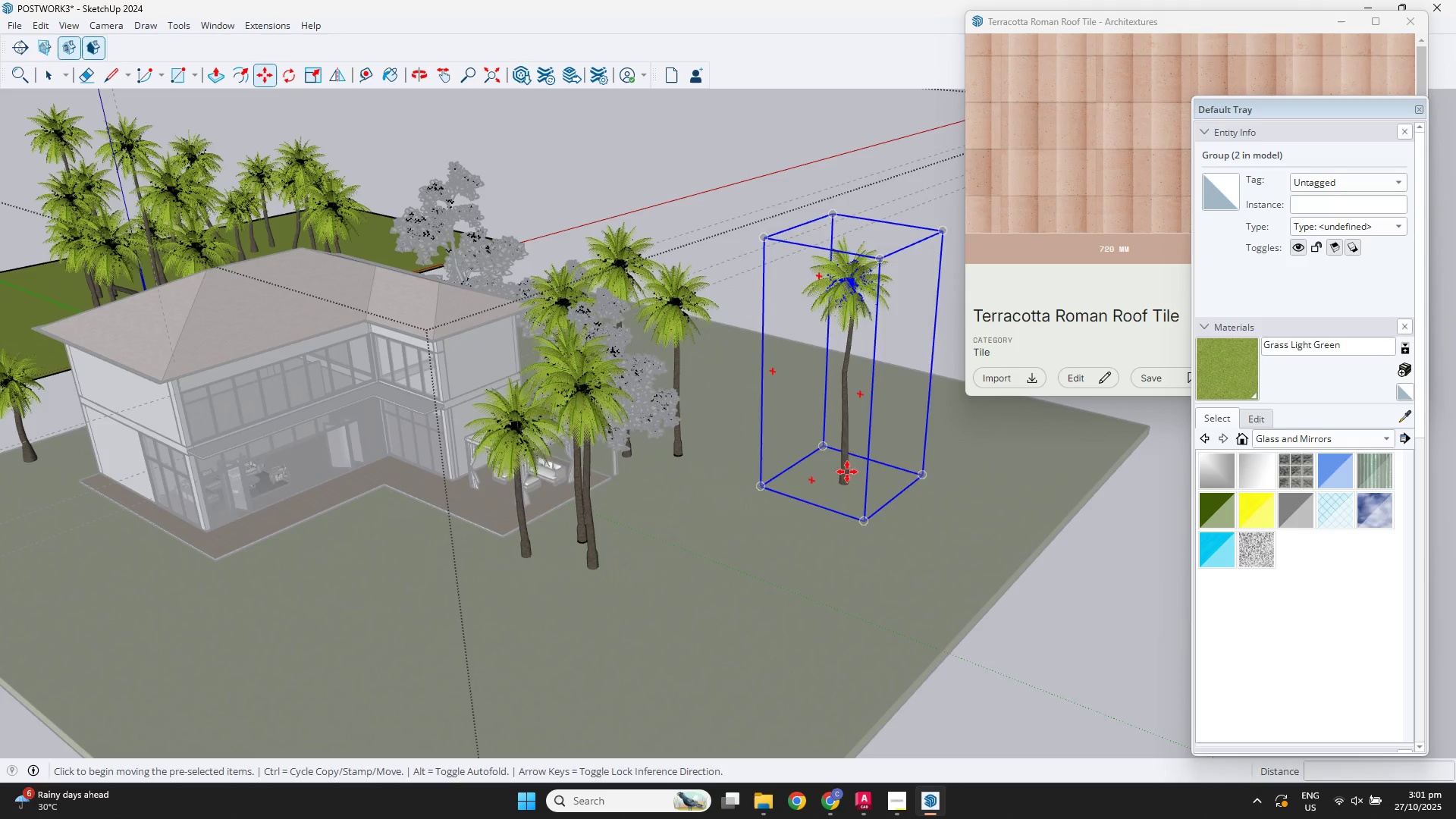 
left_click([847, 472])
 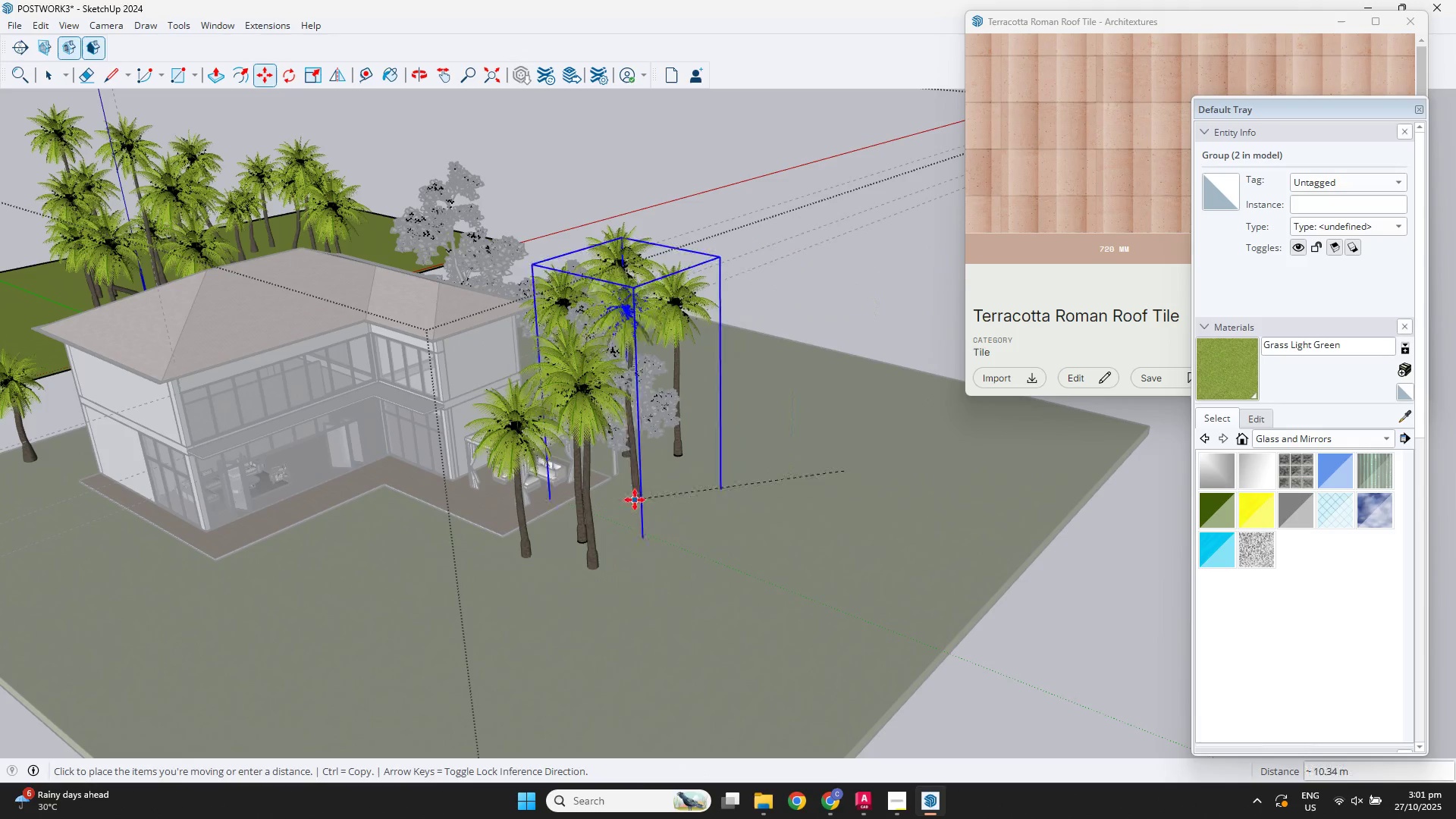 
left_click([633, 500])
 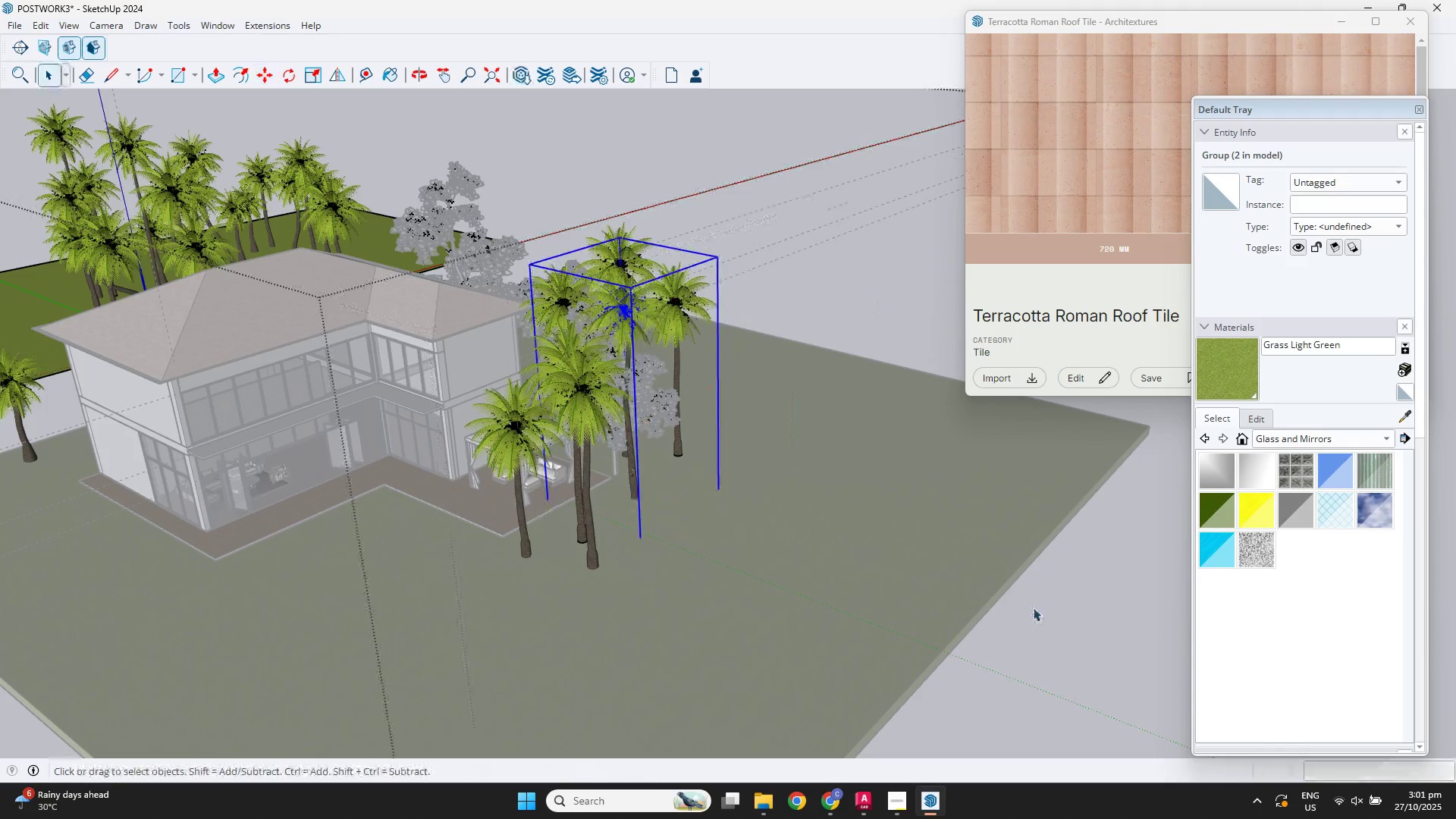 
key(Space)
 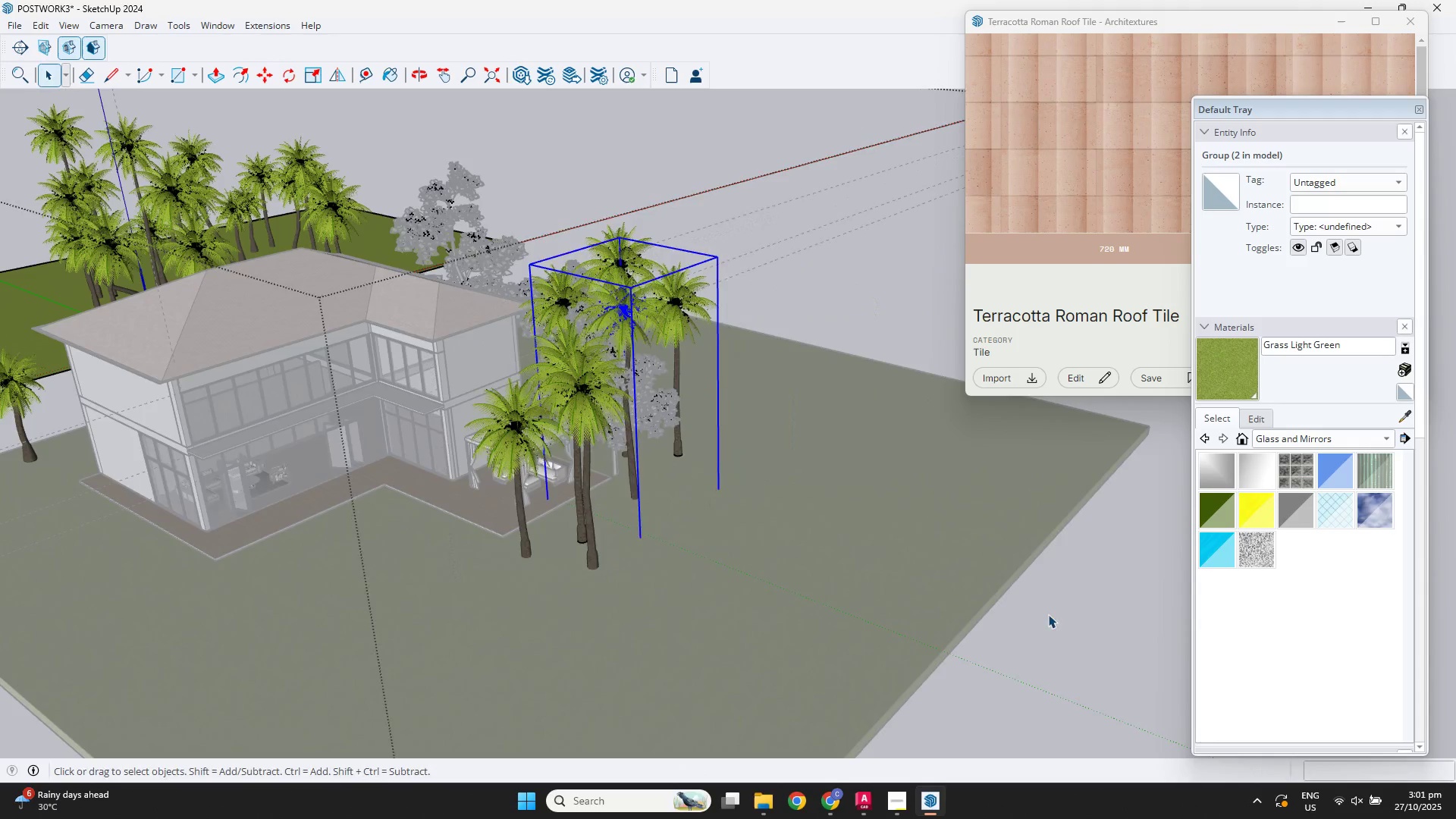 
double_click([1048, 614])
 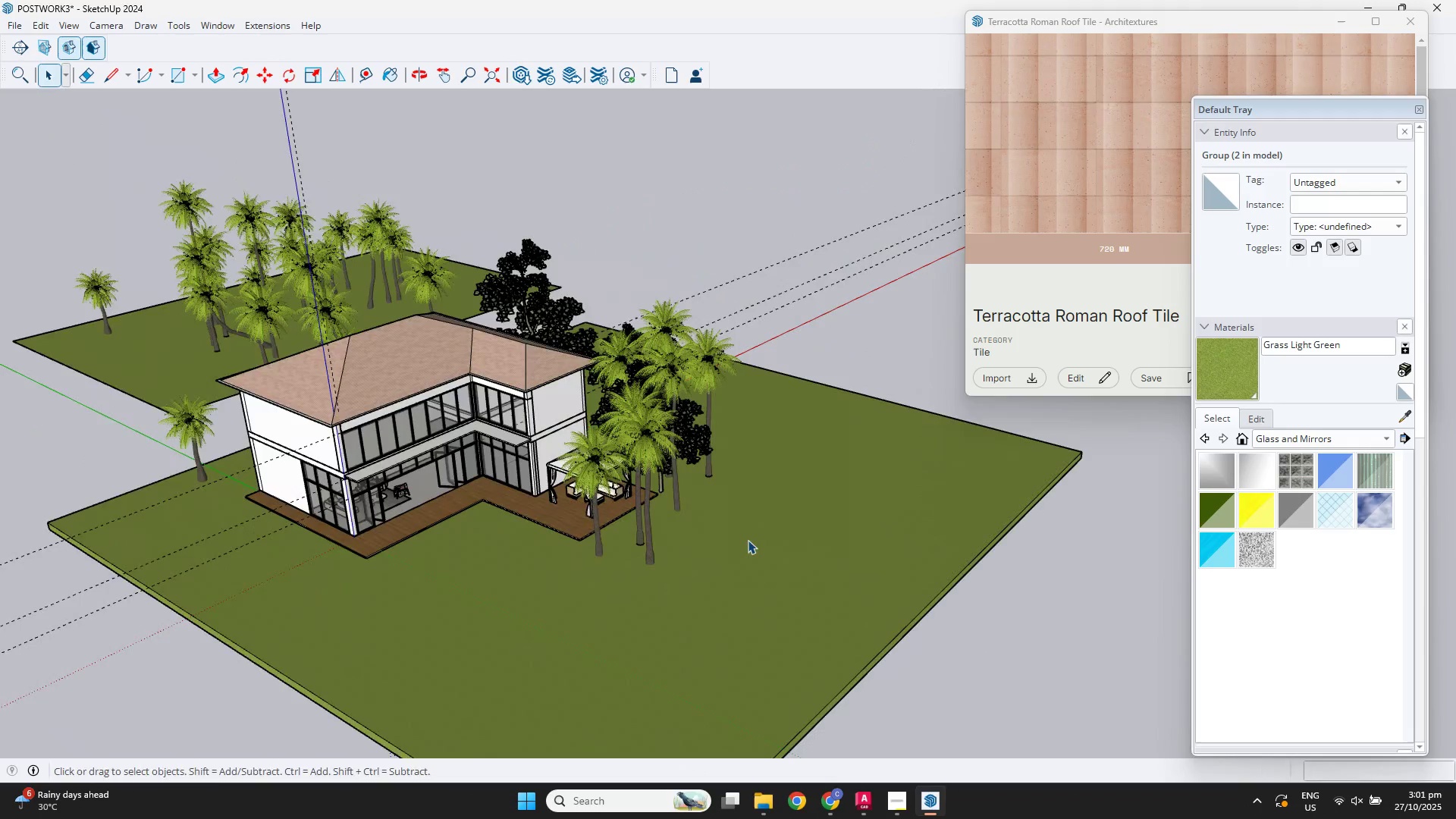 
scroll: coordinate [736, 537], scroll_direction: down, amount: 4.0
 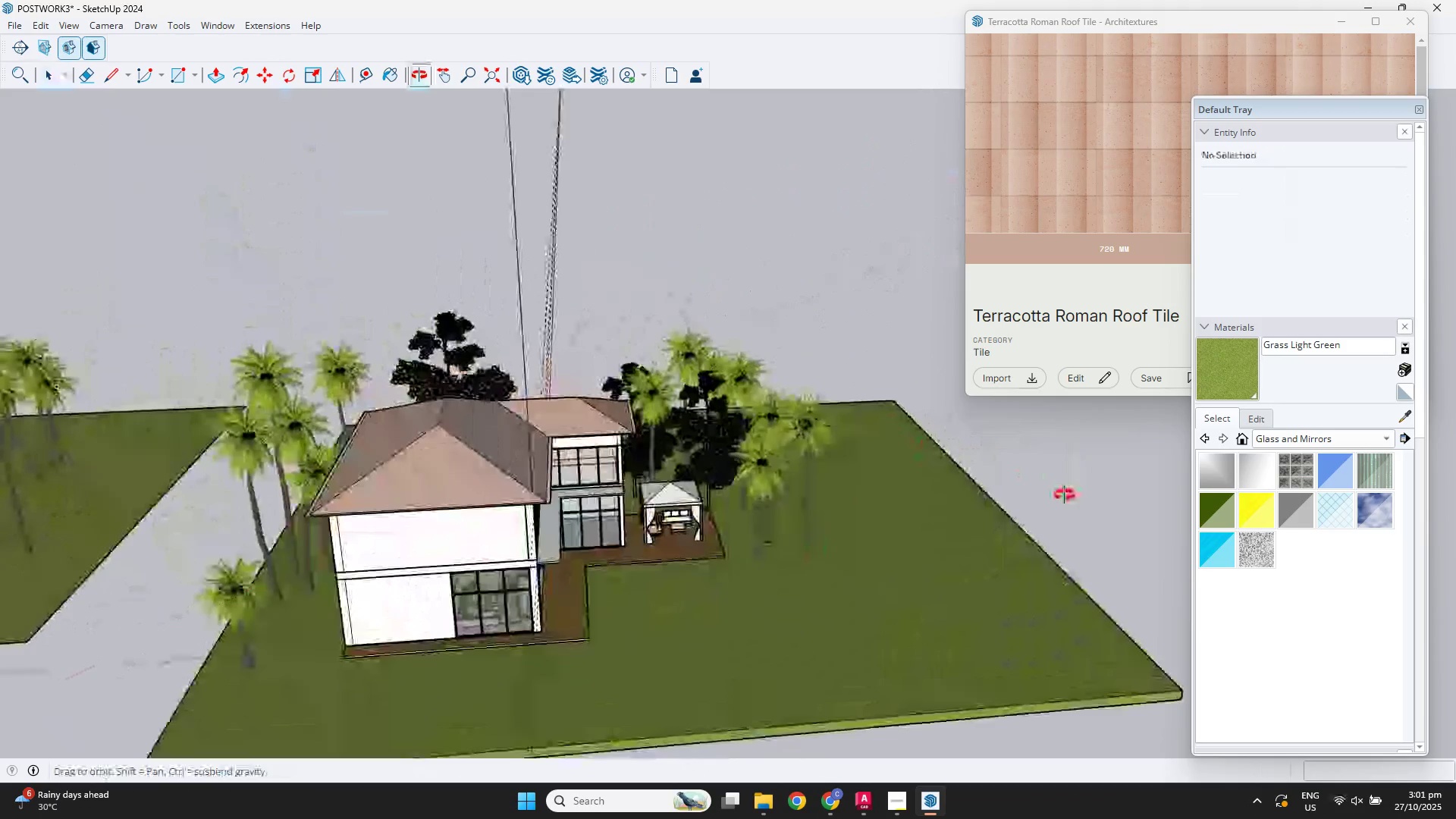 
scroll: coordinate [621, 433], scroll_direction: up, amount: 3.0
 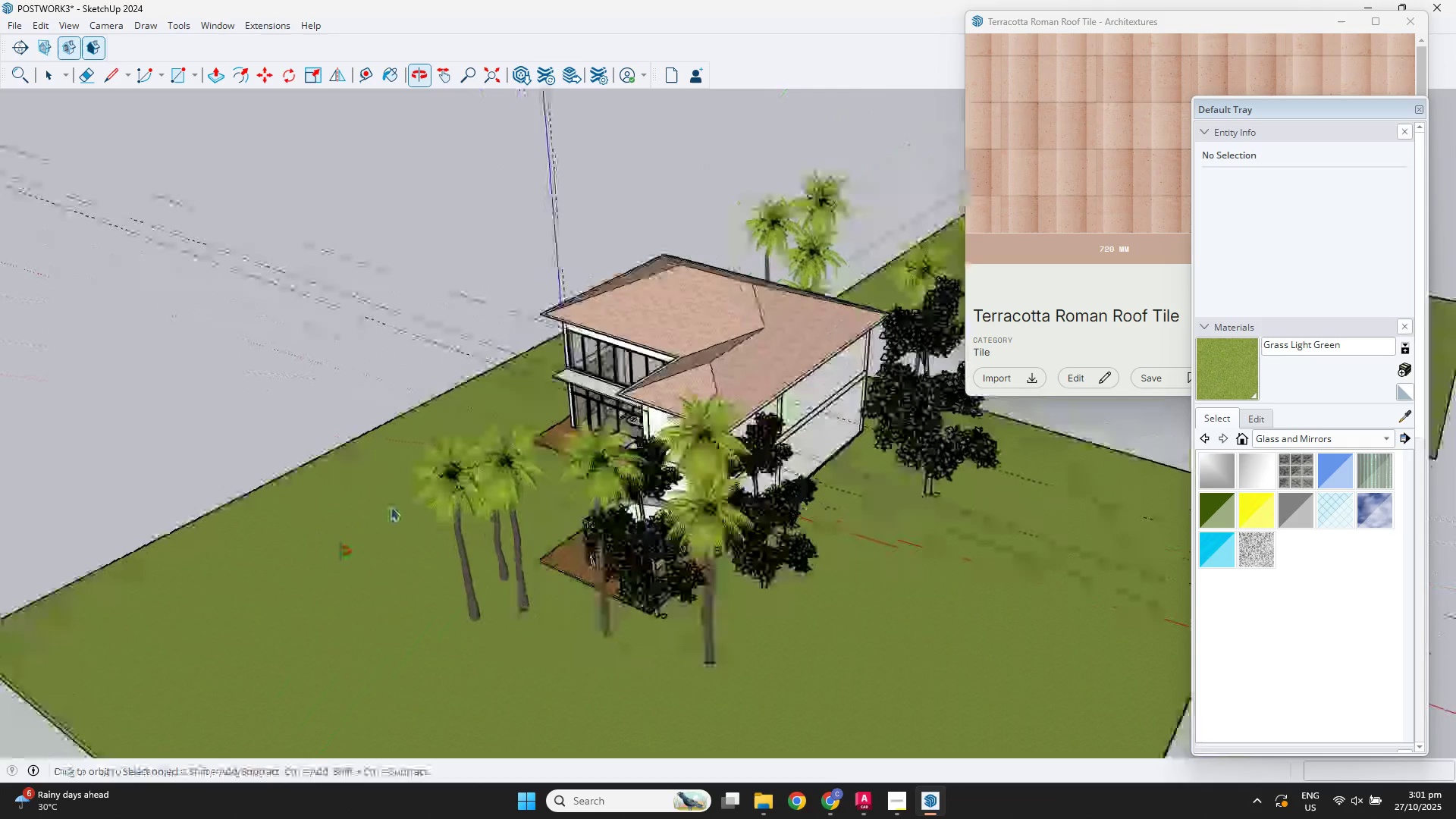 
key(Shift+ShiftLeft)
 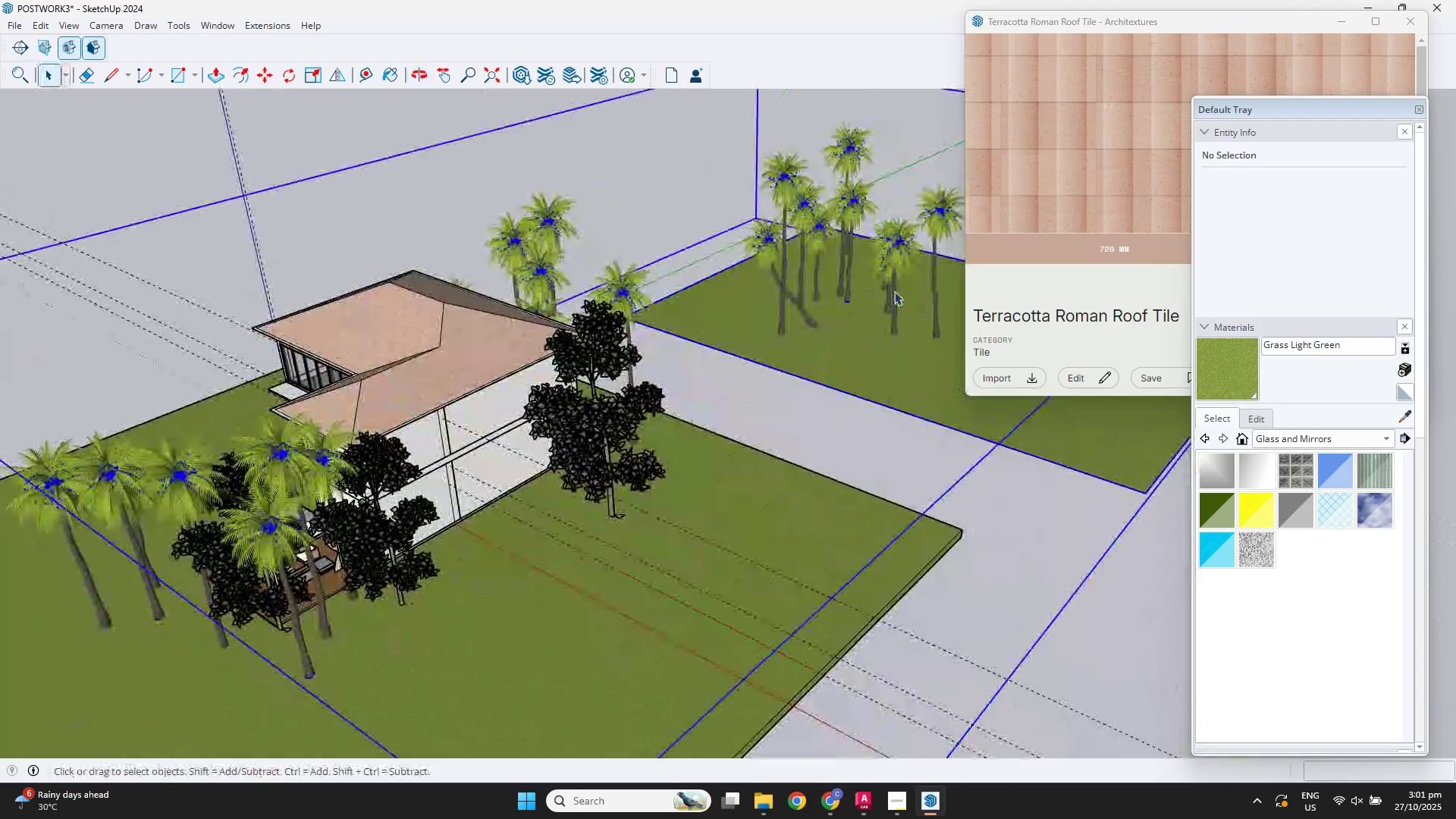 
double_click([894, 291])
 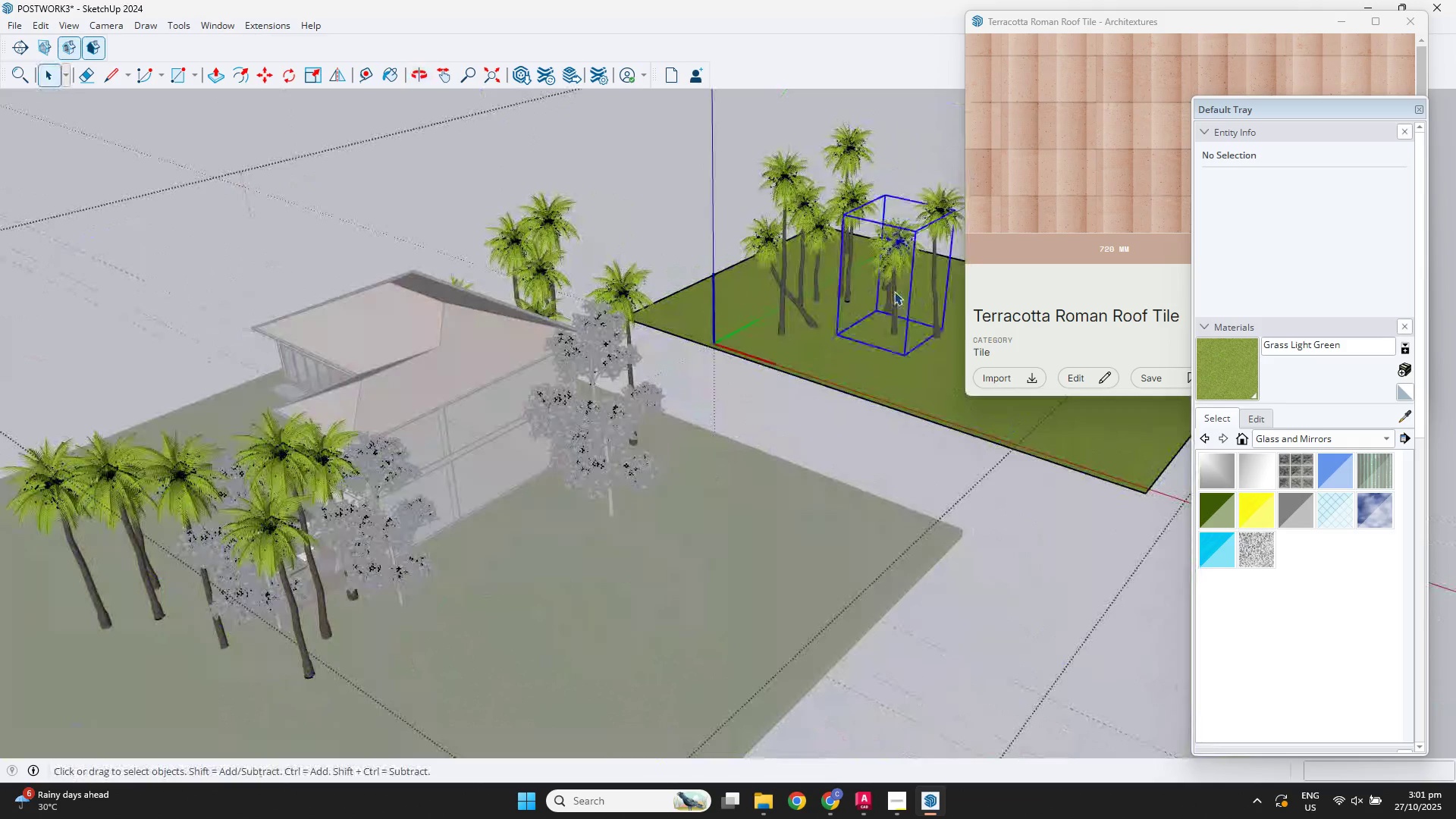 
triple_click([894, 291])
 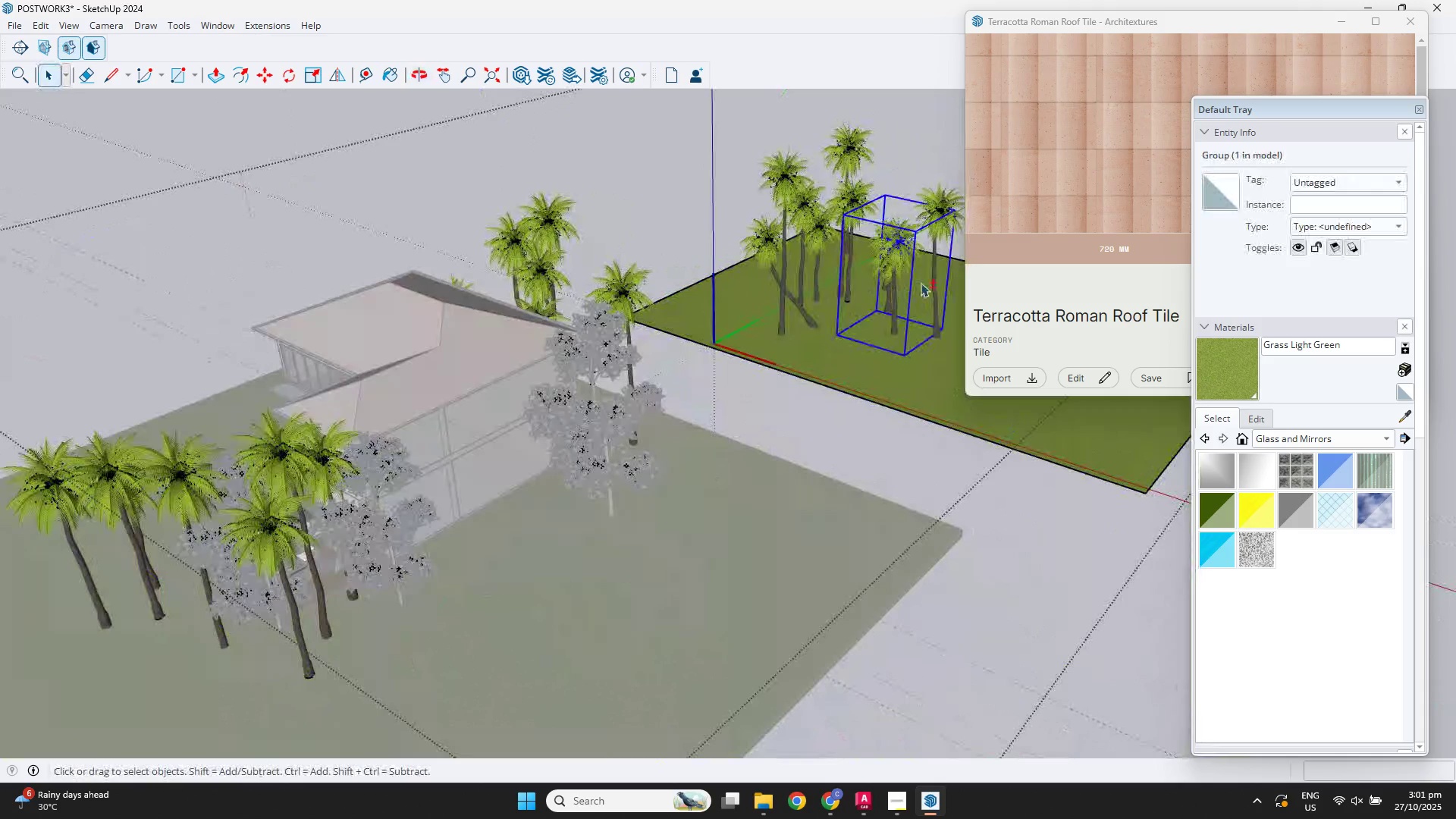 
hold_key(key=ShiftLeft, duration=4.53)
left_click([941, 319])
 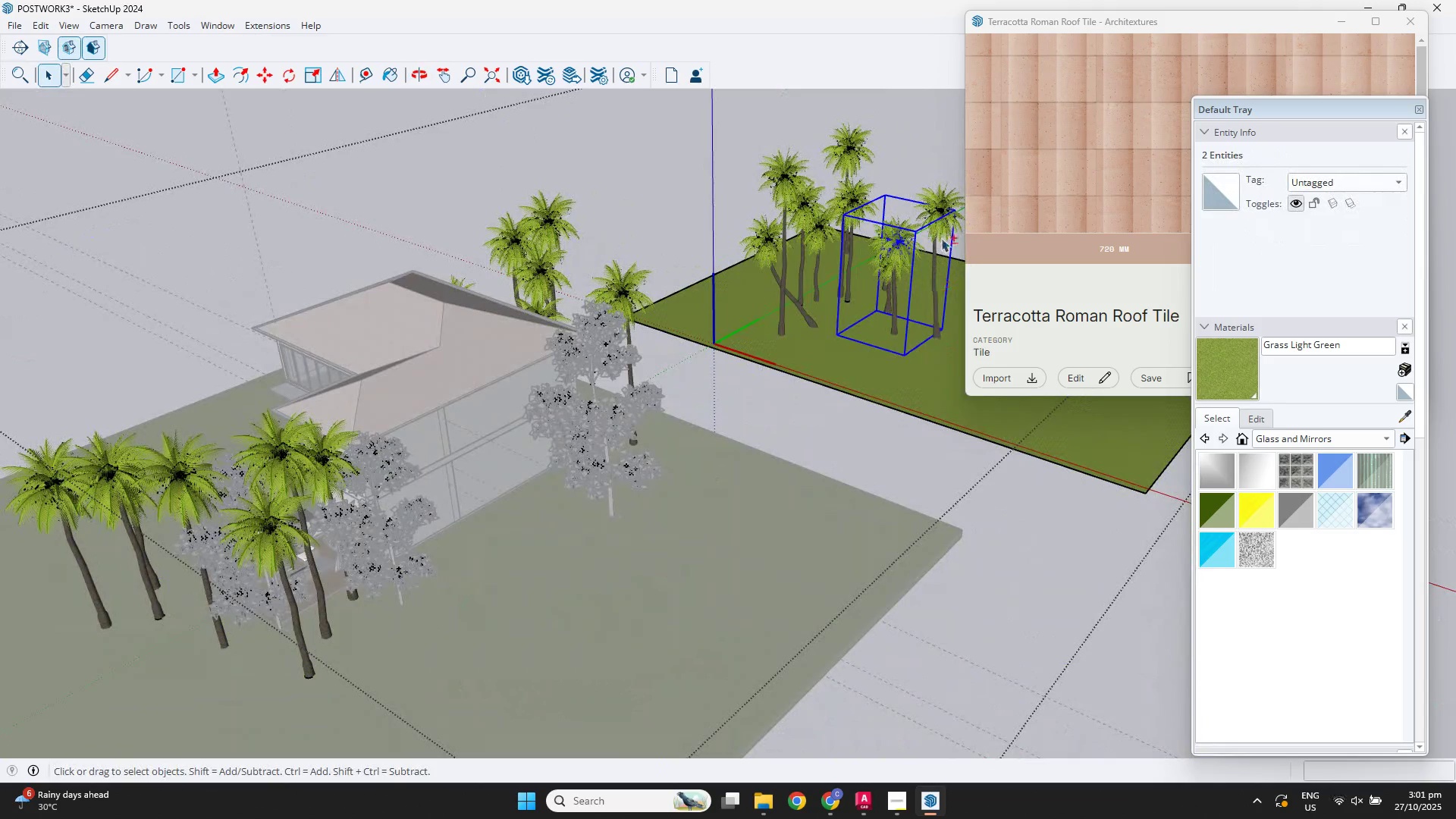 
left_click([941, 215])
 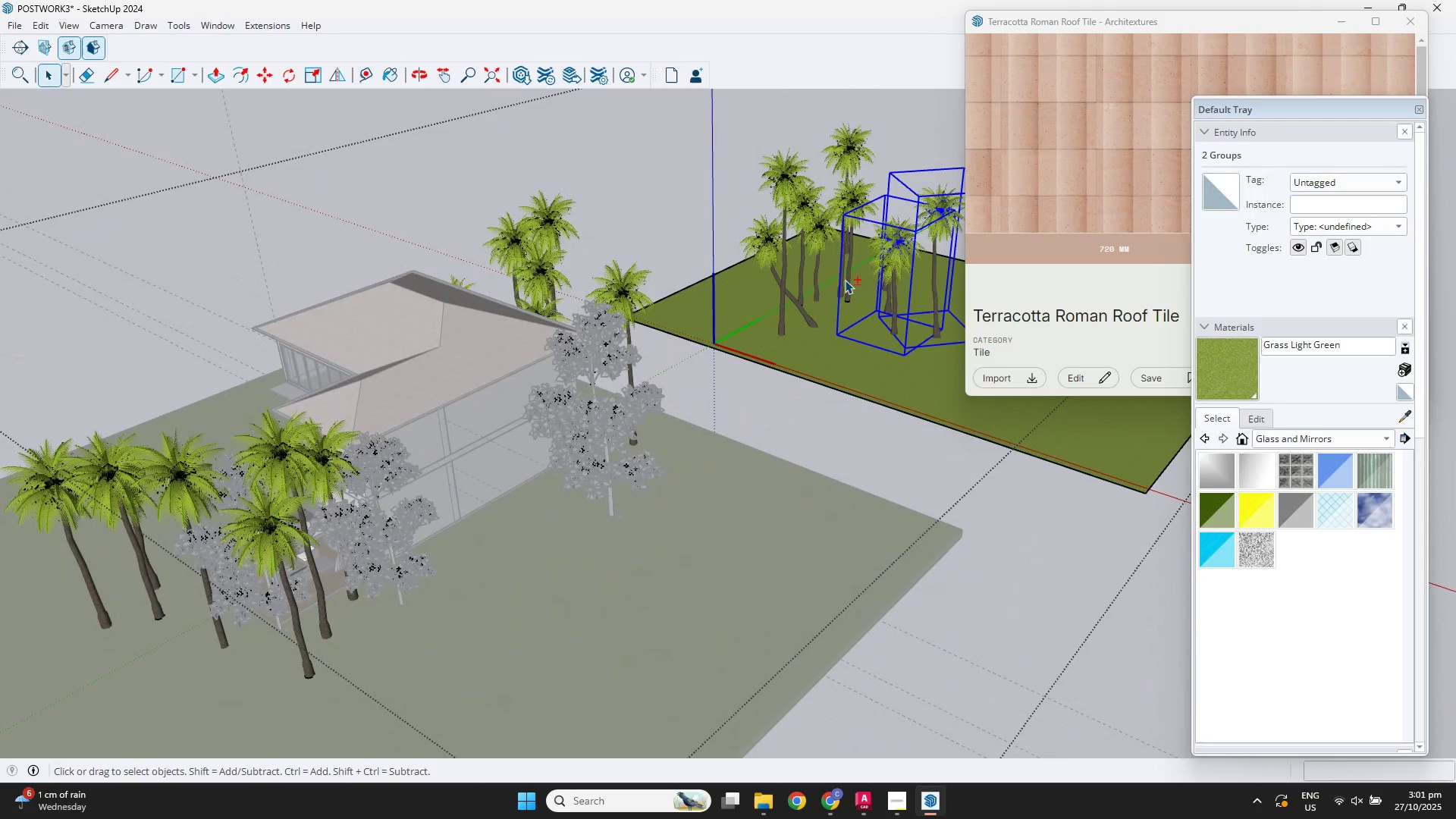 
left_click([851, 288])
 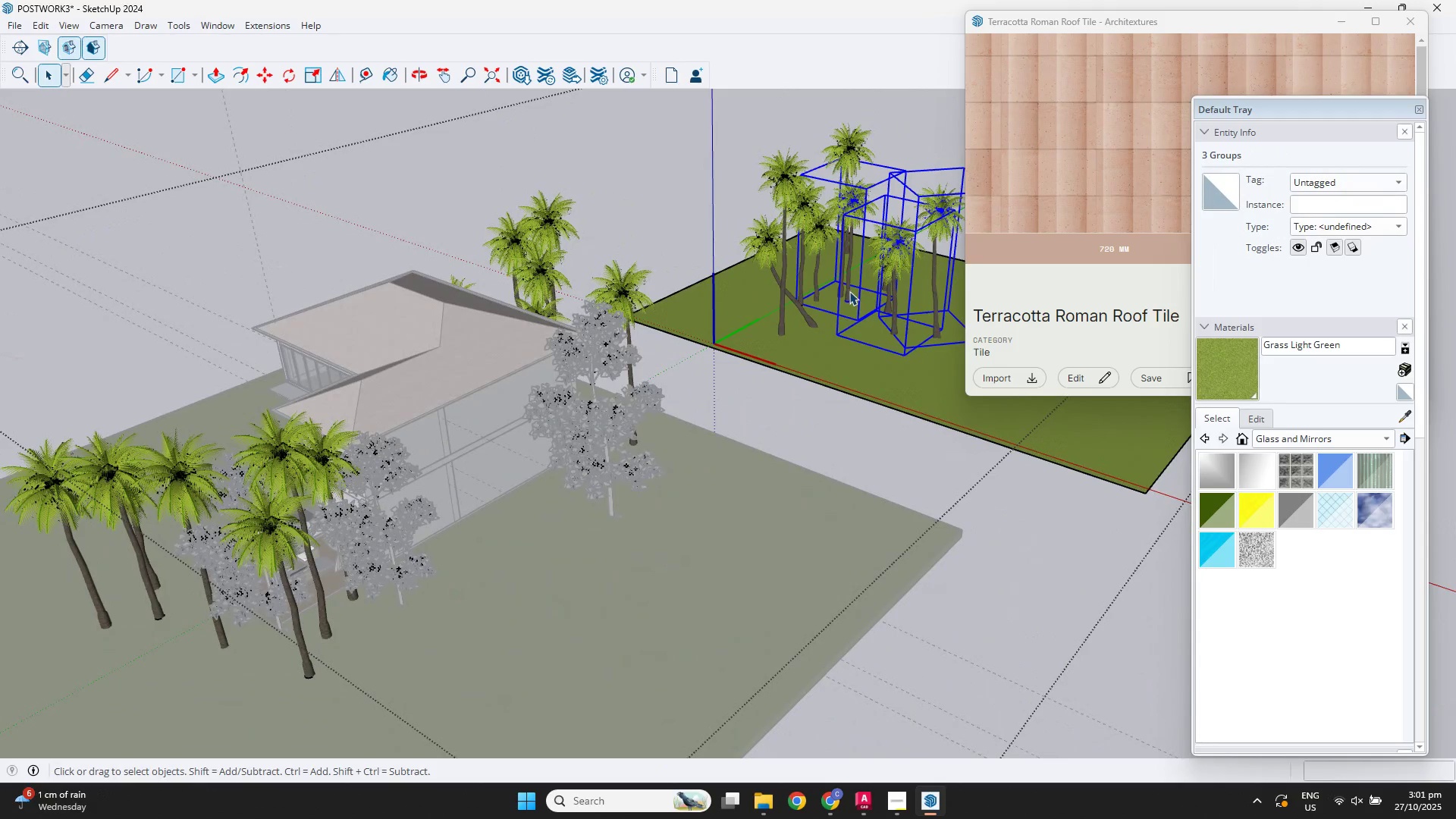 
key(M)
 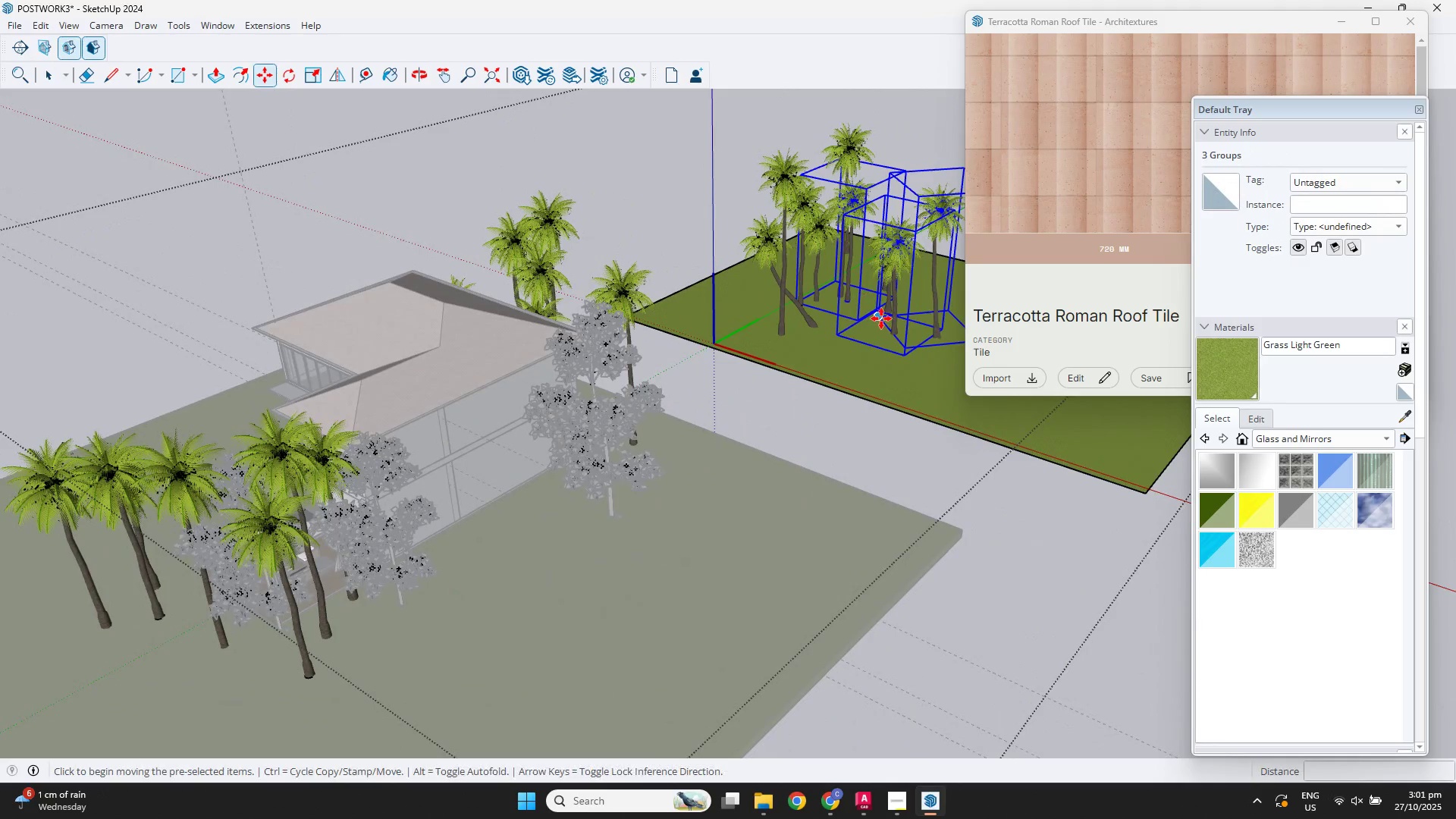 
left_click([881, 318])
 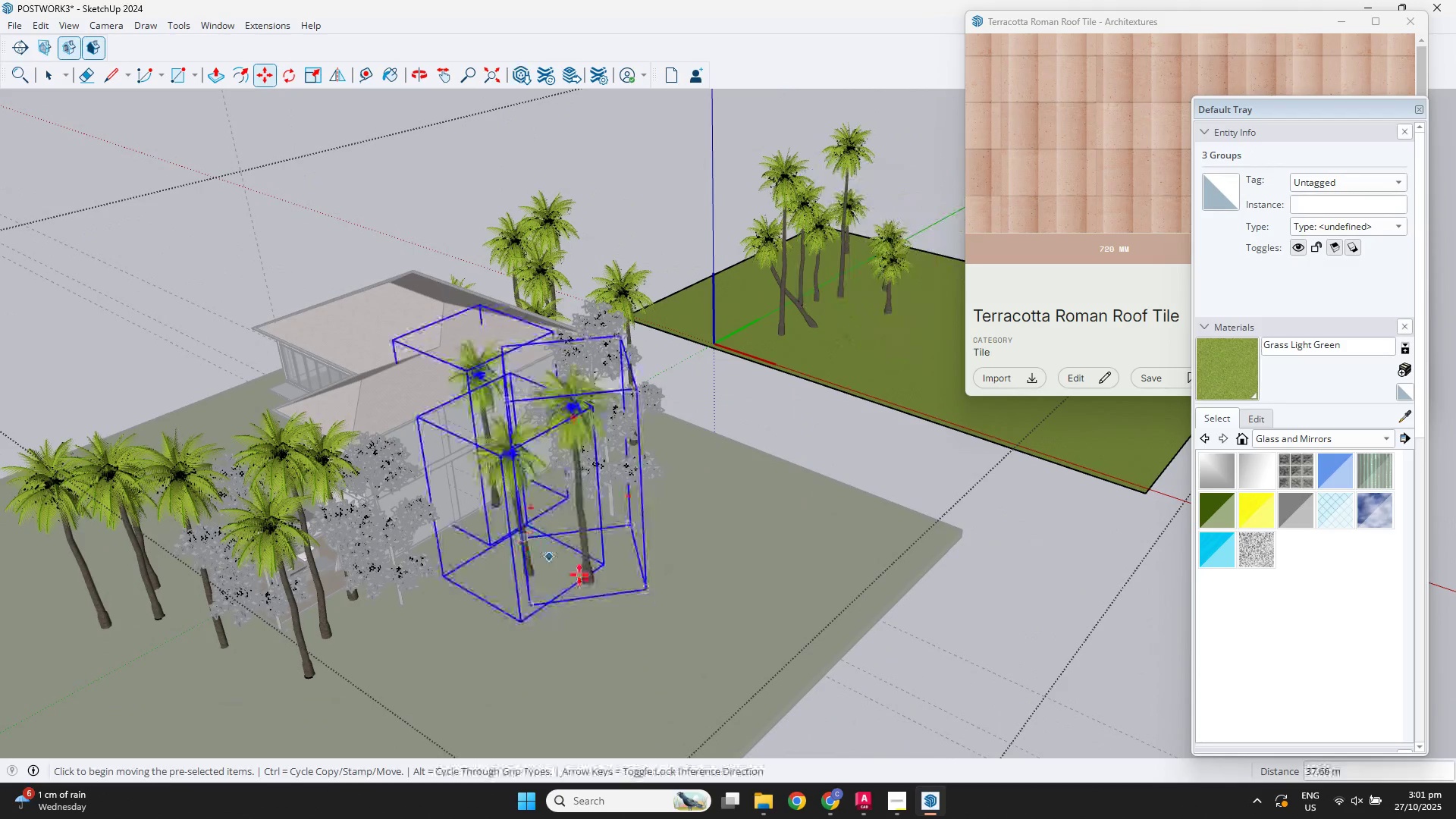 
double_click([684, 619])
 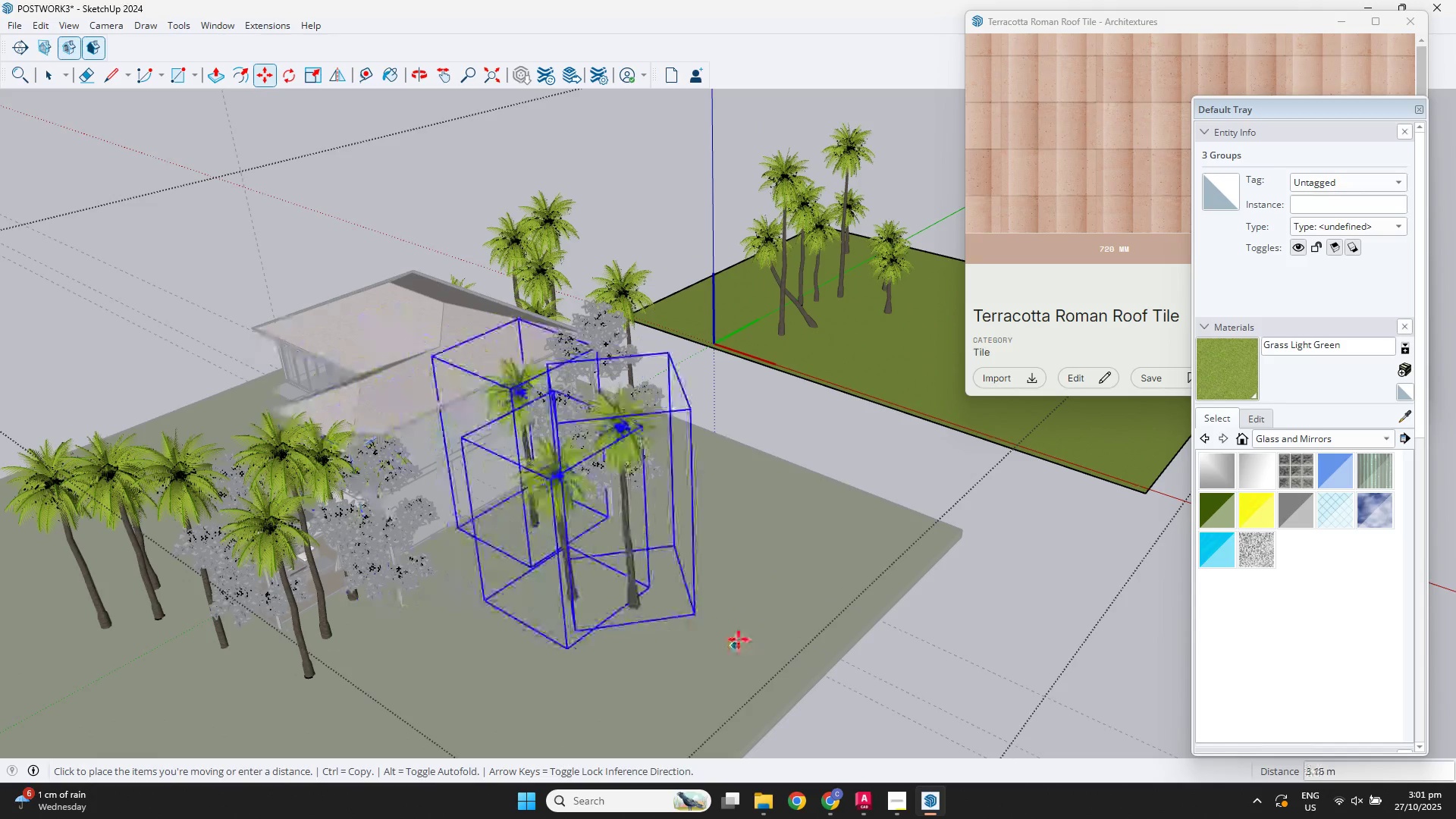 
left_click([739, 639])
 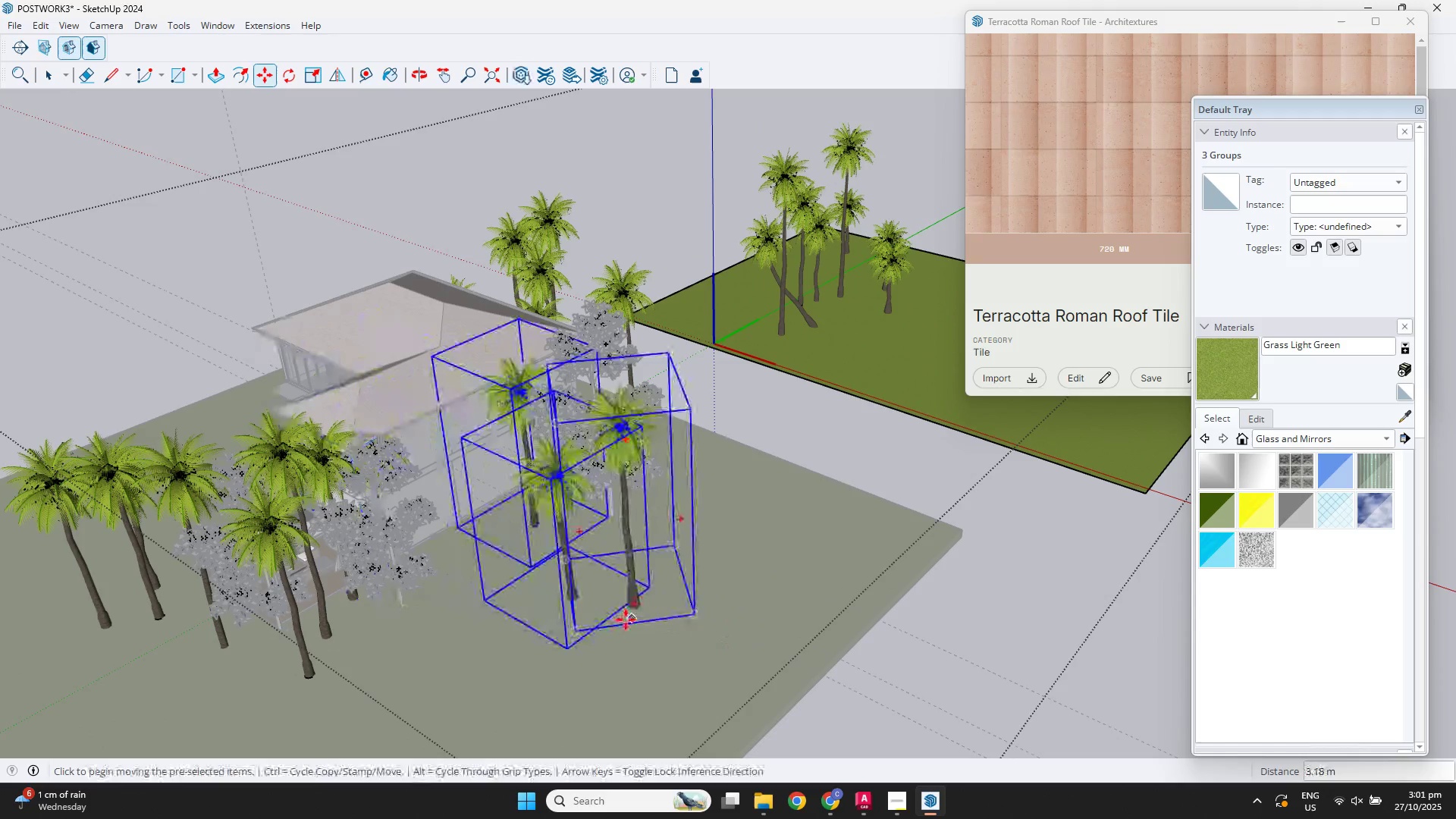 
key(Space)
 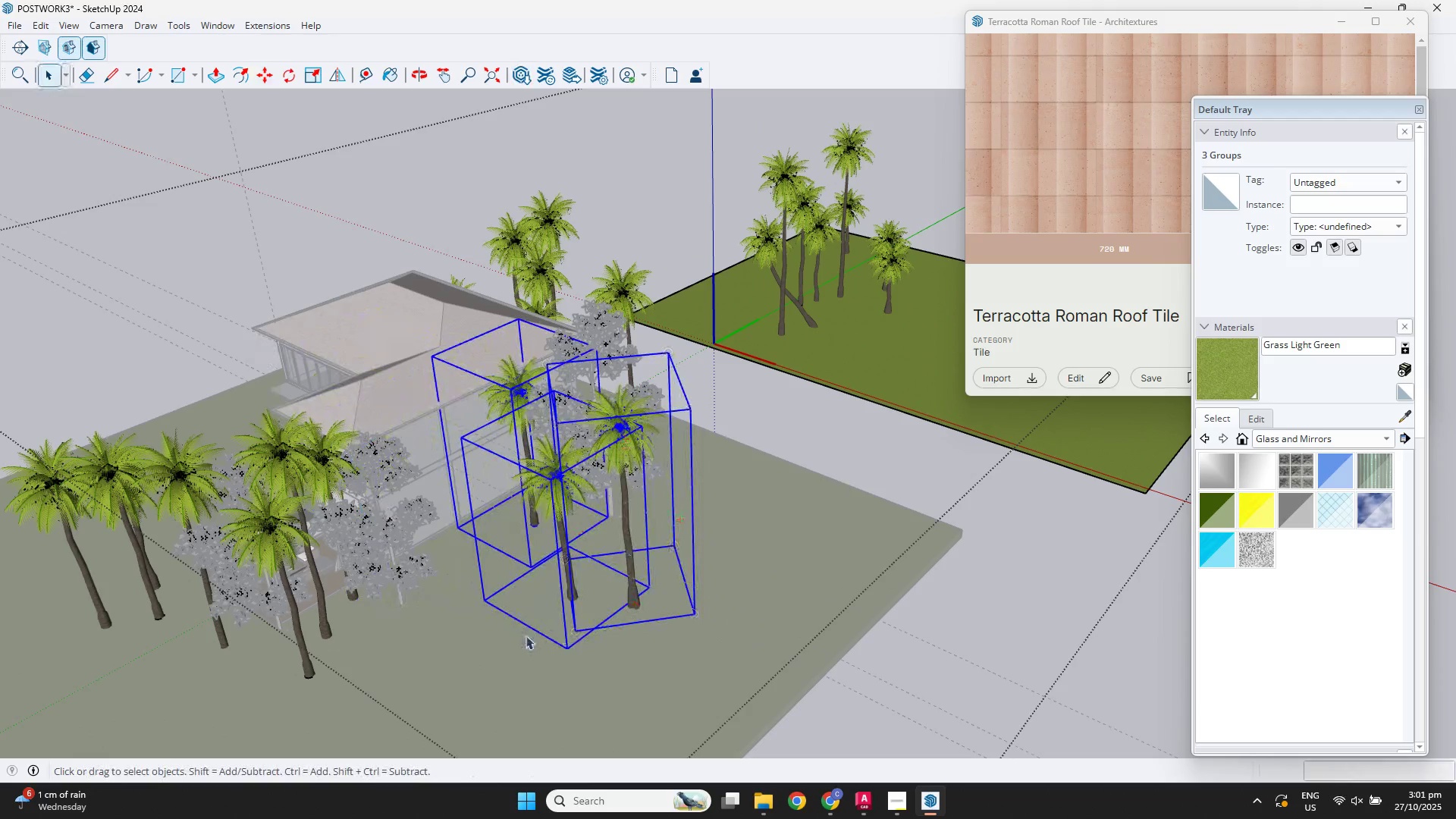 
double_click([526, 635])
 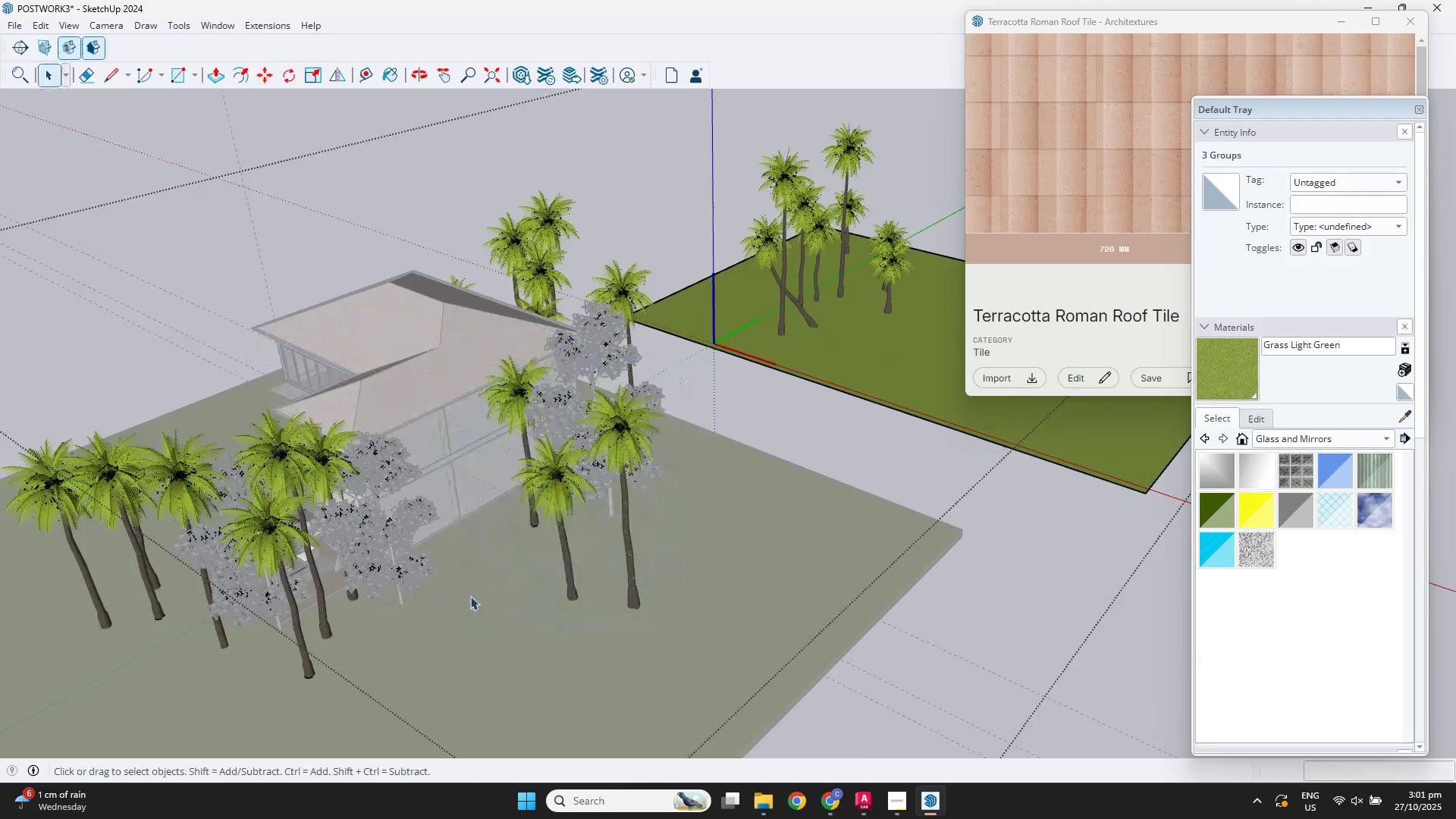 
scroll: coordinate [497, 575], scroll_direction: up, amount: 4.0
 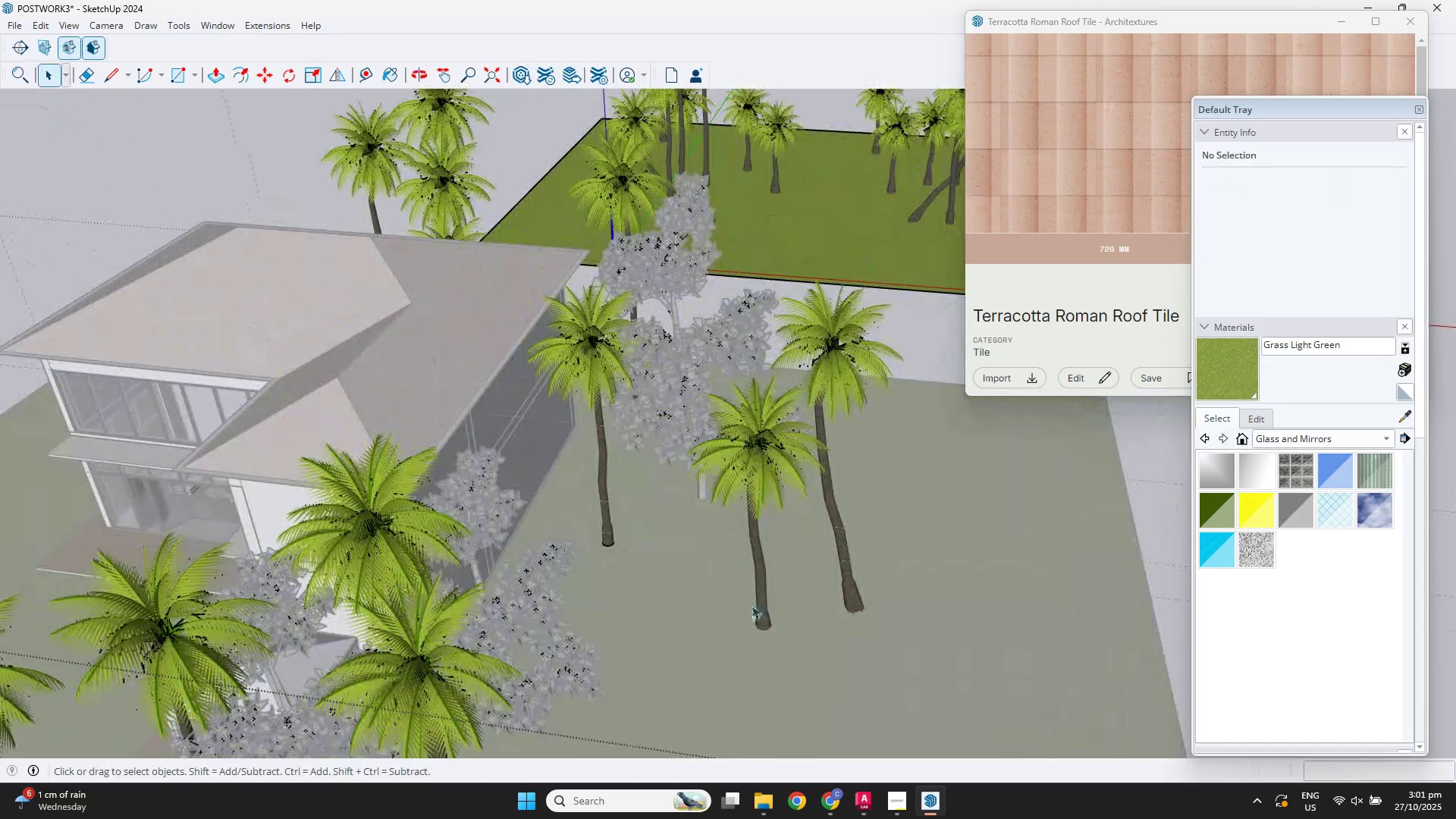 
left_click([766, 617])
 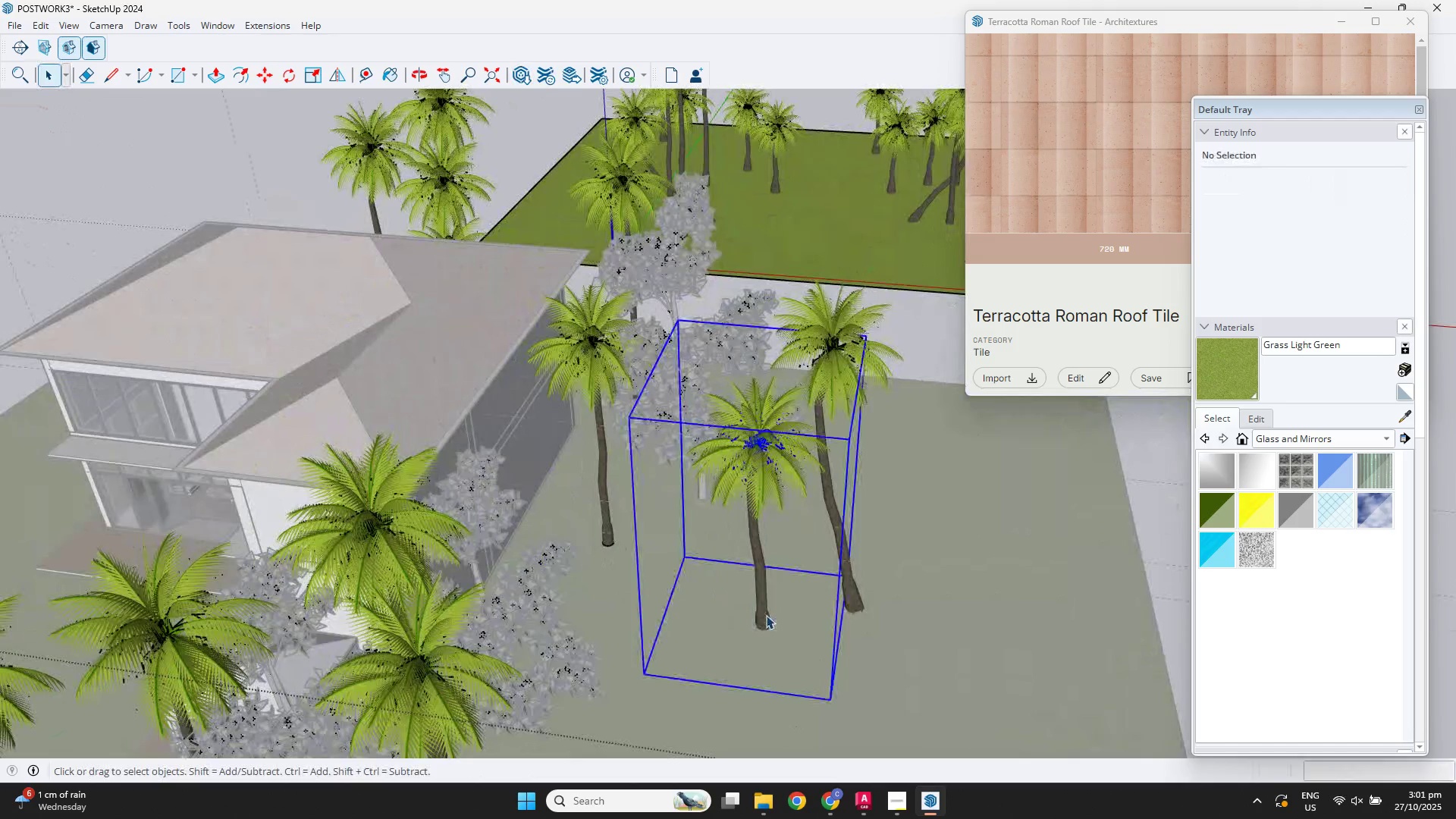 
key(M)
 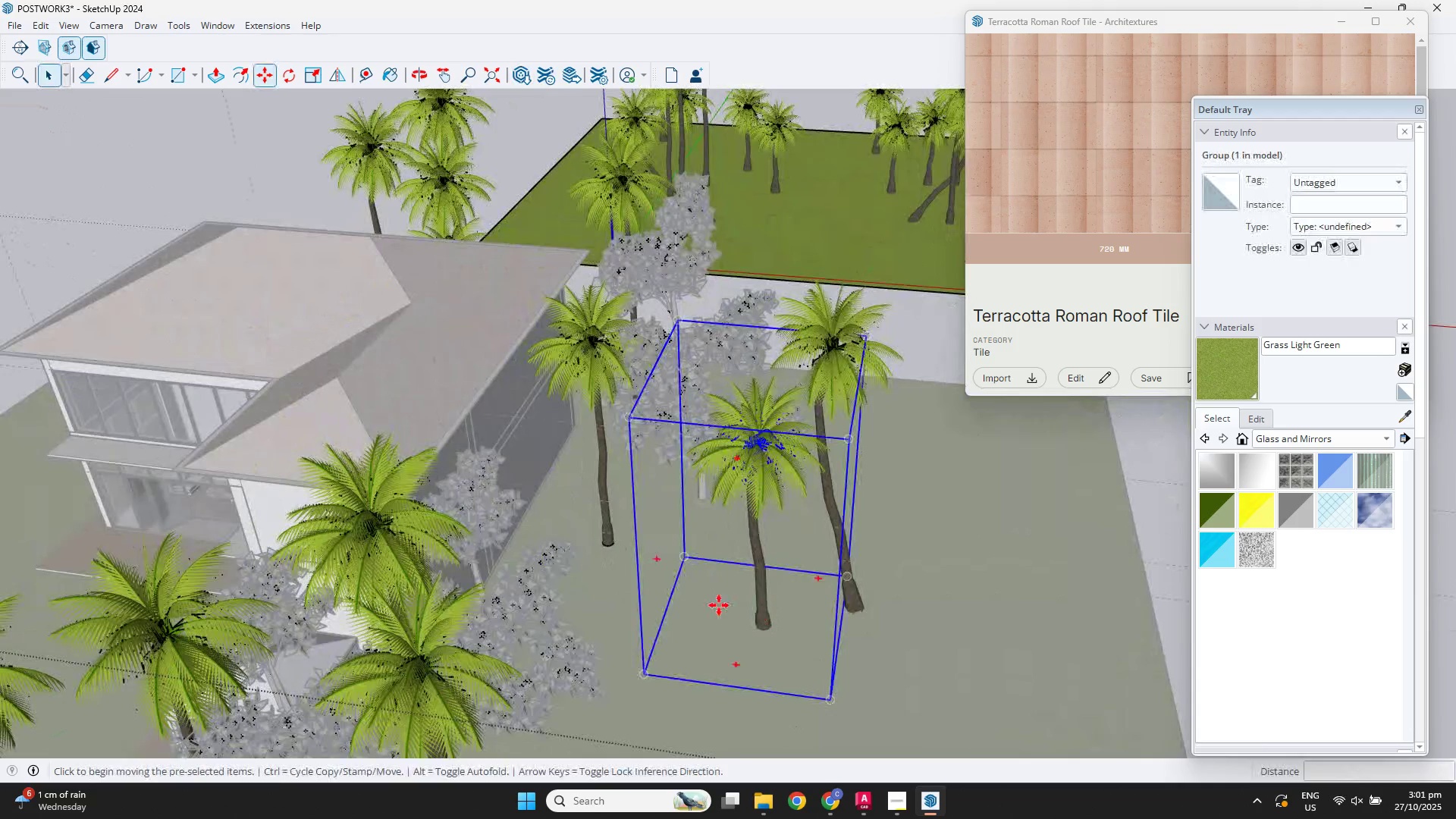 
left_click_drag(start_coordinate=[765, 613], to_coordinate=[752, 609])
 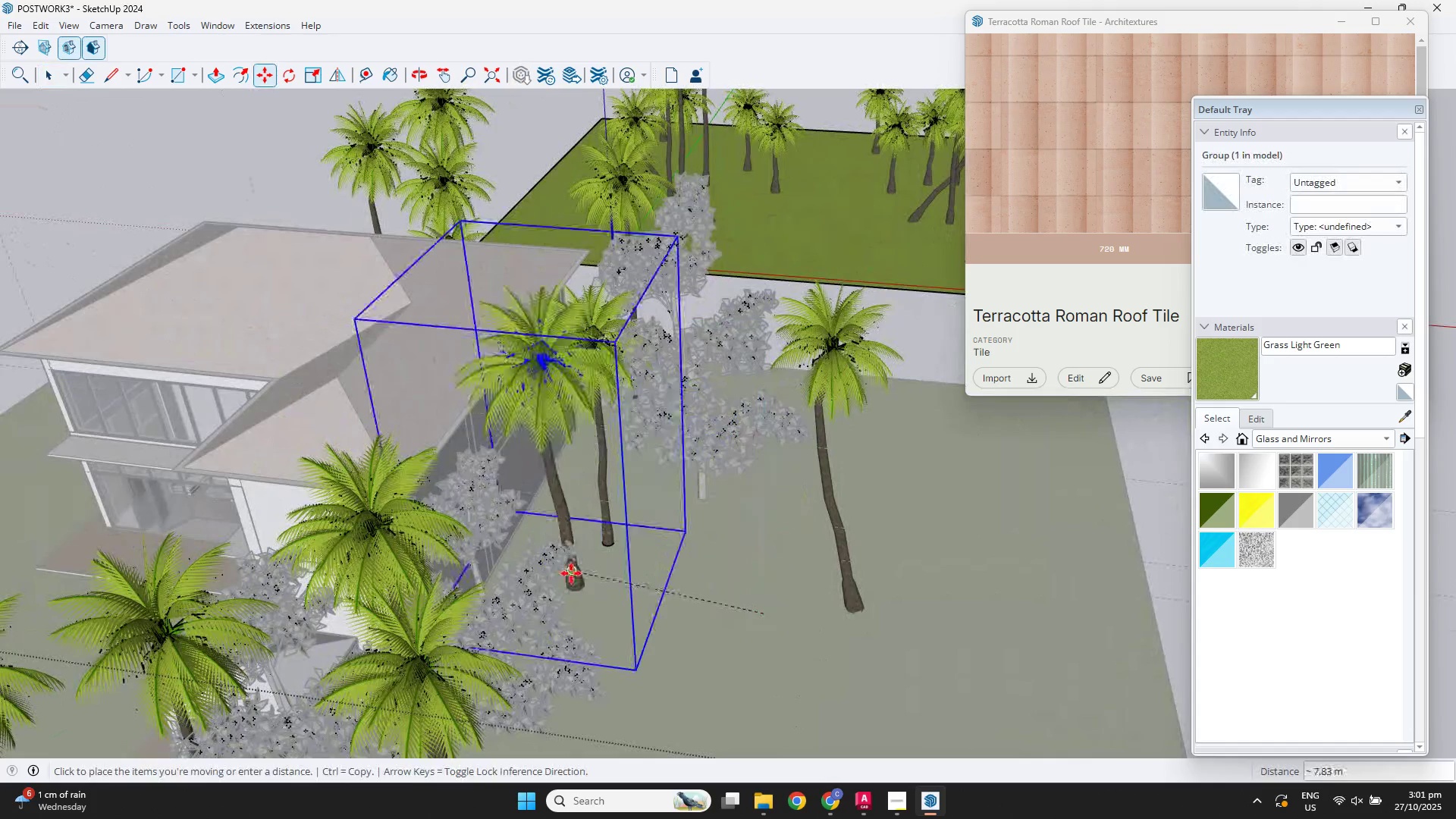 
left_click([571, 573])
 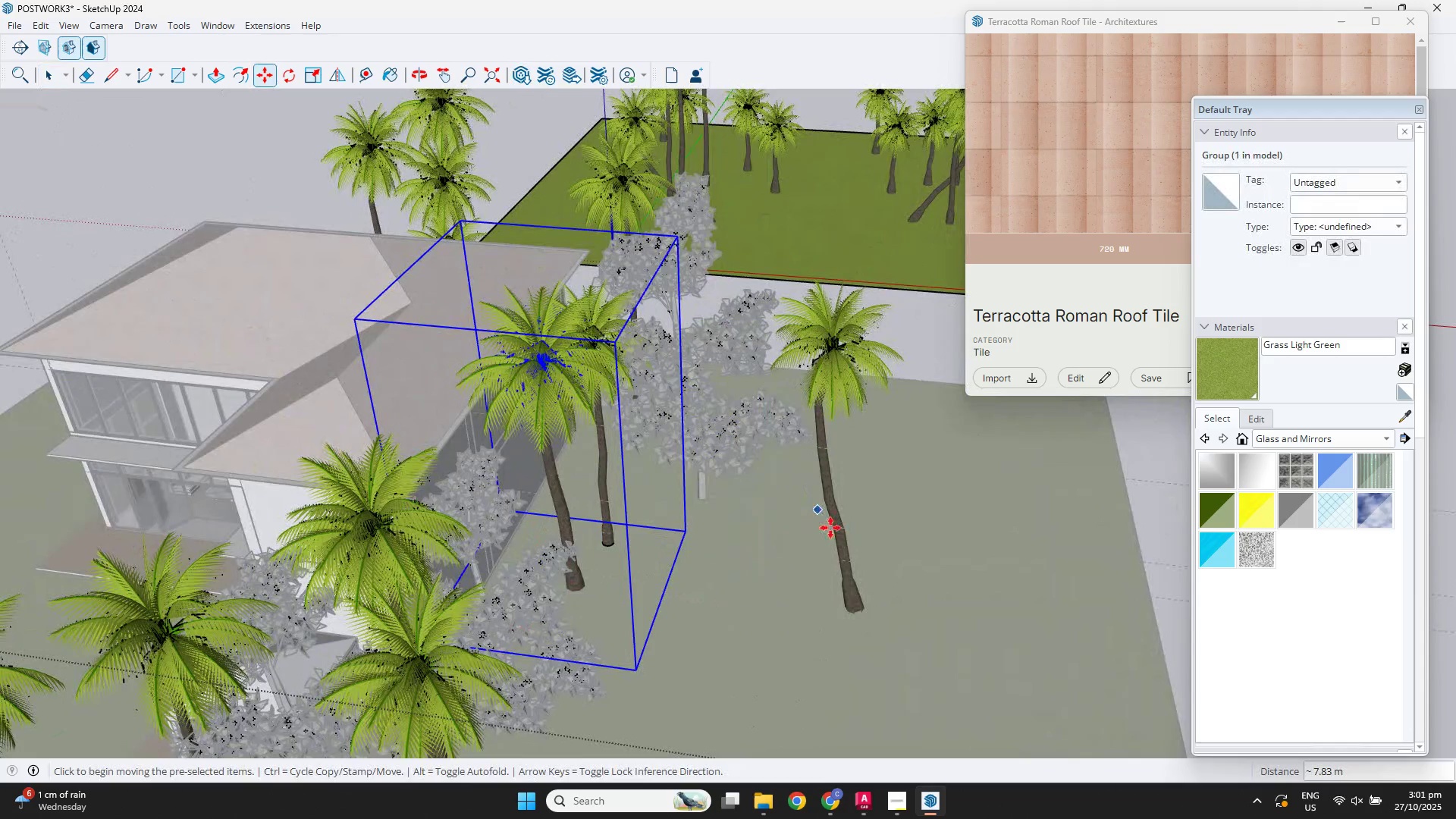 
left_click([864, 576])
 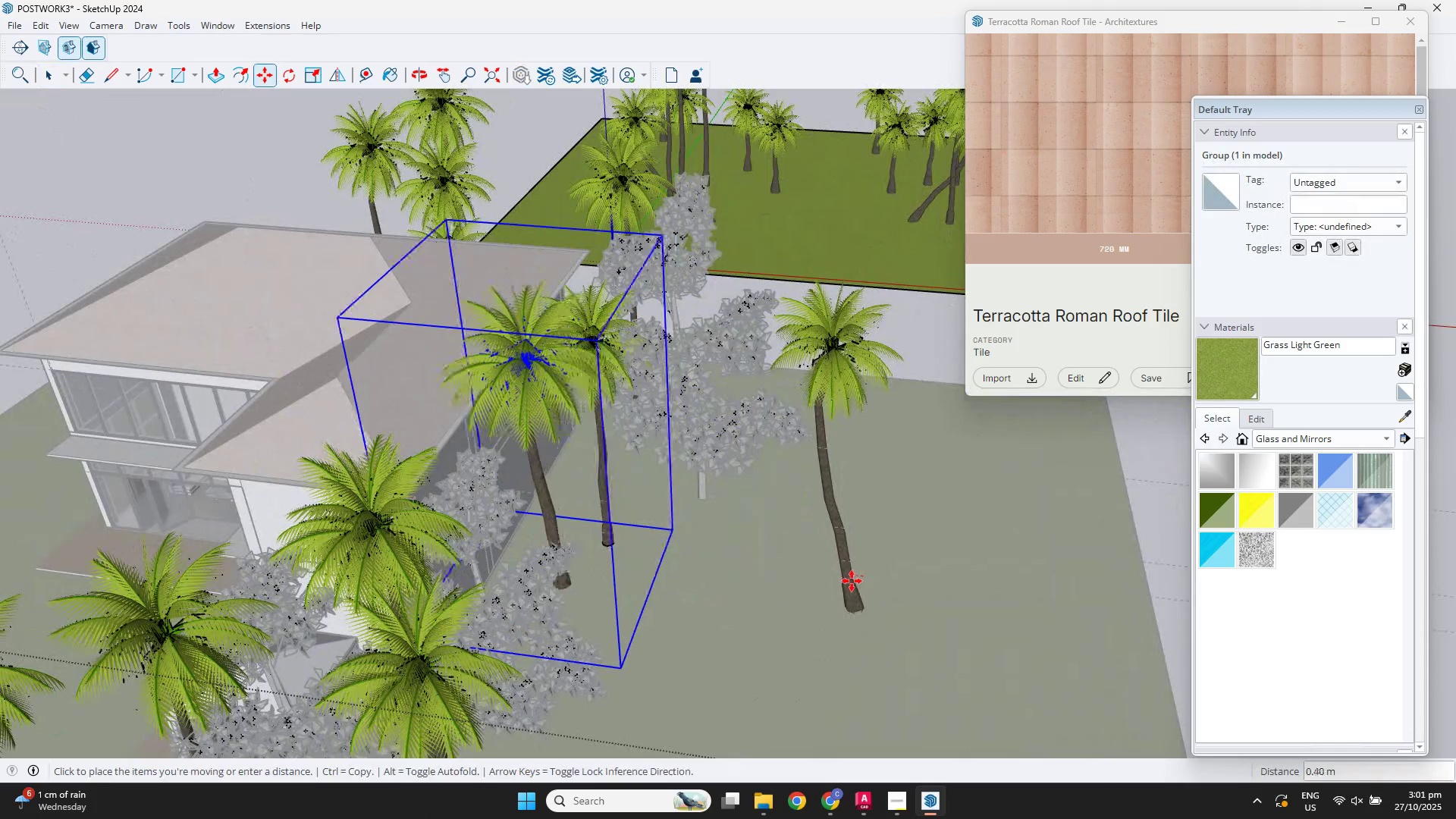 
key(Space)
 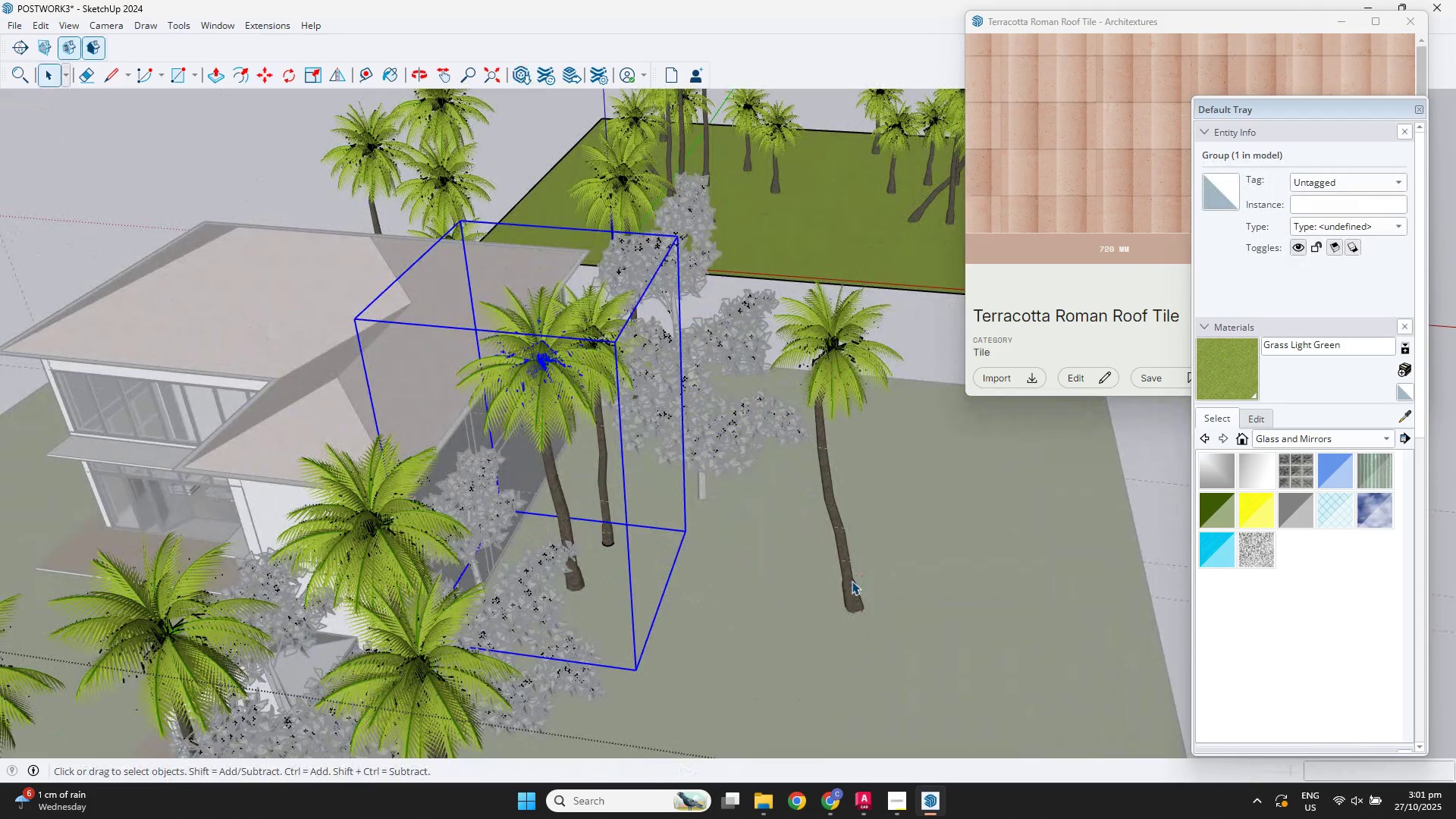 
left_click([852, 581])
 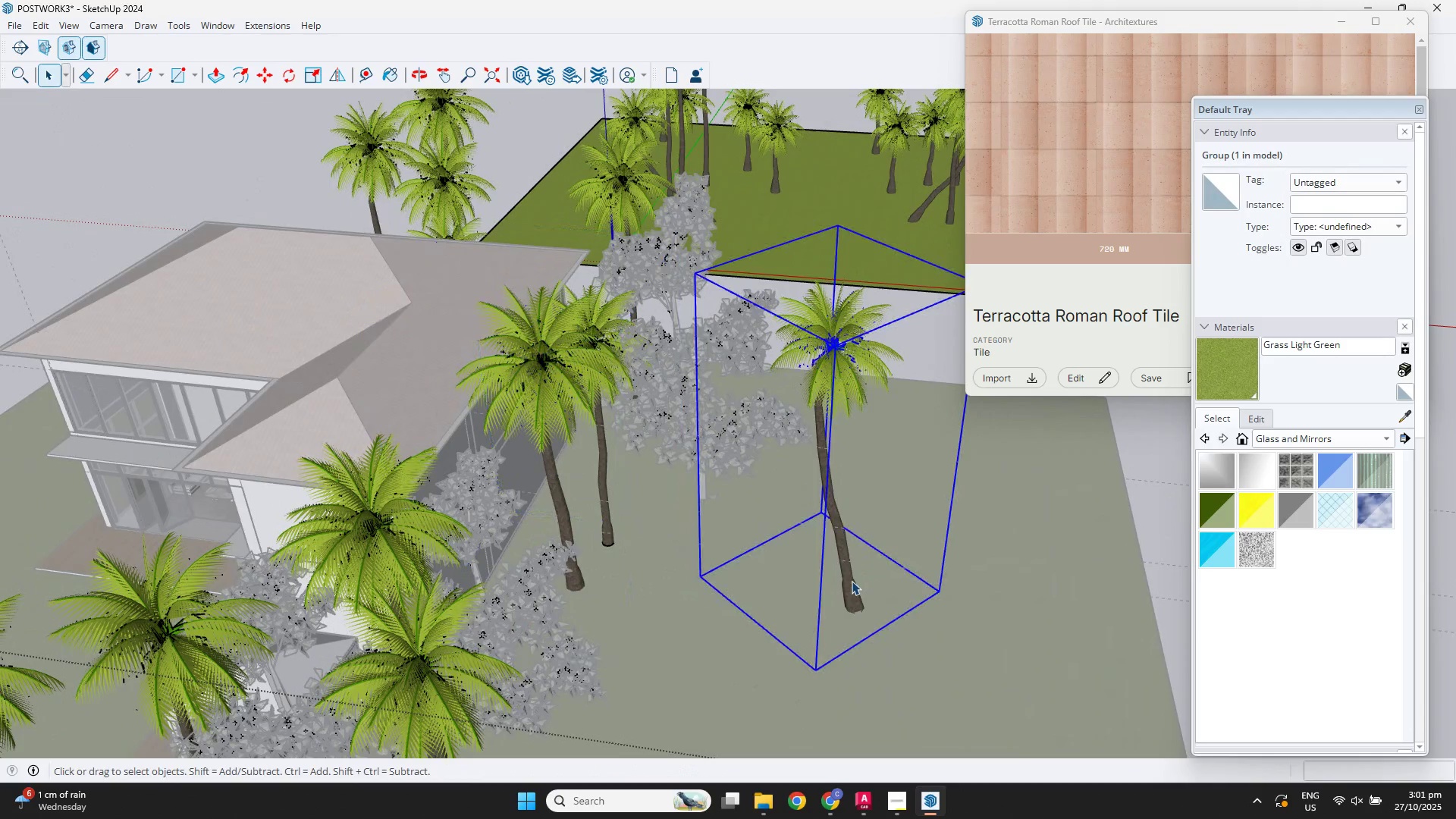 
key(M)
 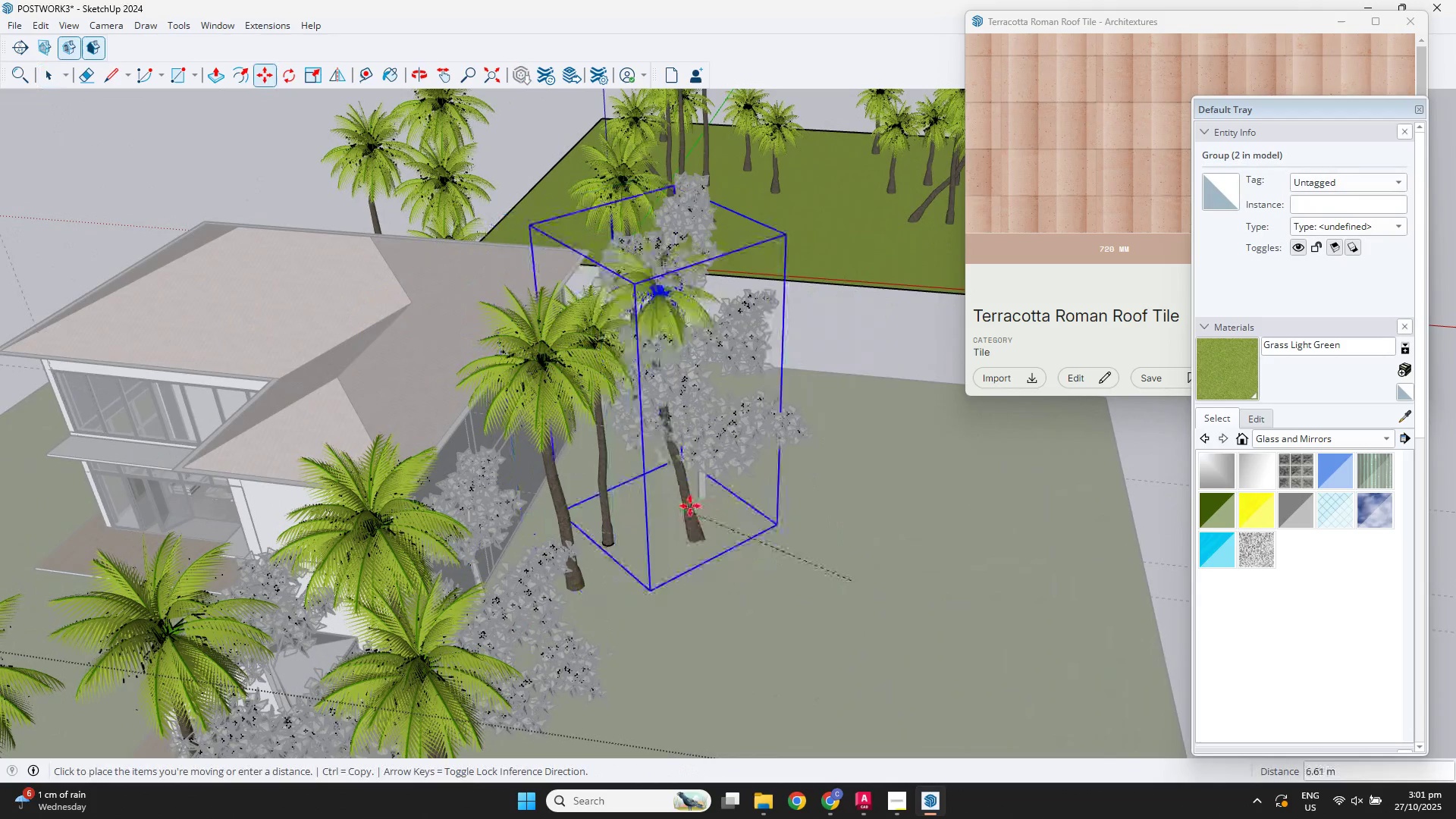 
left_click_drag(start_coordinate=[686, 491], to_coordinate=[684, 484])
 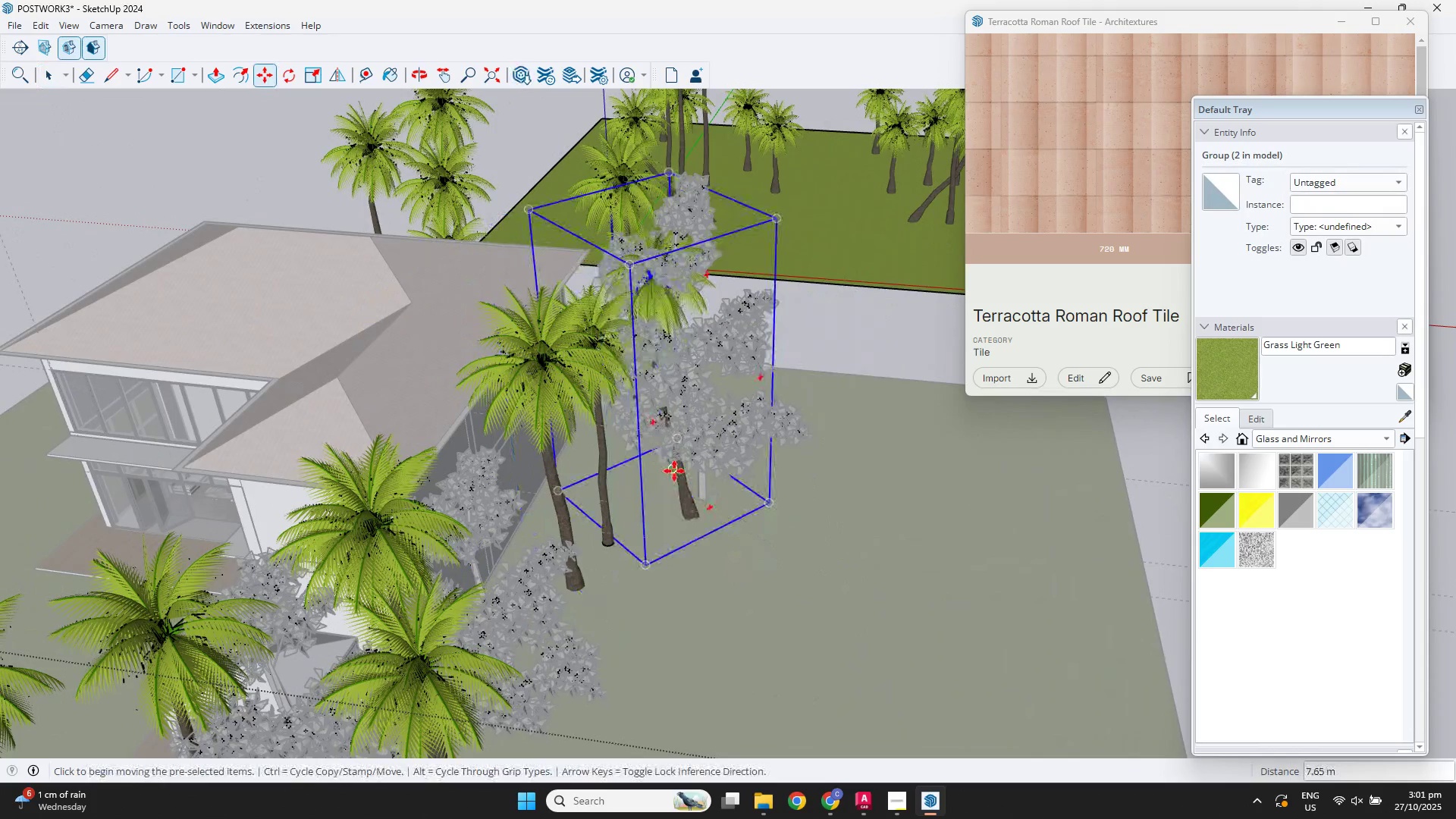 
scroll: coordinate [871, 581], scroll_direction: down, amount: 9.0
 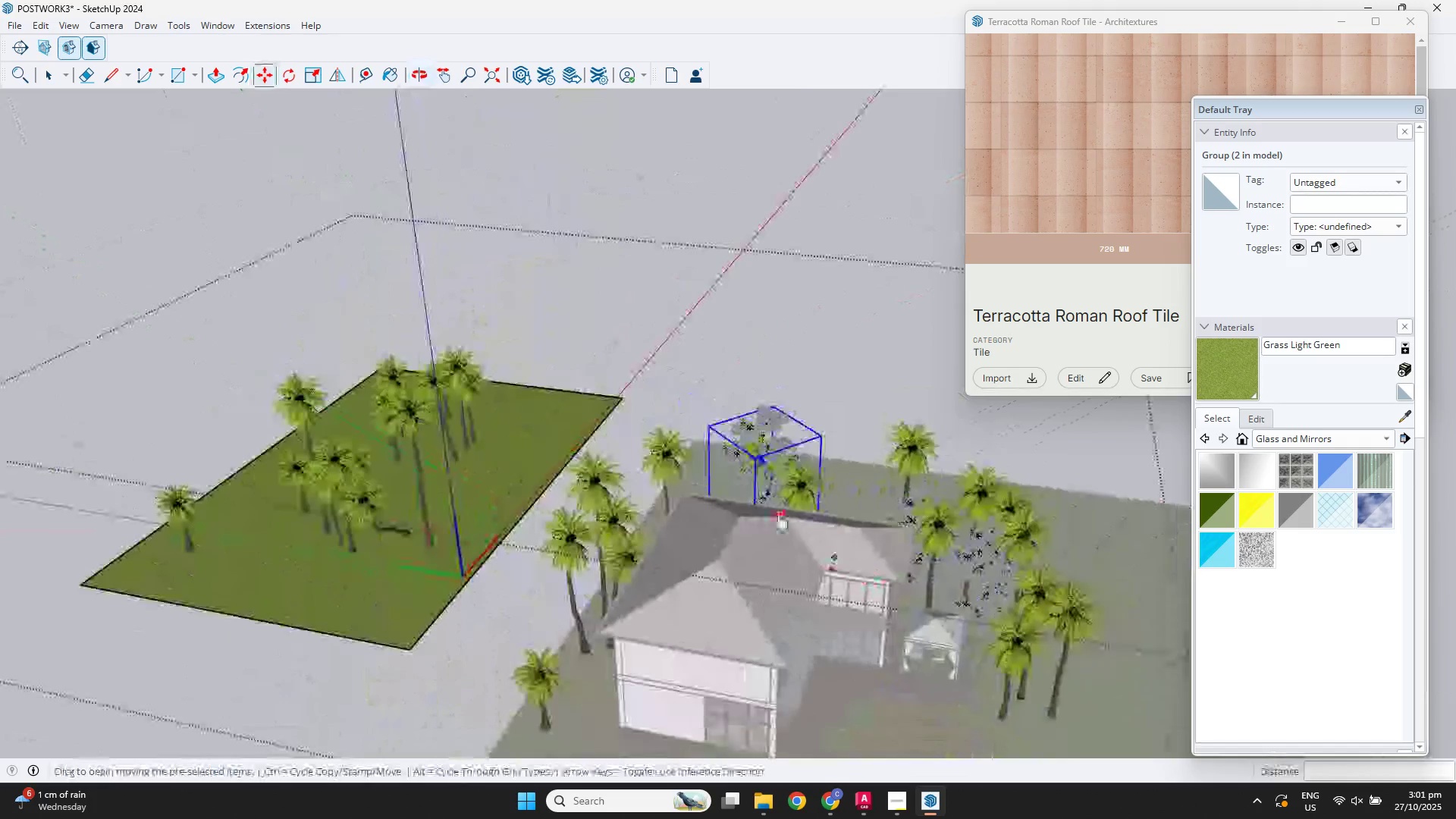 
key(Shift+ShiftLeft)
 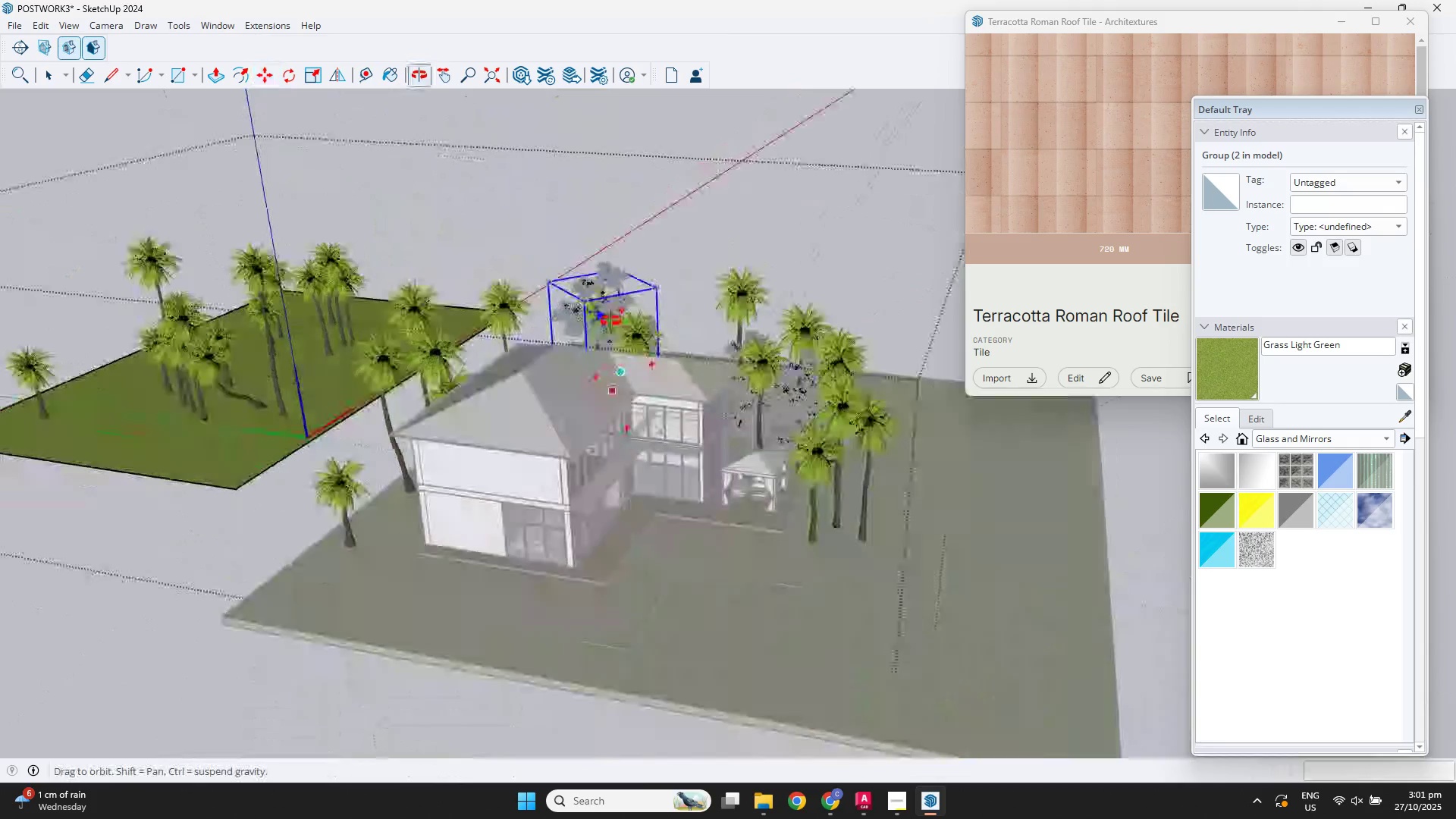 
key(Space)
 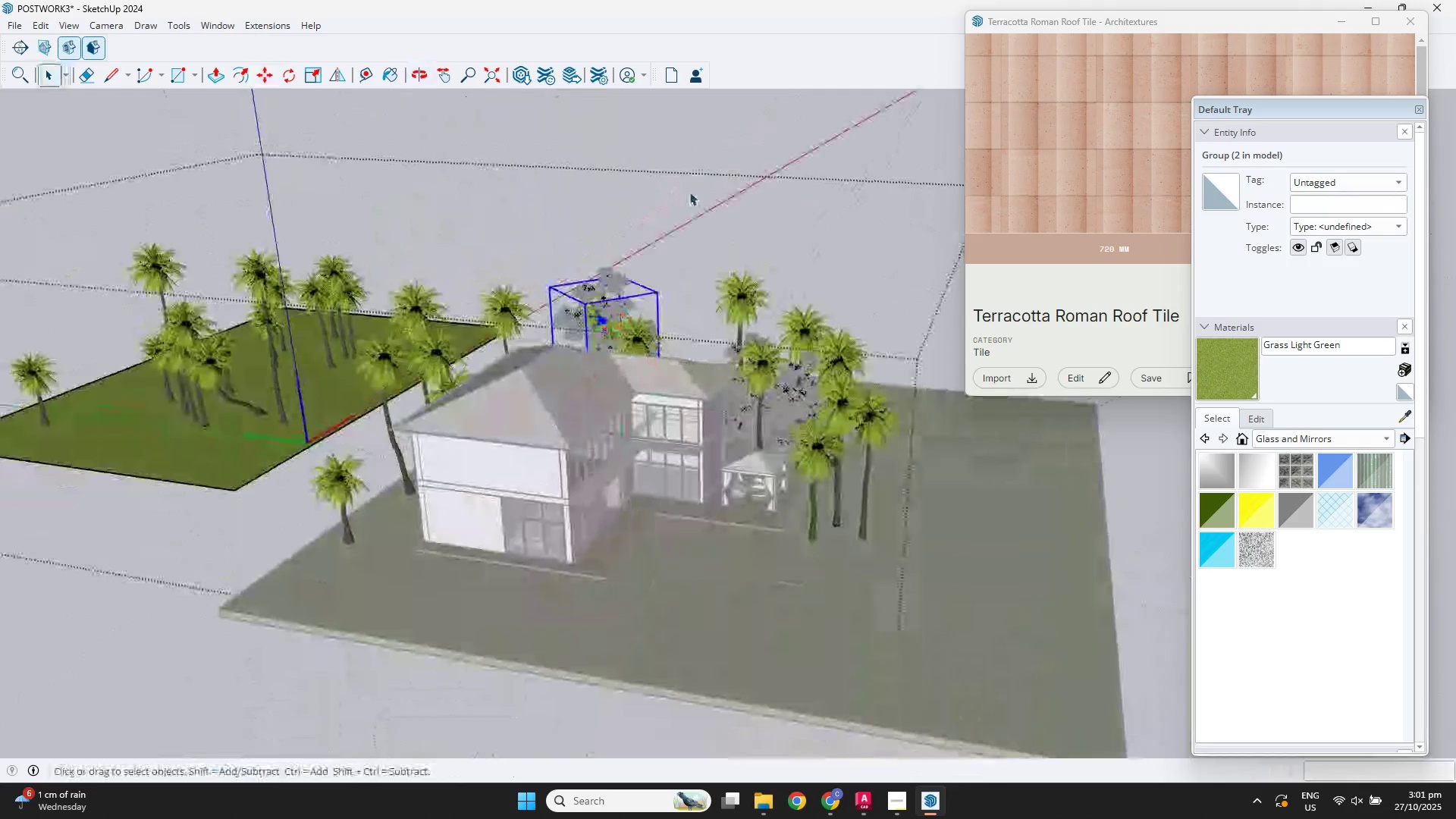 
left_click([689, 192])
 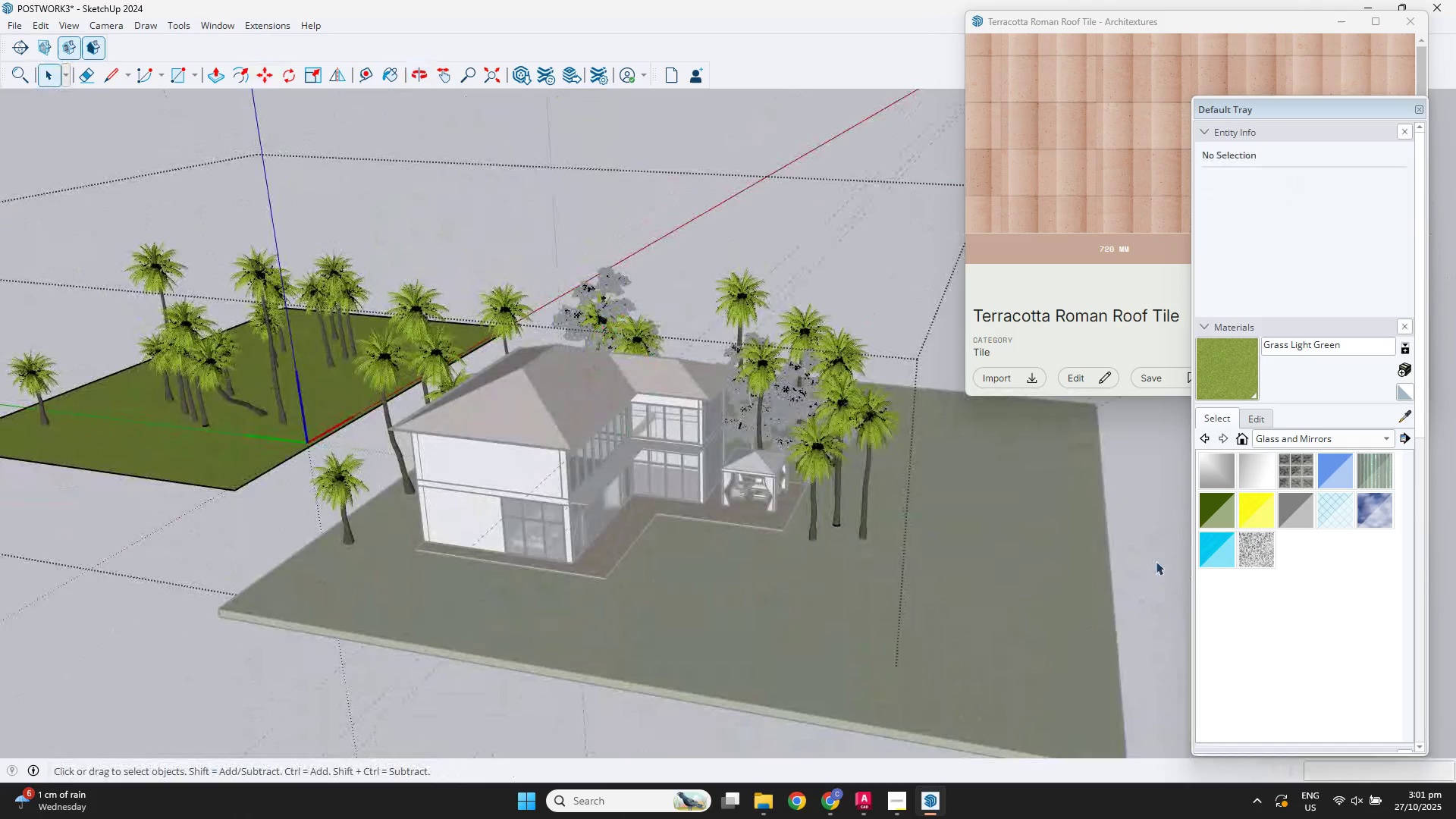 
double_click([1156, 561])
 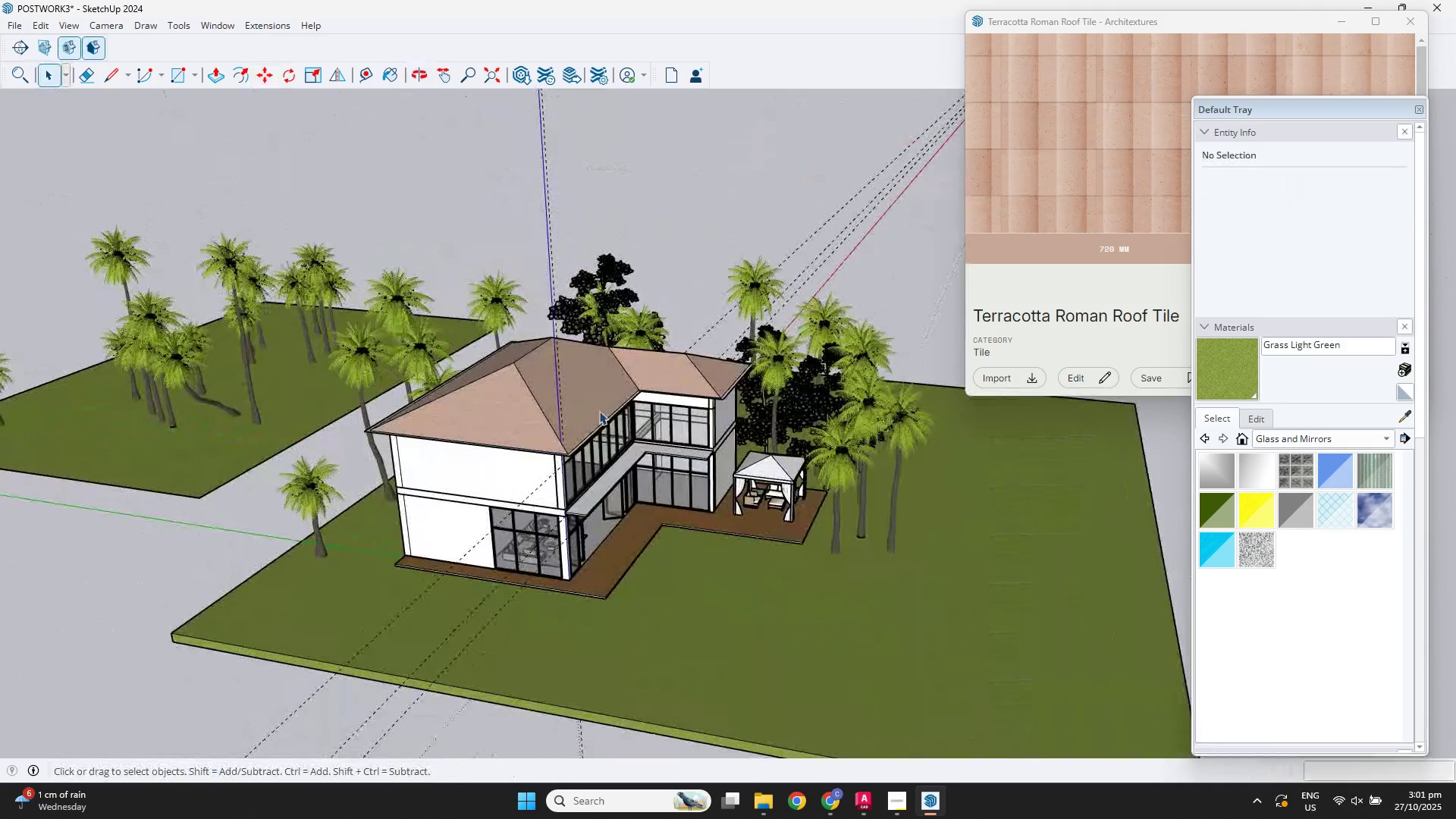 
scroll: coordinate [459, 489], scroll_direction: up, amount: 7.0
 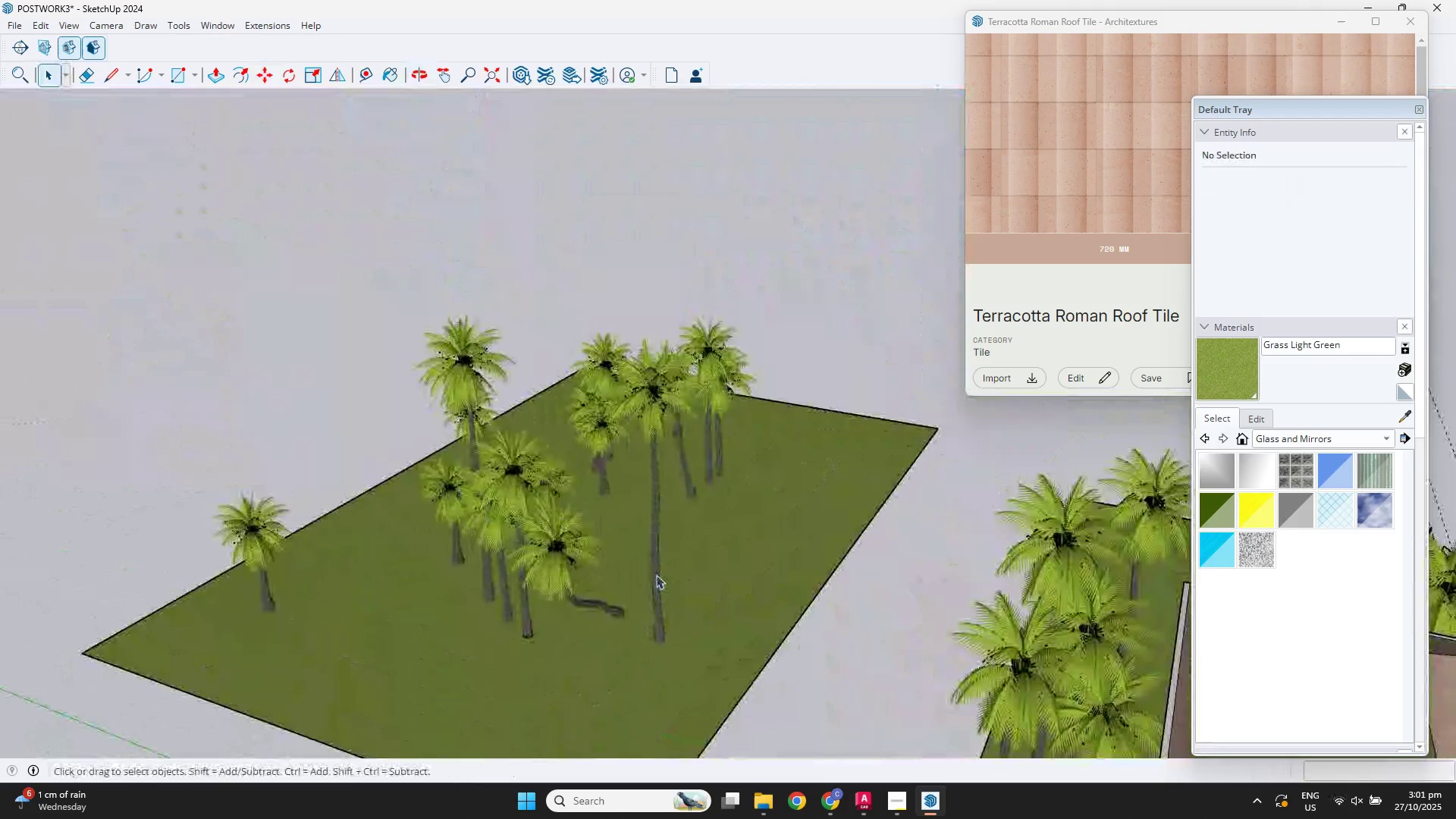 
key(Shift+ShiftLeft)
 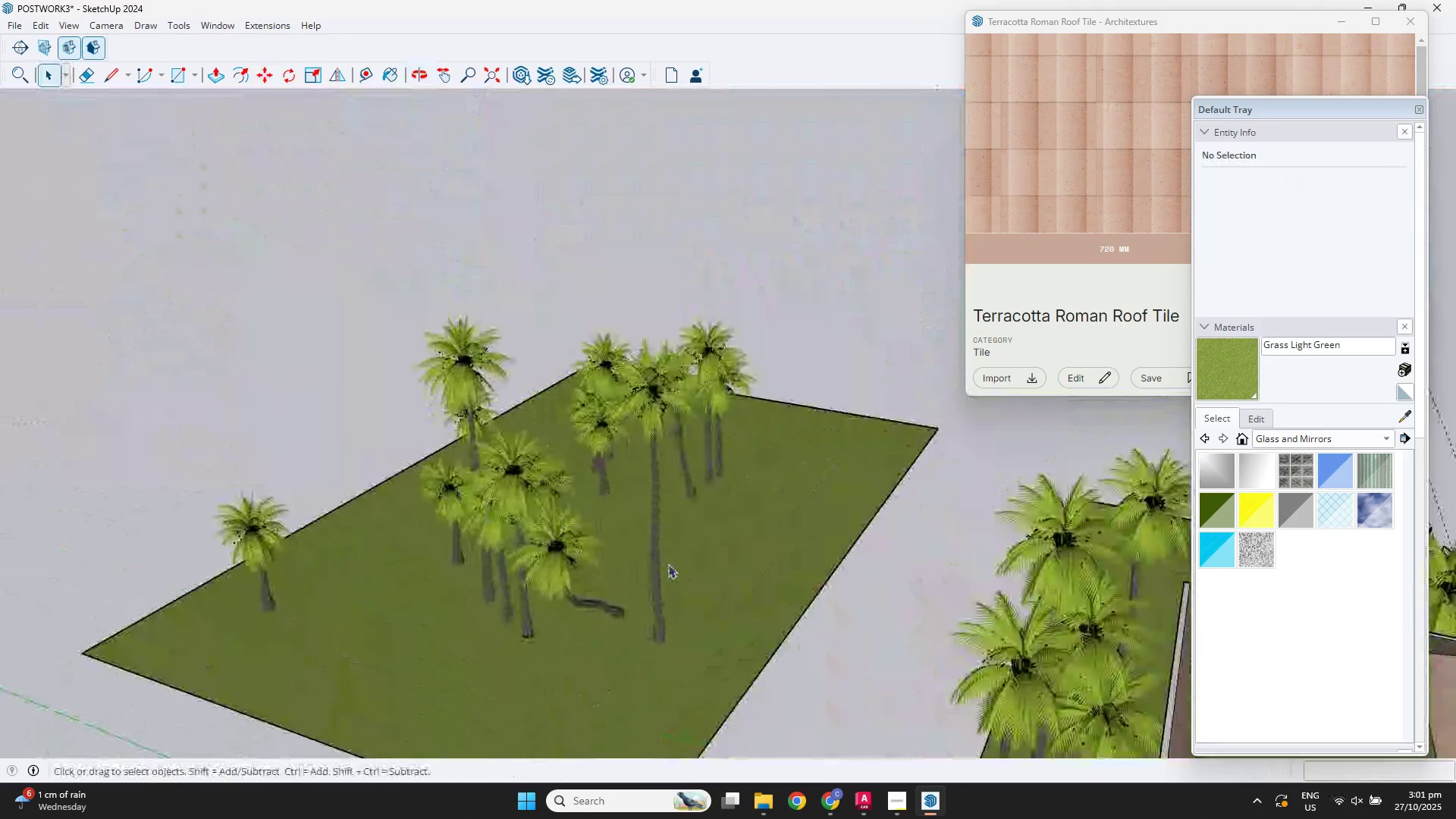 
left_click([655, 580])
 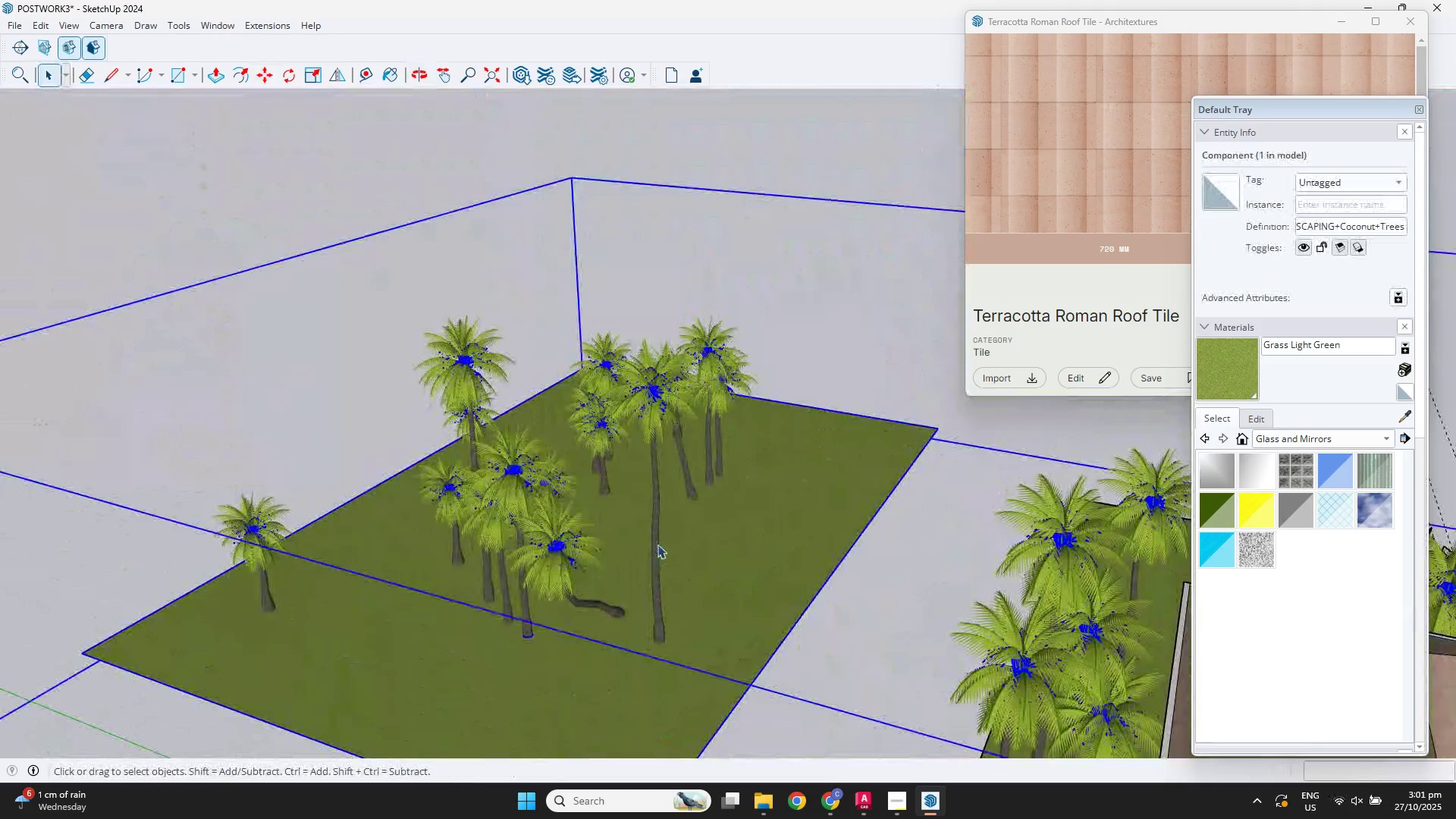 
double_click([657, 544])
 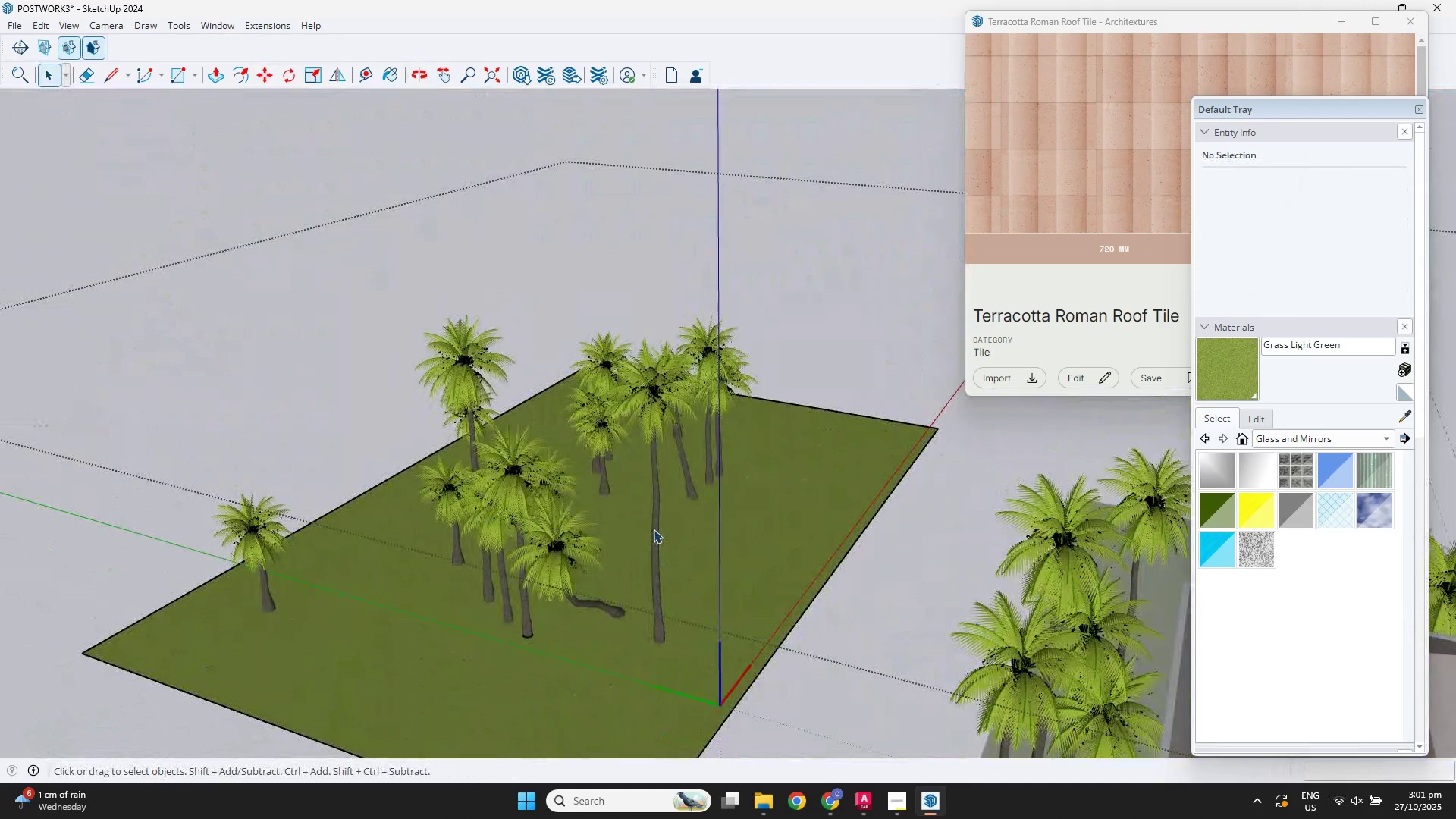 
triple_click([654, 529])
 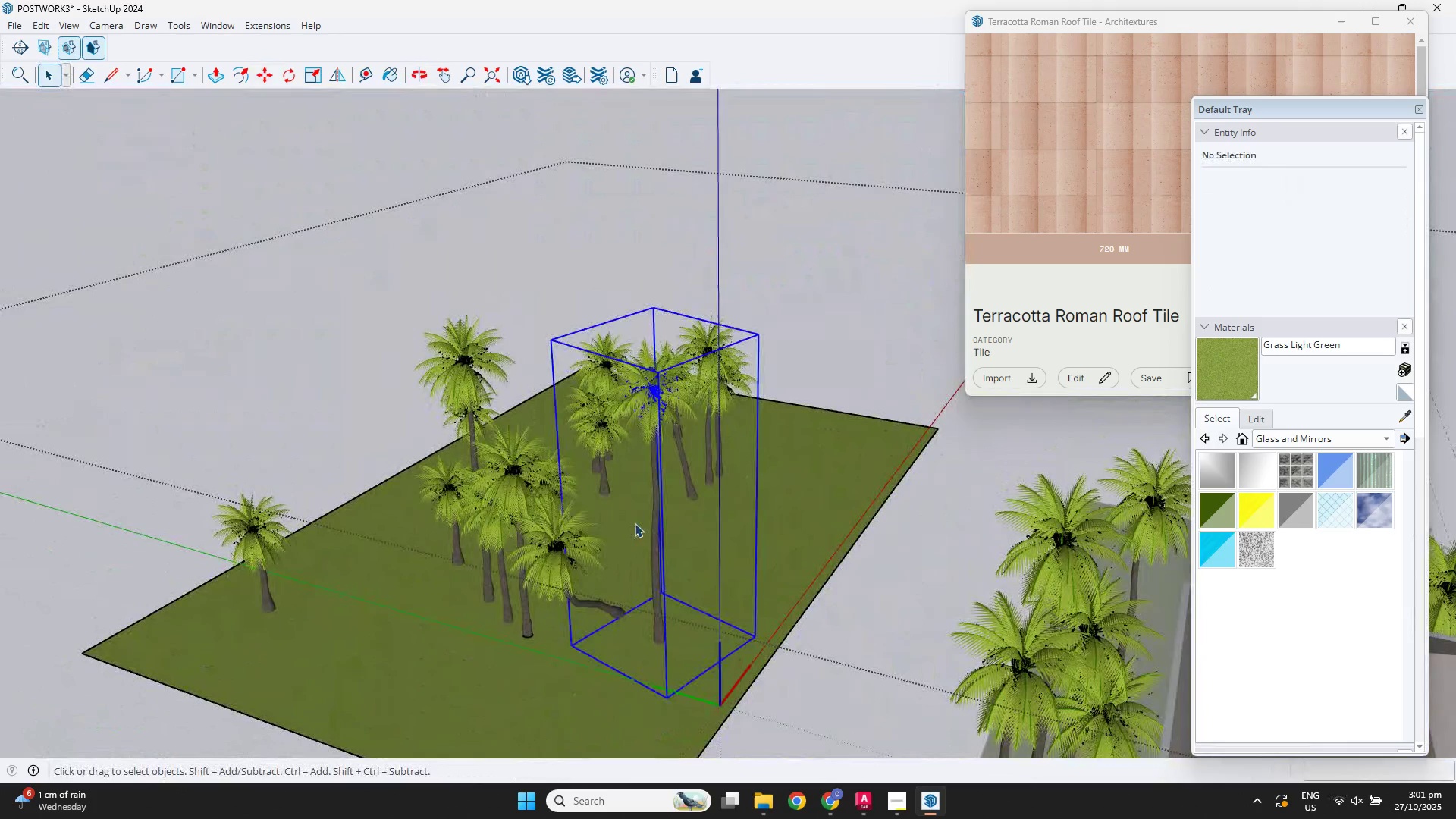 
hold_key(key=ShiftLeft, duration=2.04)
left_click([468, 369])
 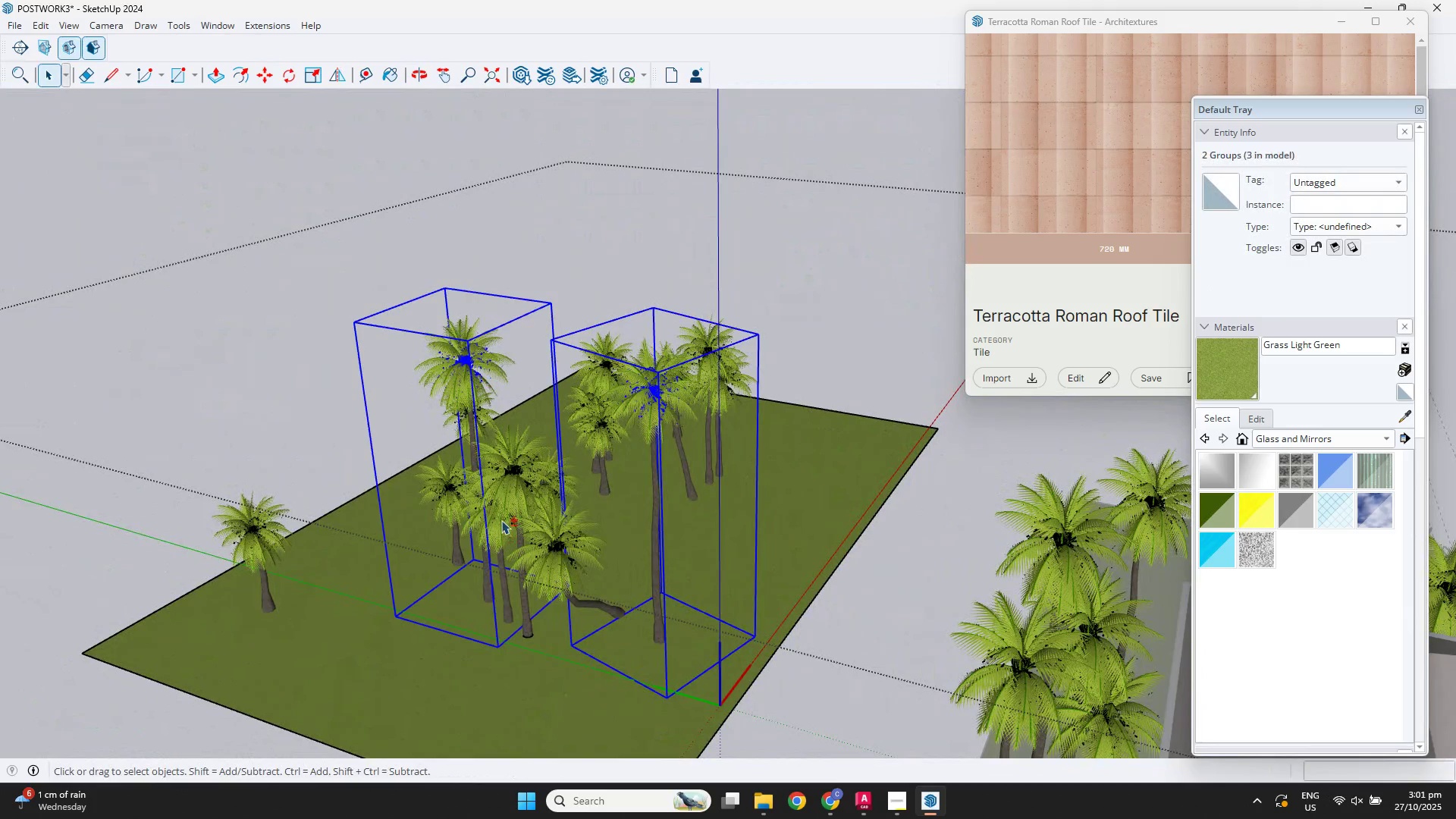 
left_click([501, 520])
 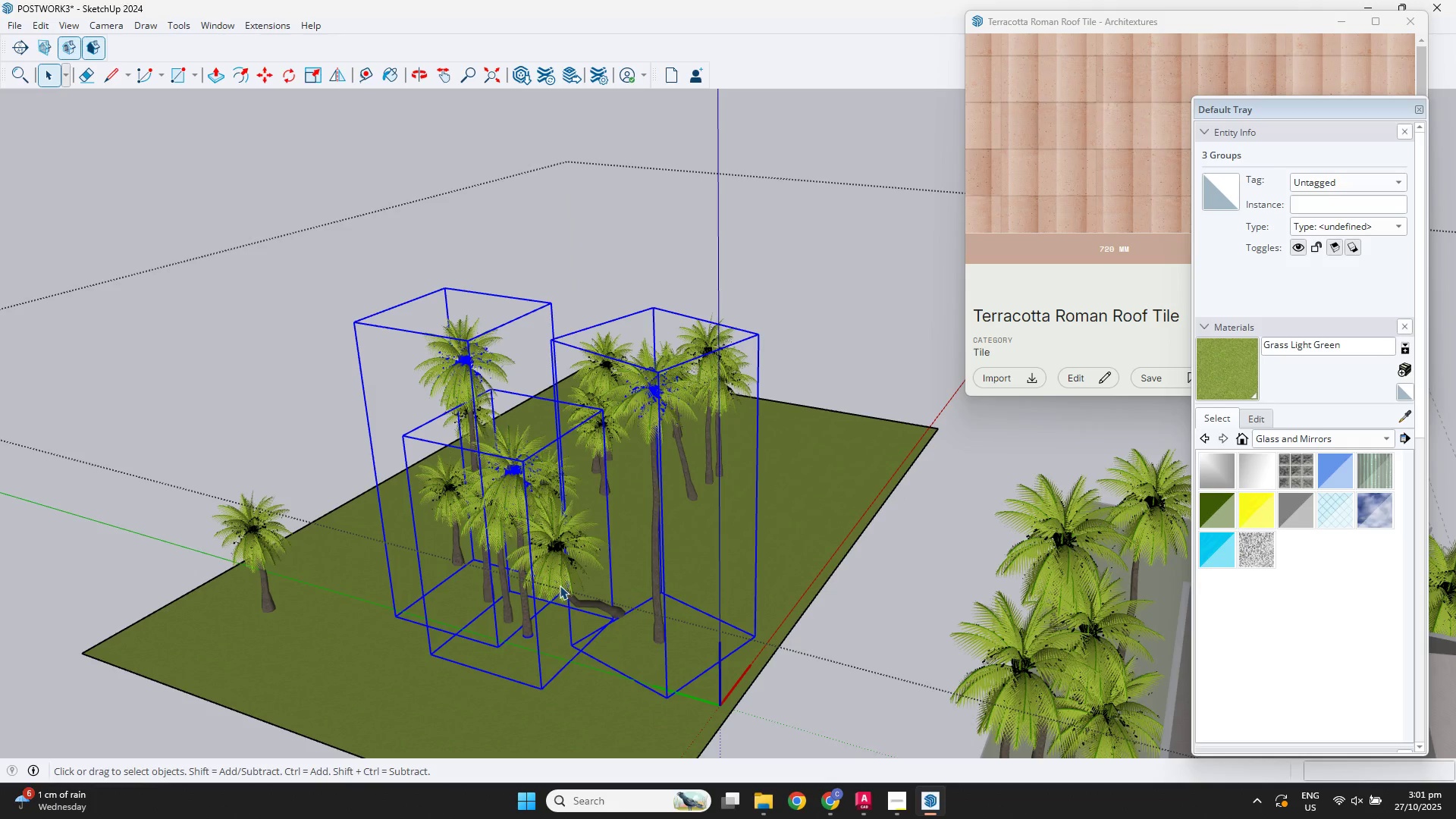 
key(M)
 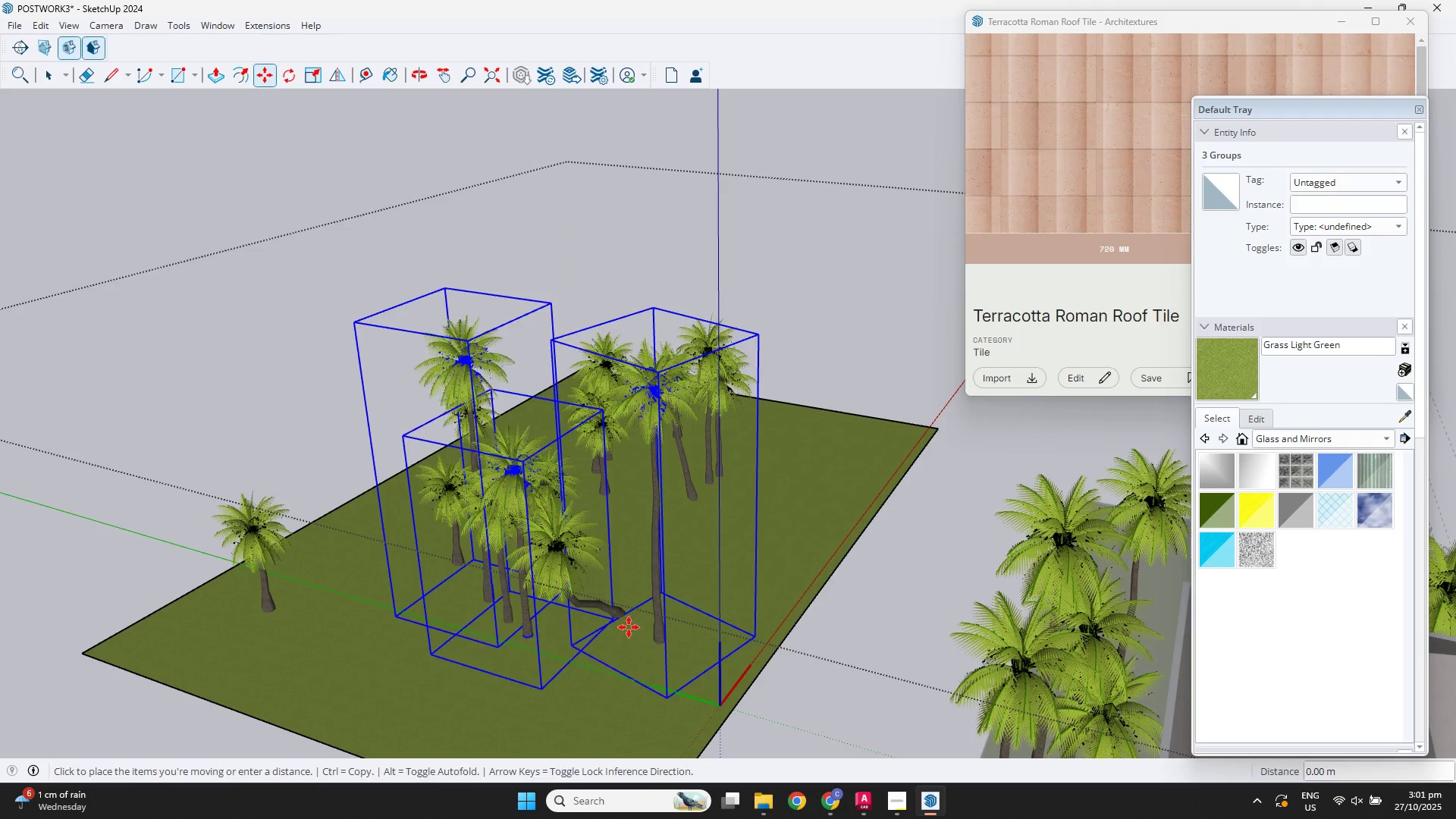 
scroll: coordinate [1092, 559], scroll_direction: down, amount: 3.0
 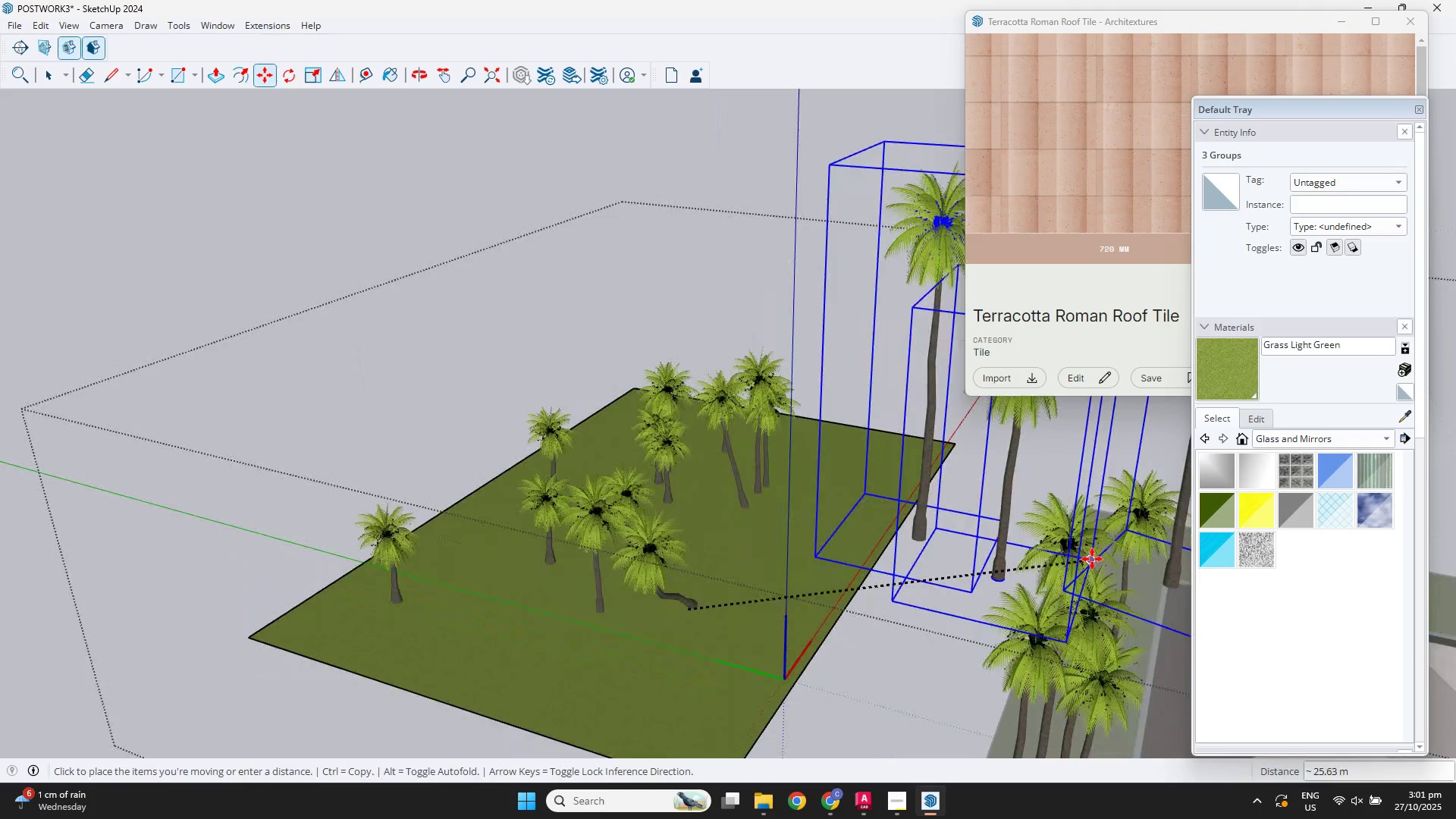 
hold_key(key=ShiftLeft, duration=0.33)
 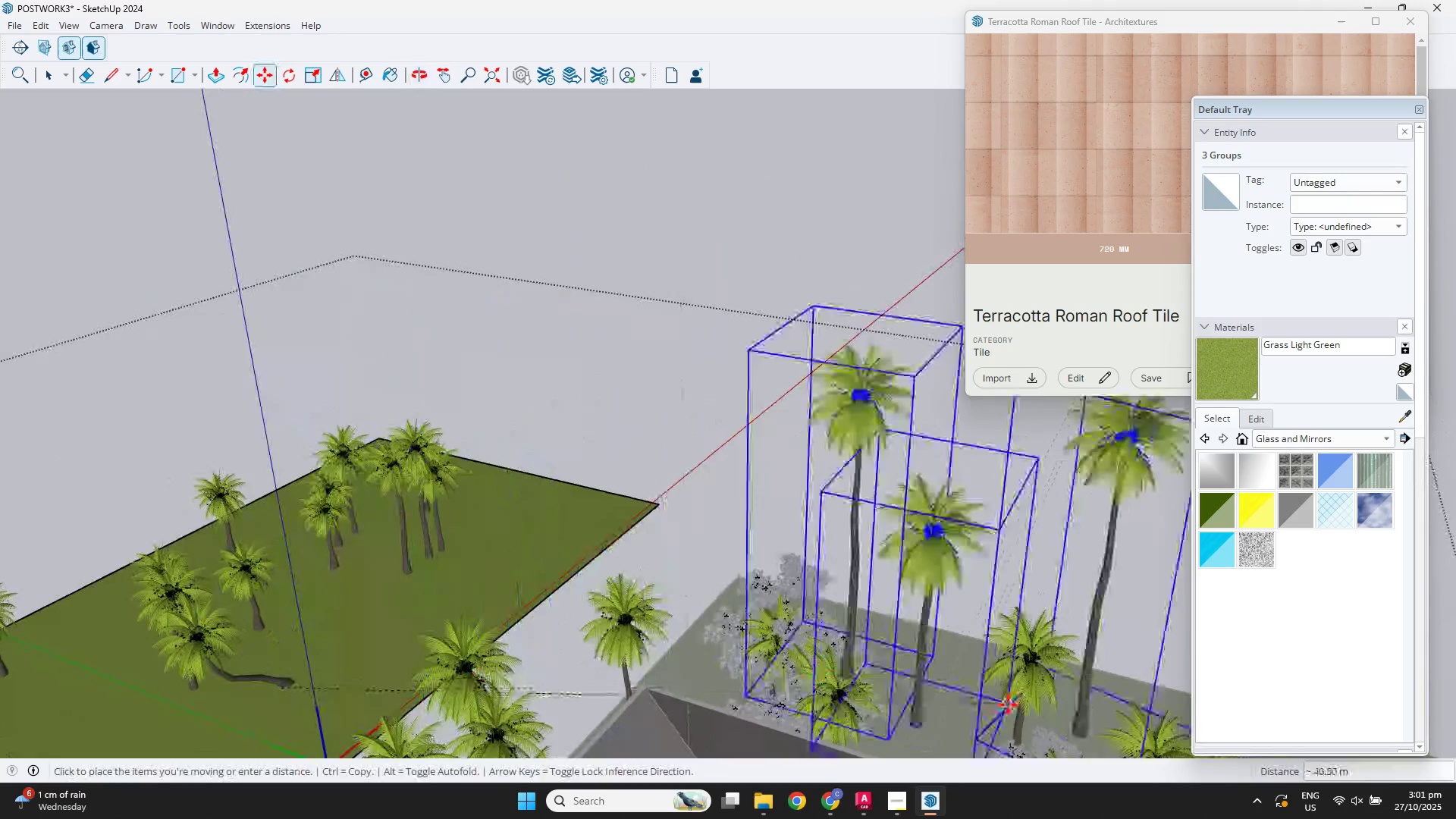 
scroll: coordinate [1005, 705], scroll_direction: up, amount: 1.0
 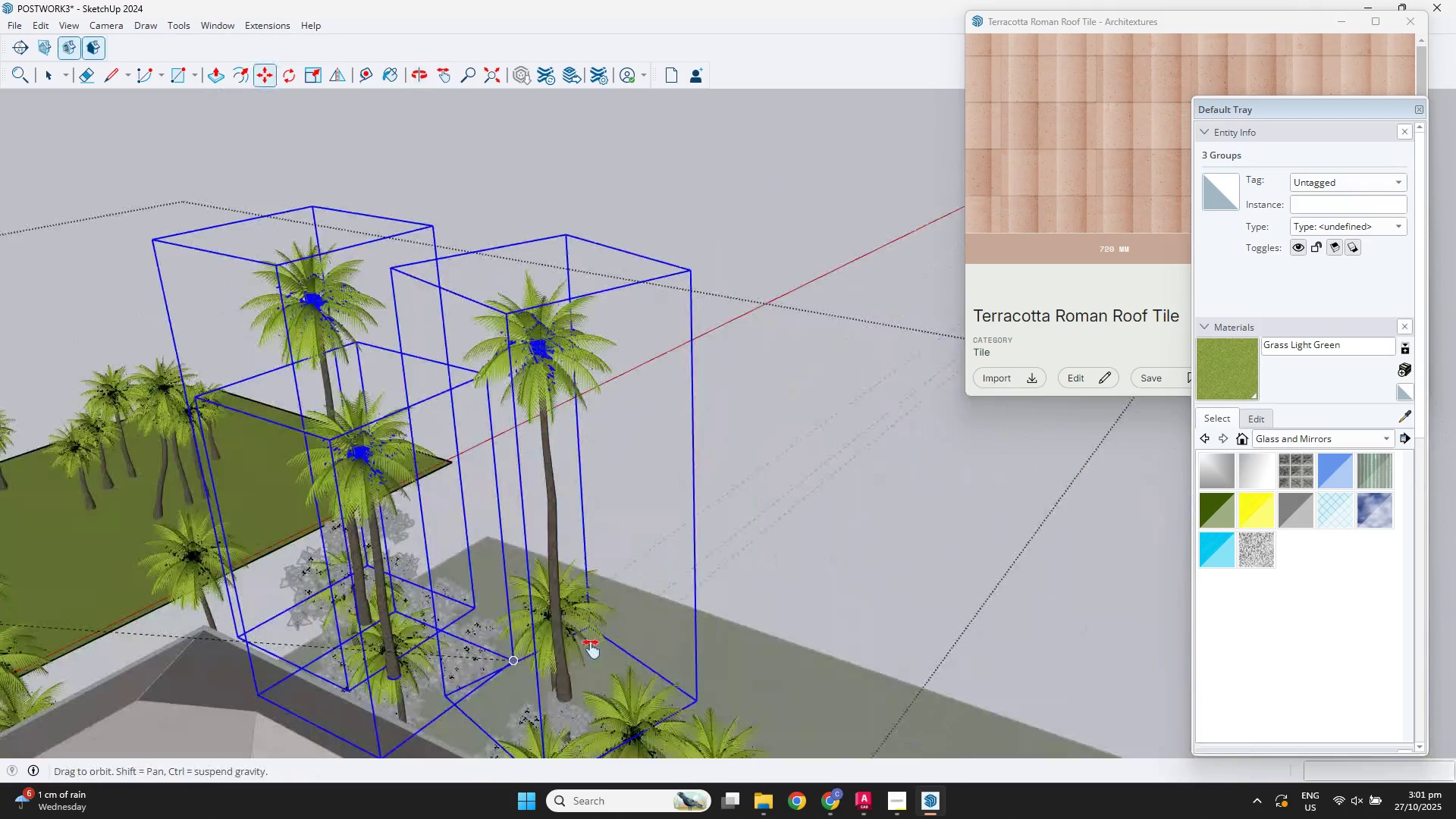 
key(Shift+ShiftLeft)
 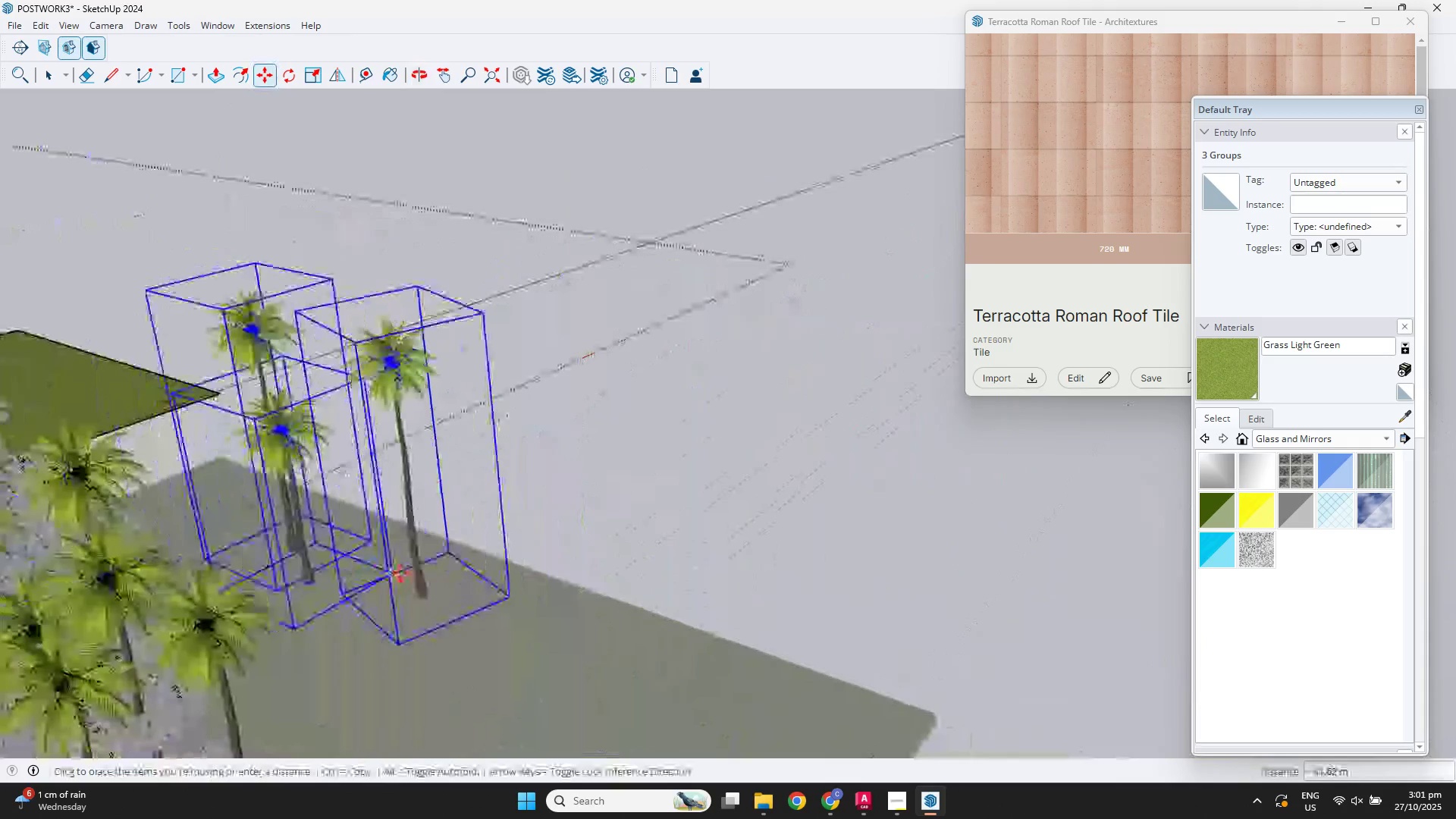 
key(Shift+ShiftLeft)
 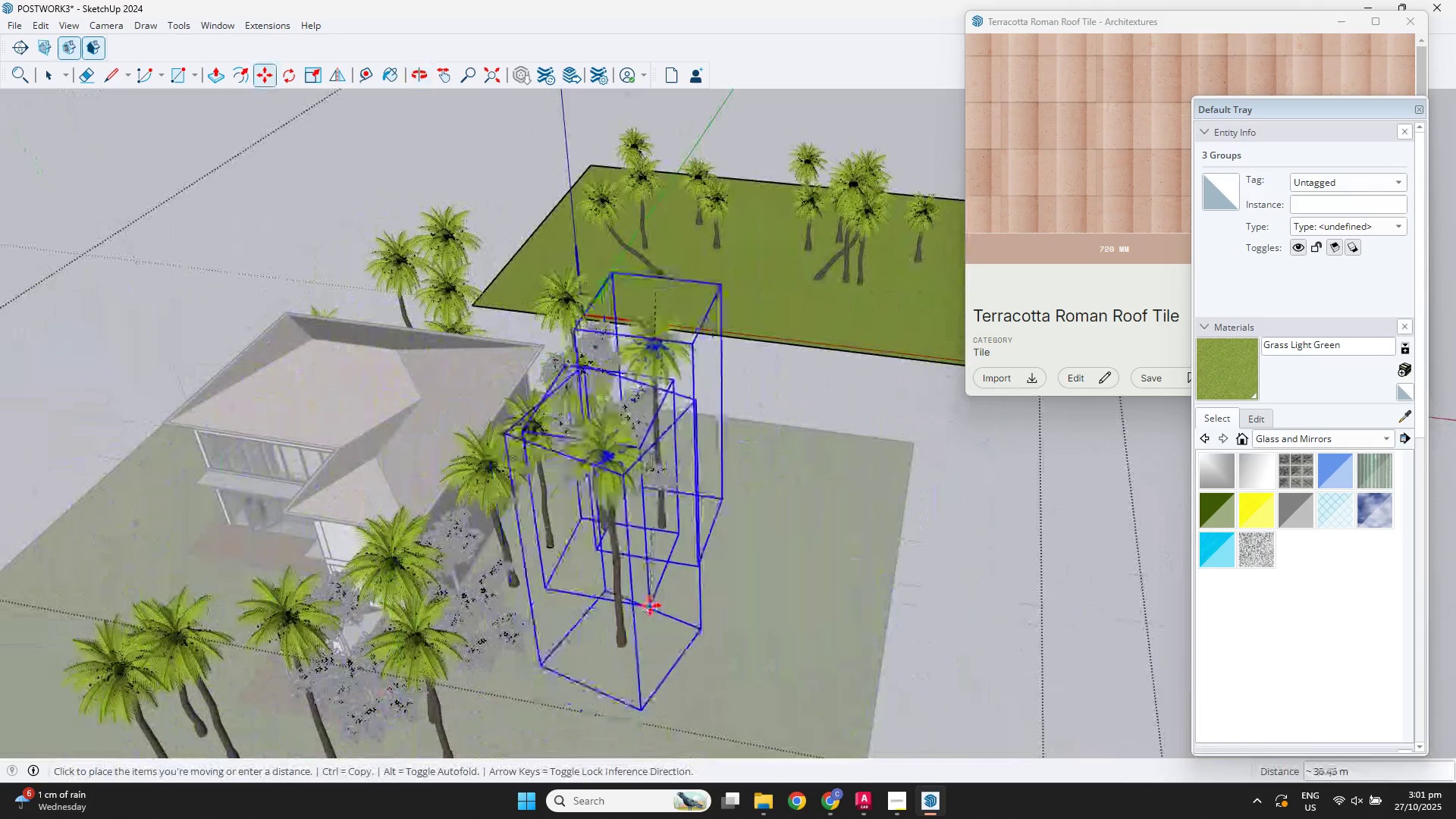 
left_click([635, 595])
 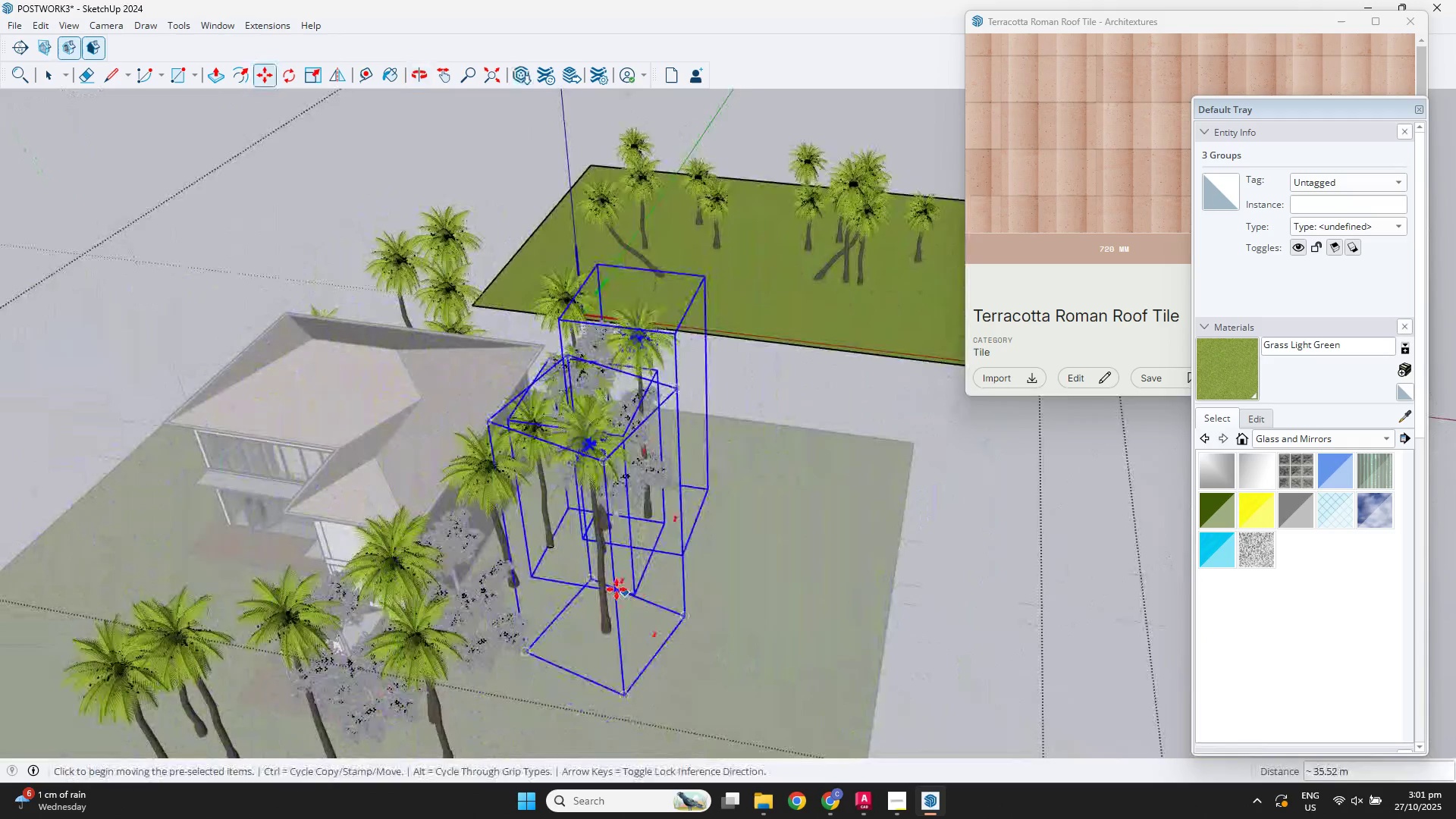 
scroll: coordinate [609, 588], scroll_direction: down, amount: 1.0
 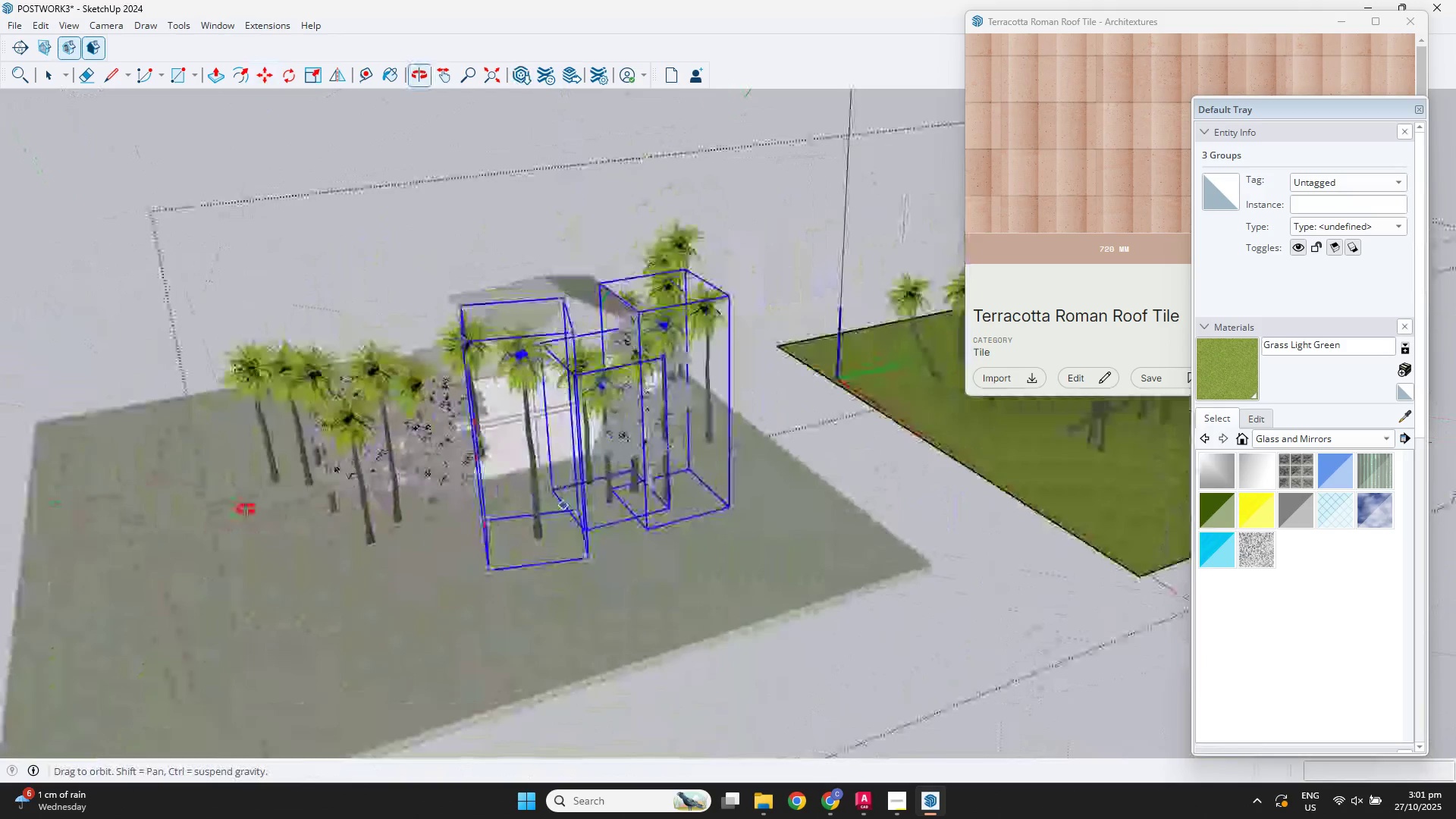 
key(Space)
 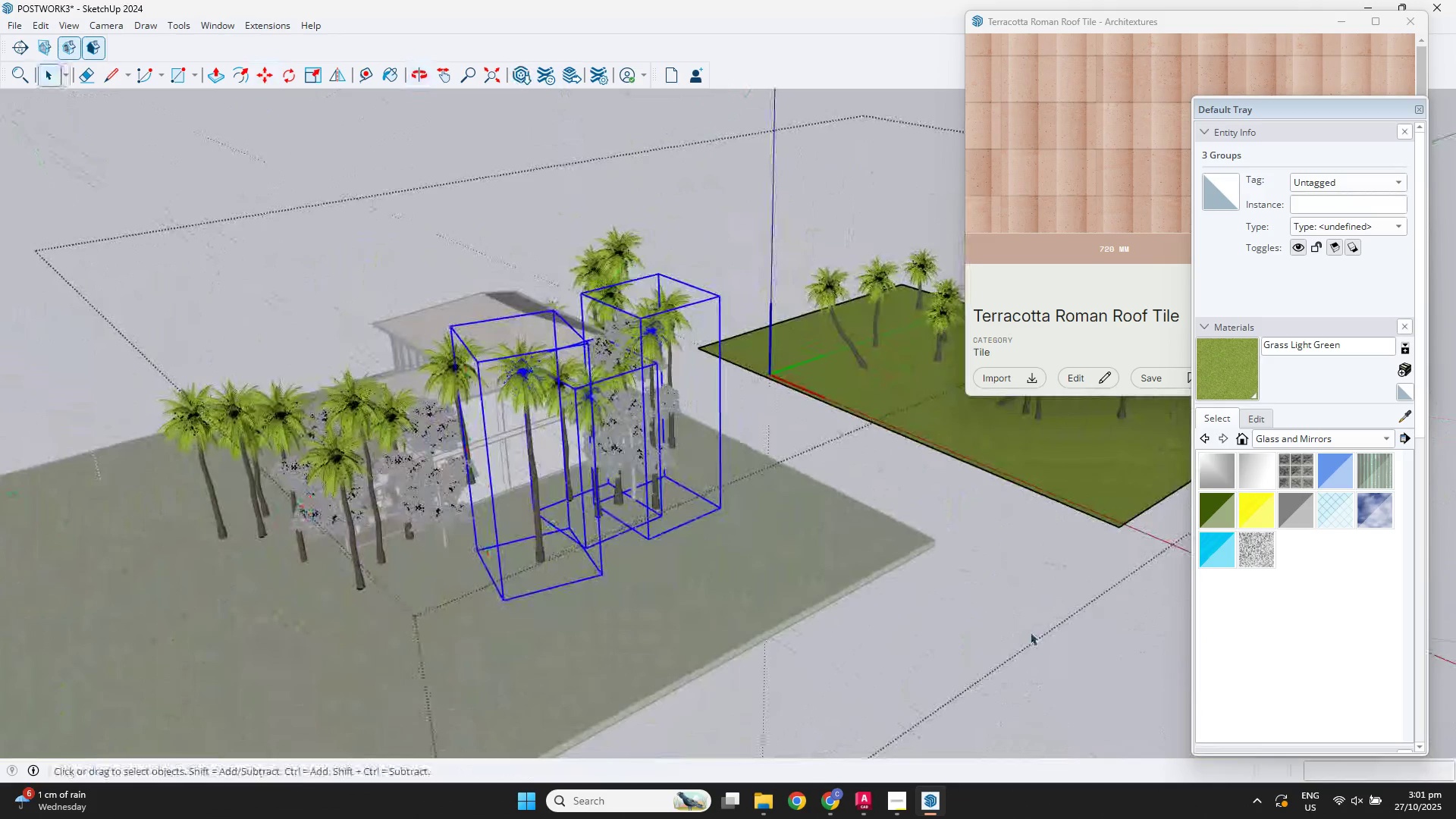 
left_click([1030, 632])
 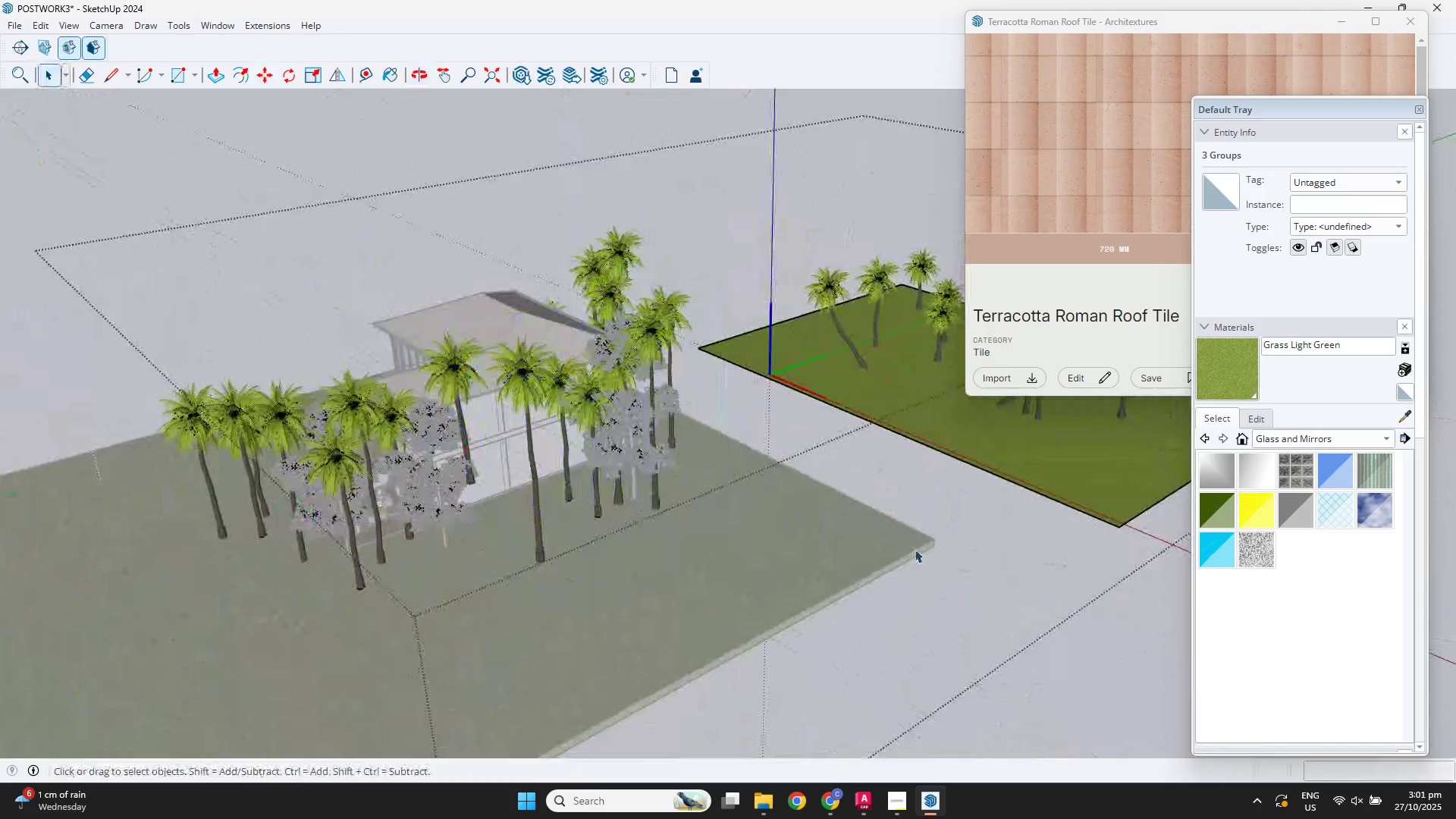 
scroll: coordinate [911, 547], scroll_direction: down, amount: 2.0
 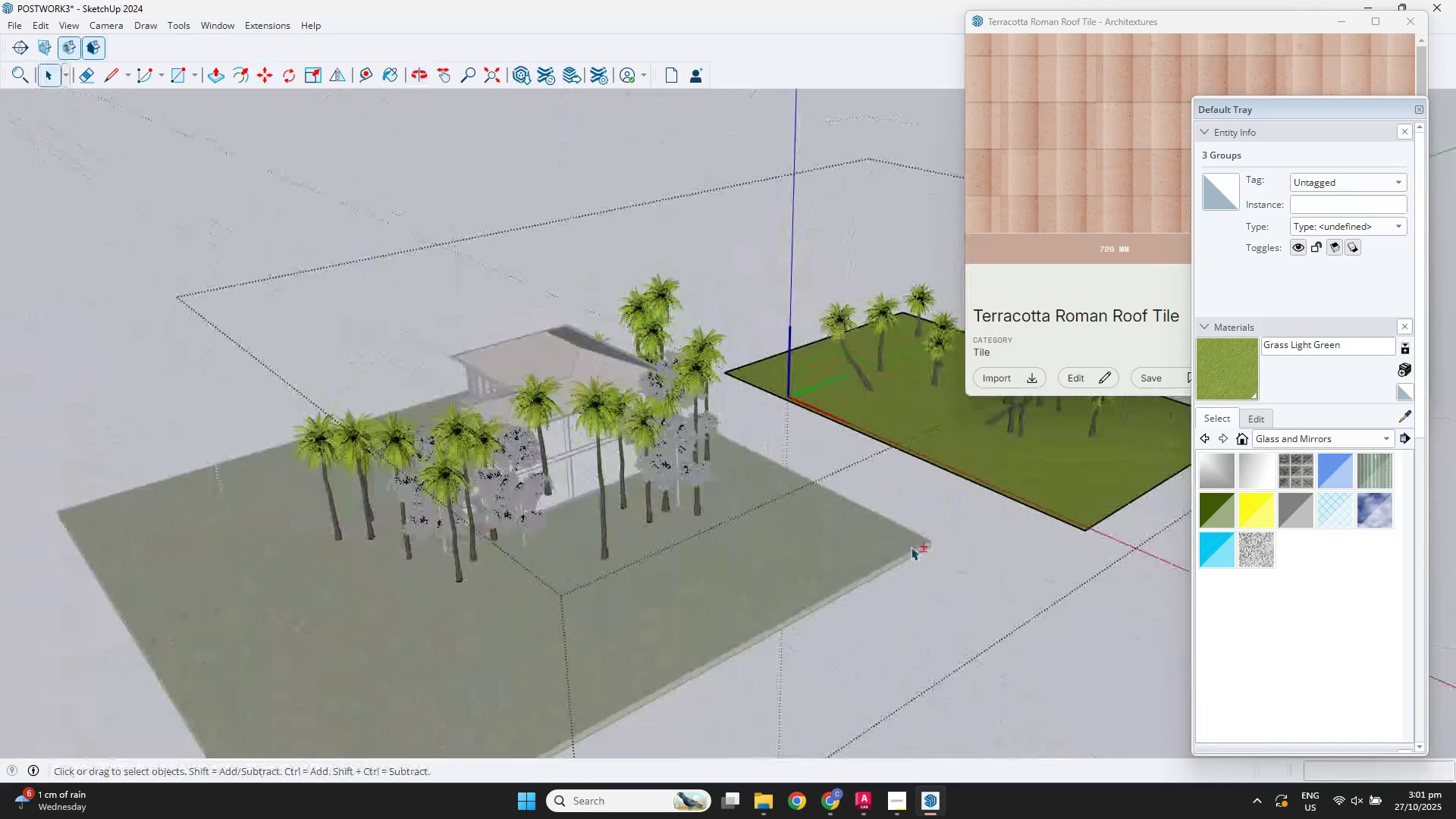 
key(Shift+ShiftLeft)
 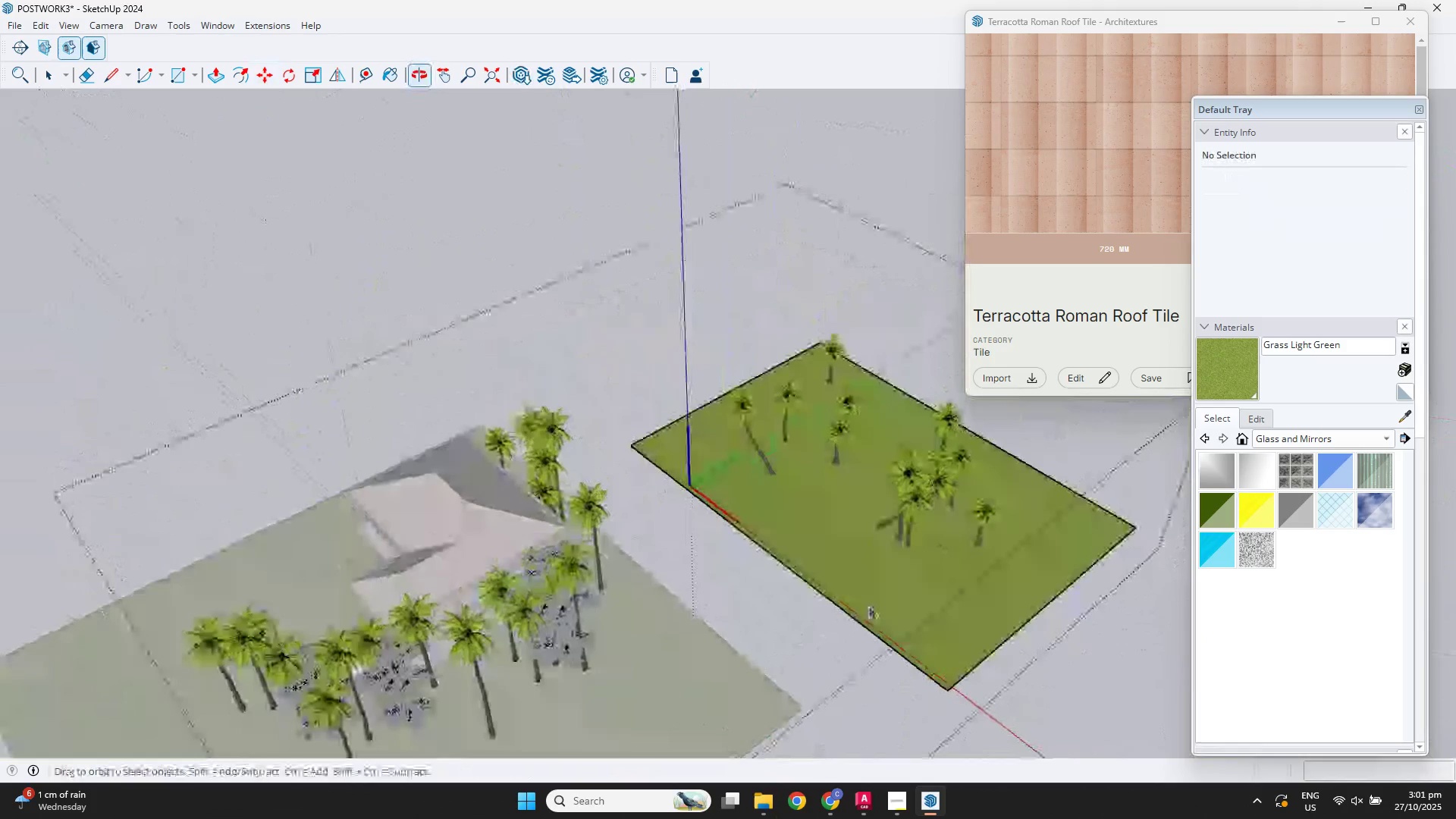 
scroll: coordinate [899, 495], scroll_direction: up, amount: 2.0
 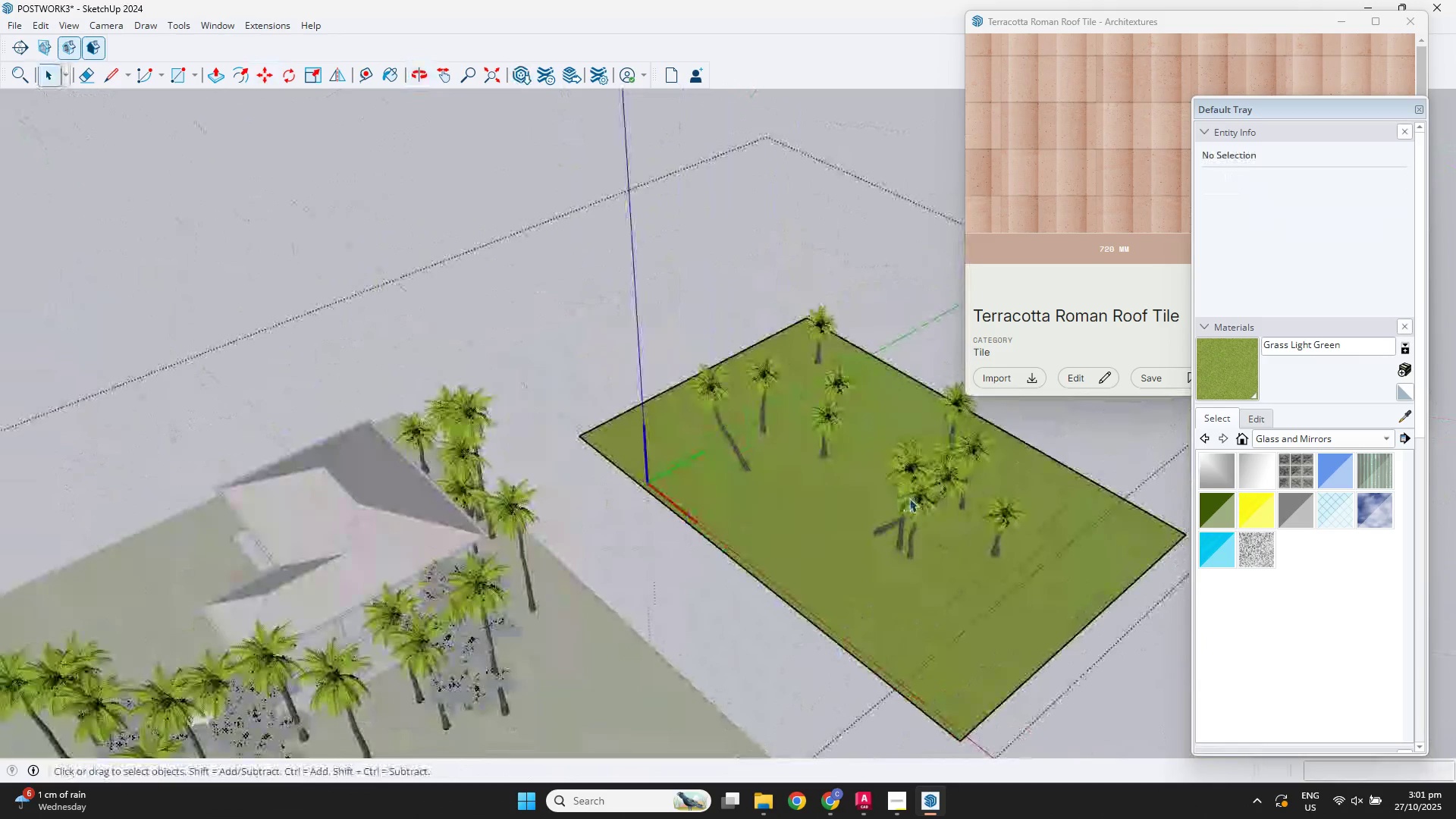 
left_click([909, 498])
 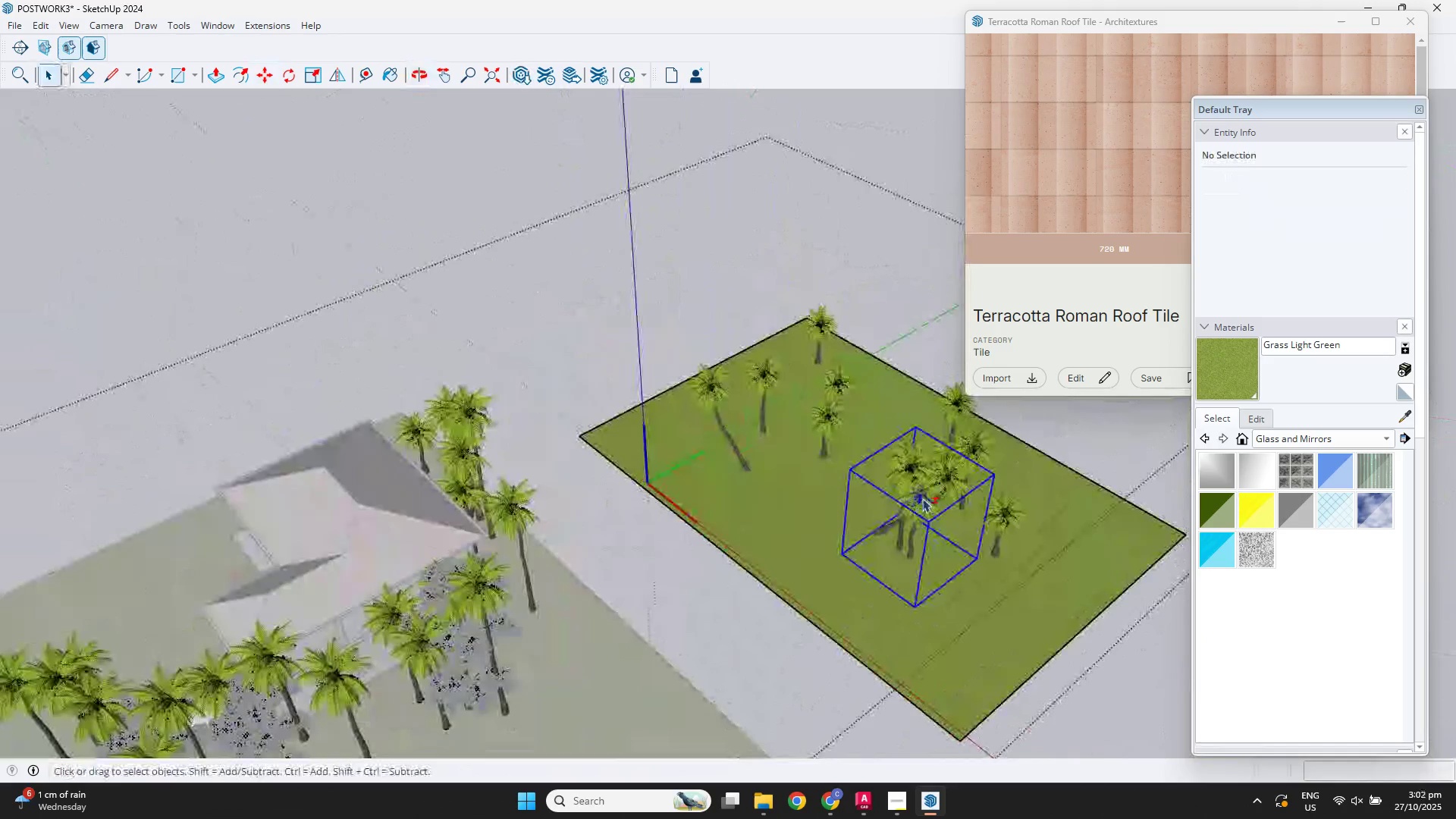 
hold_key(key=ShiftLeft, duration=2.87)
double_click([954, 469])
 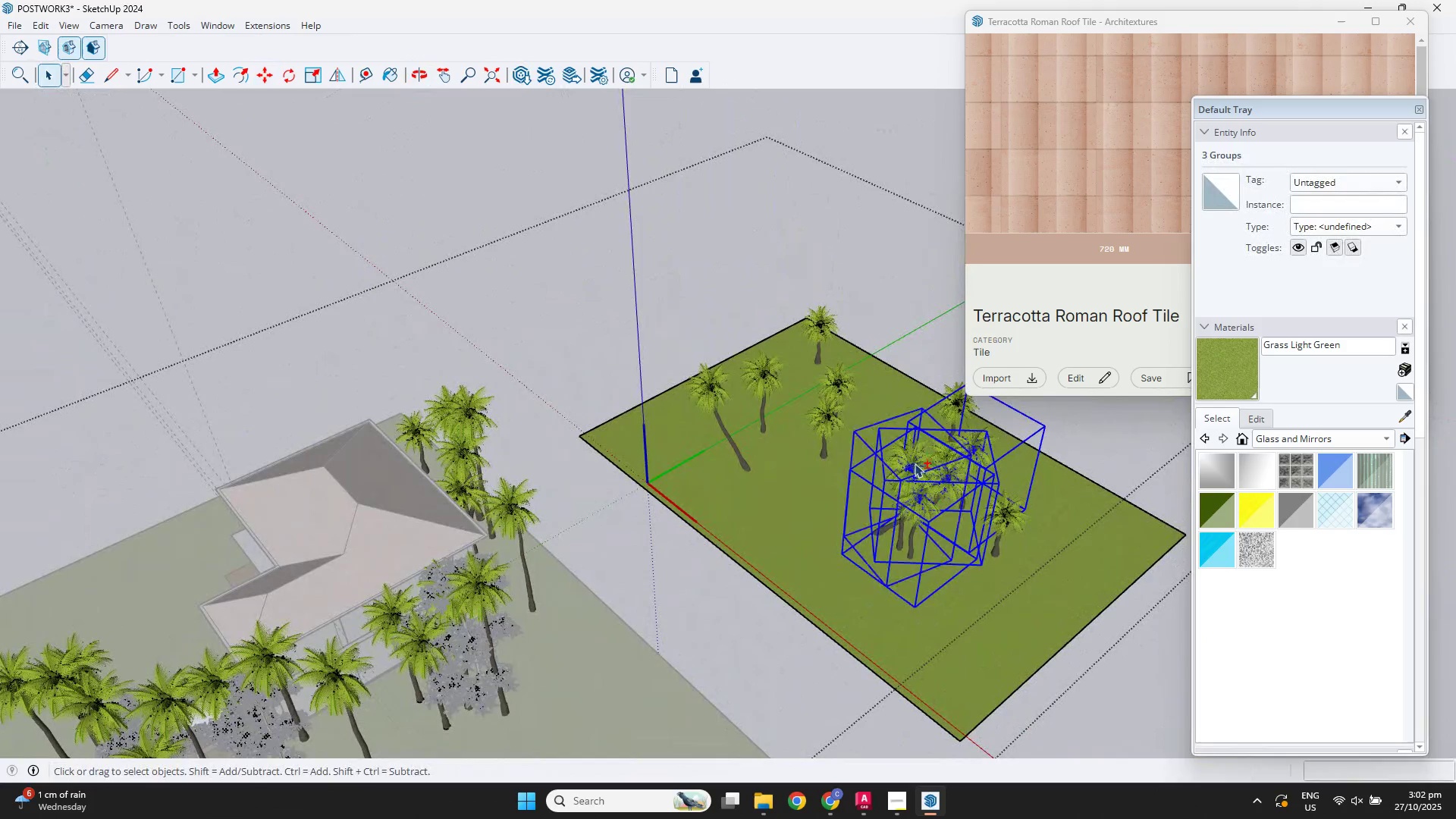 
double_click([913, 463])
 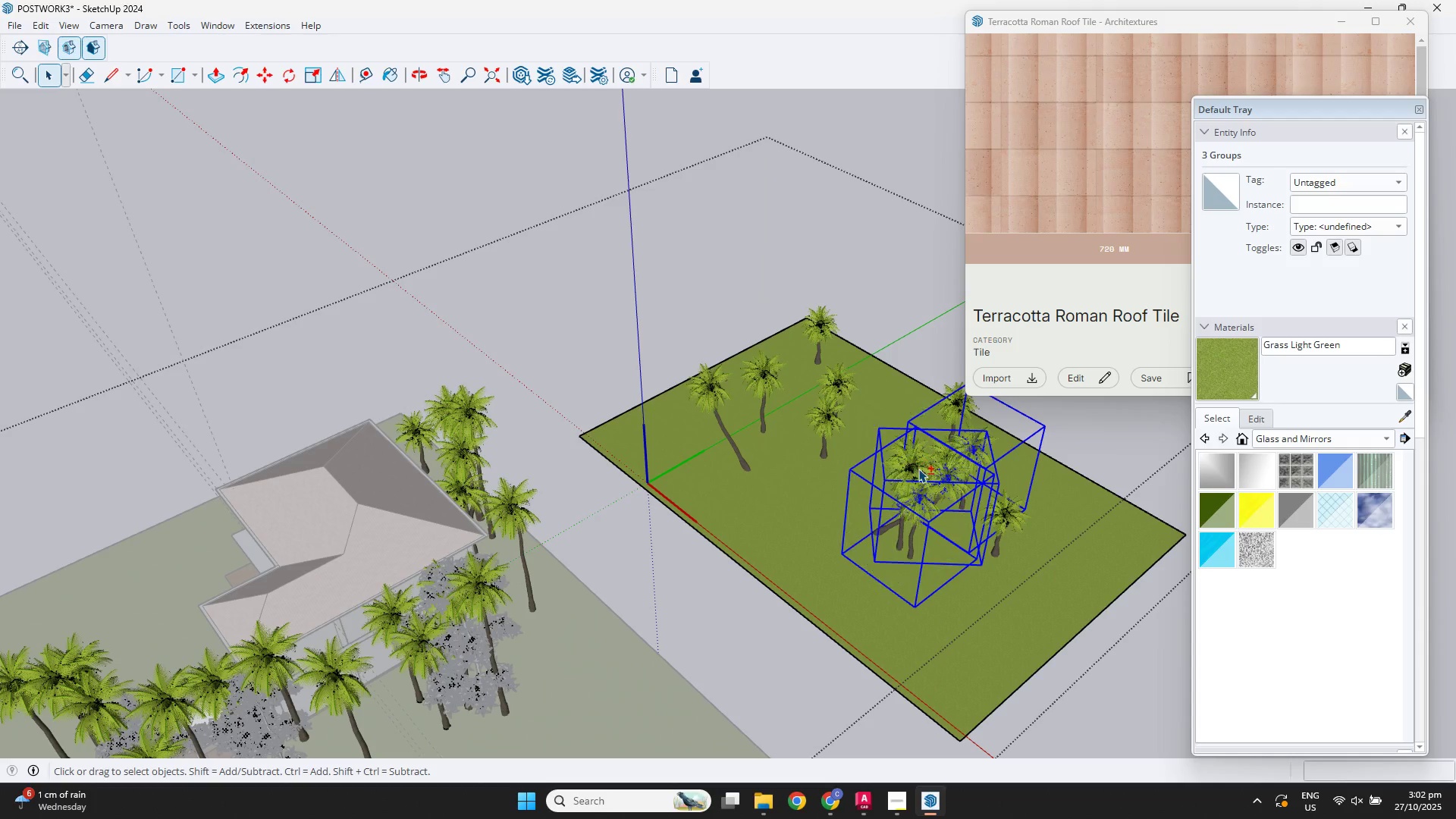 
left_click_drag(start_coordinate=[916, 469], to_coordinate=[908, 465])
 